 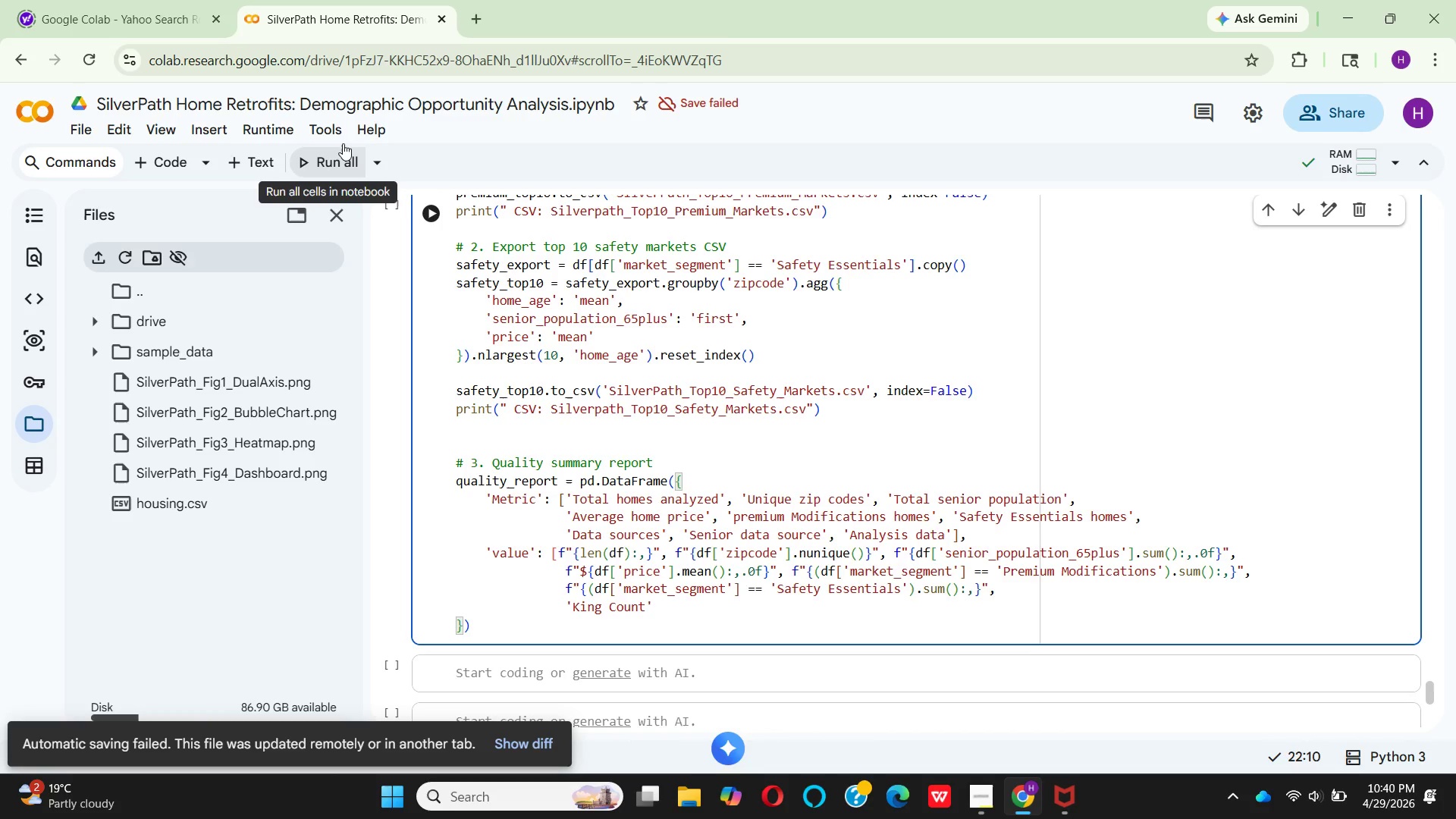 
type(y Hou)
 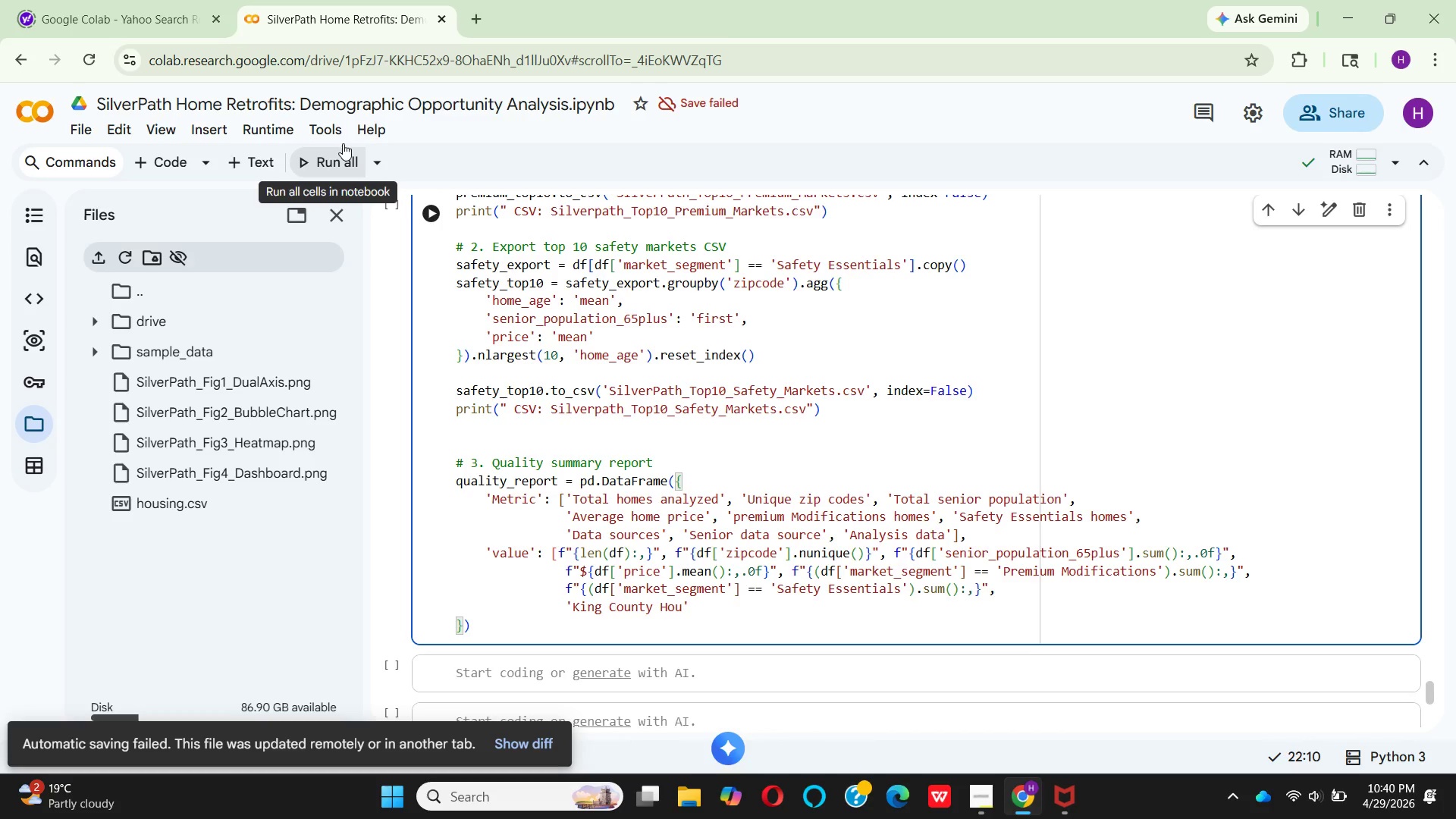 
wait(6.19)
 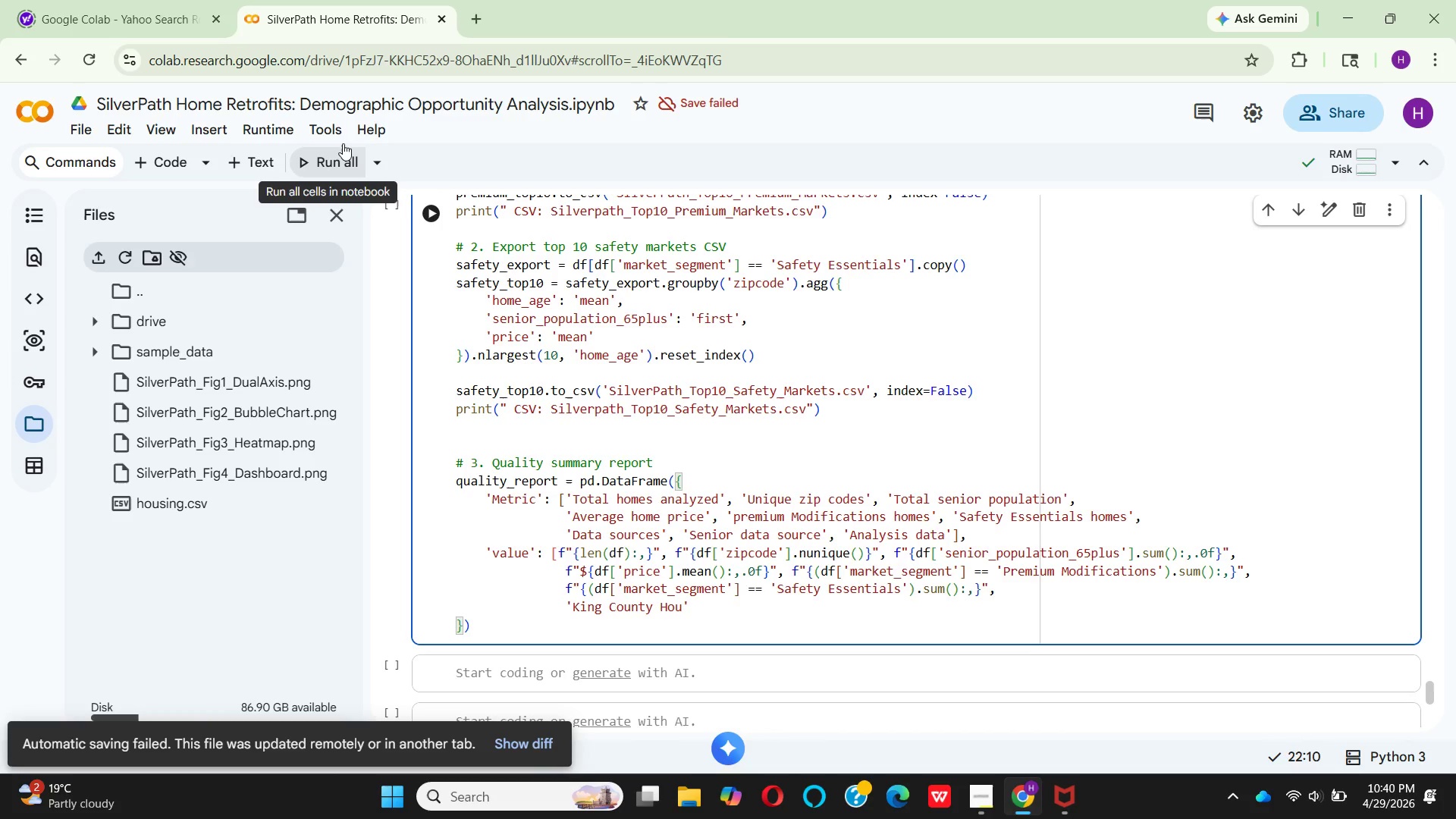 
key(S)
 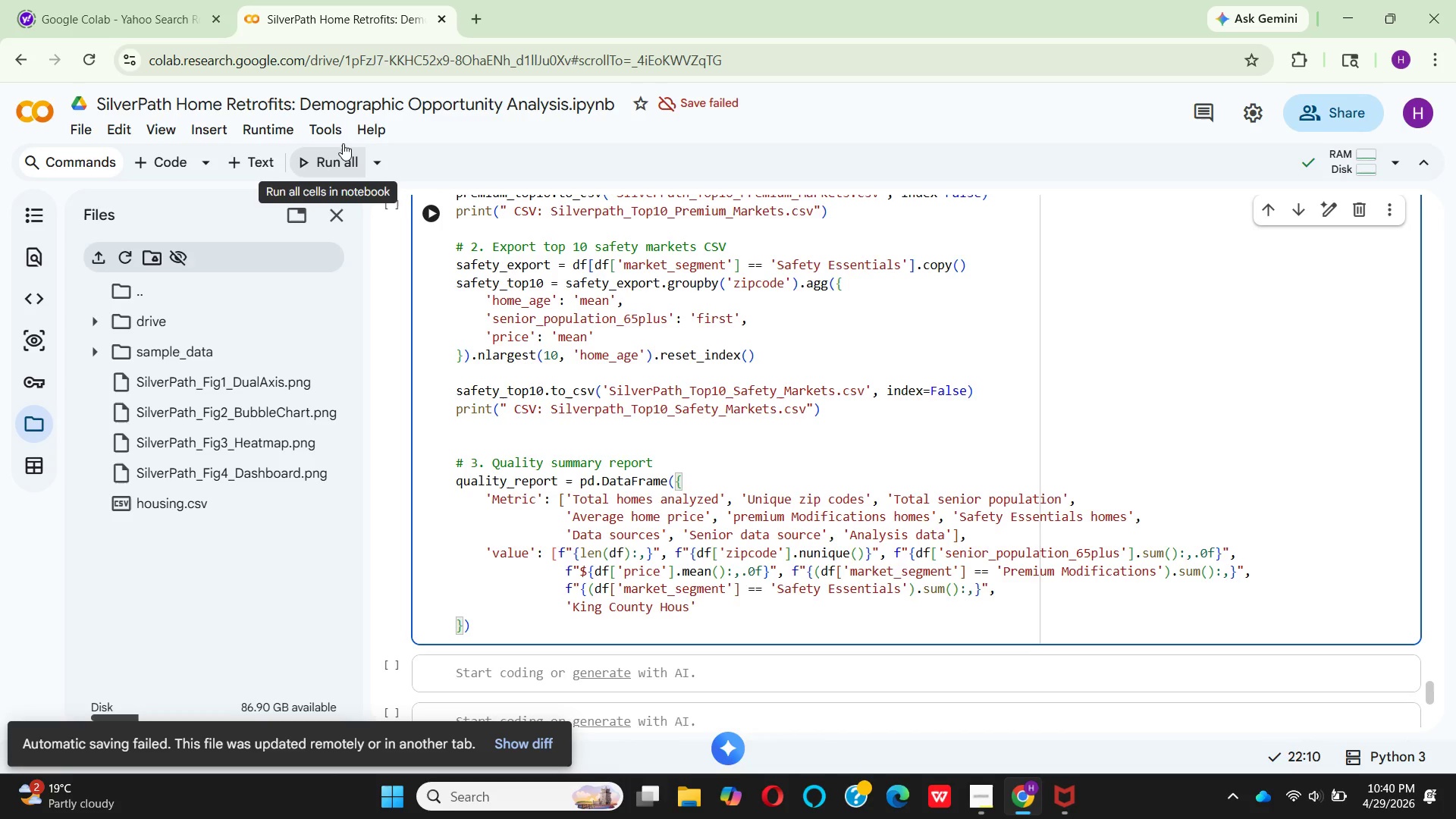 
wait(5.05)
 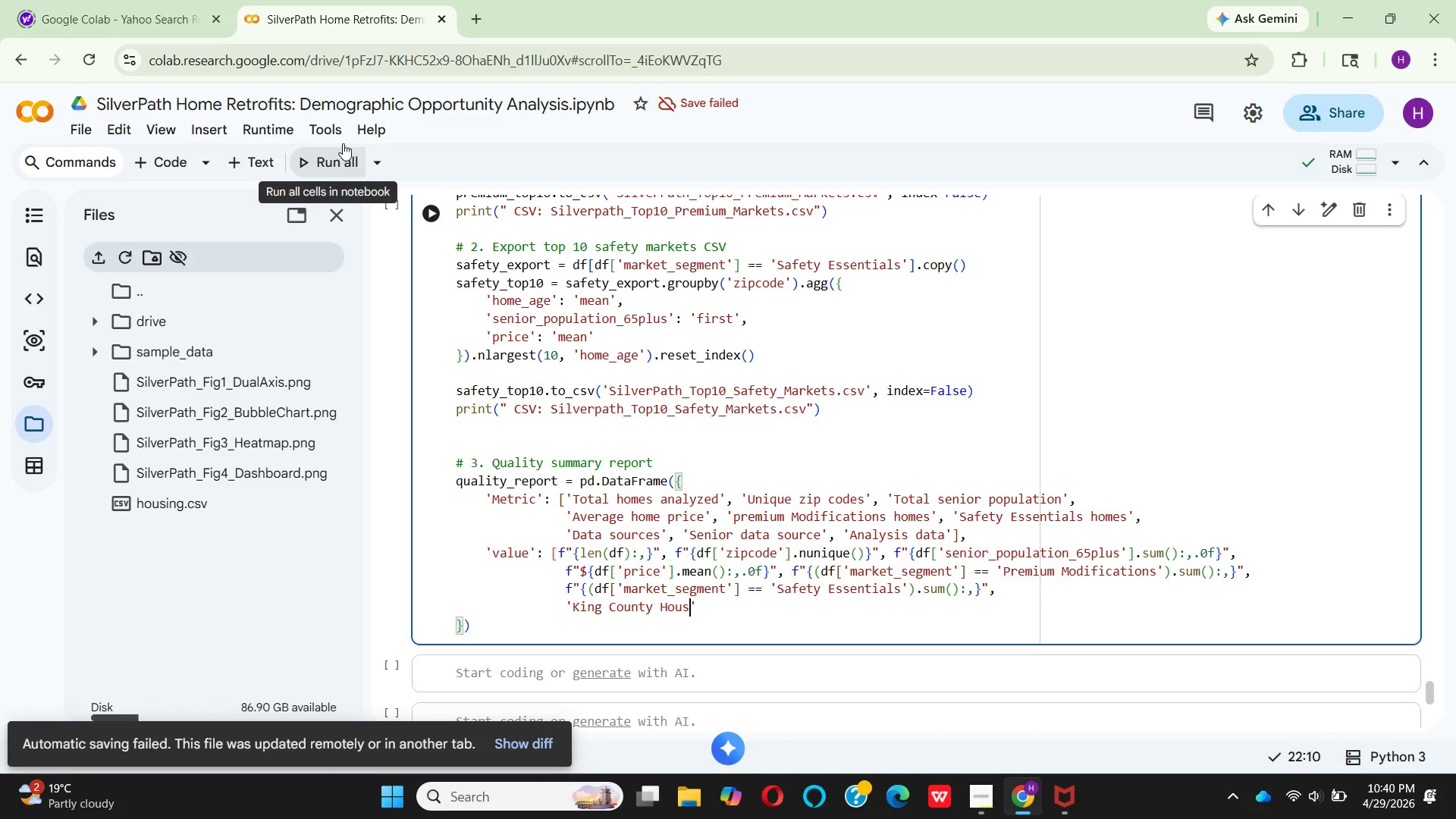 
hold_key(key=I, duration=0.31)
 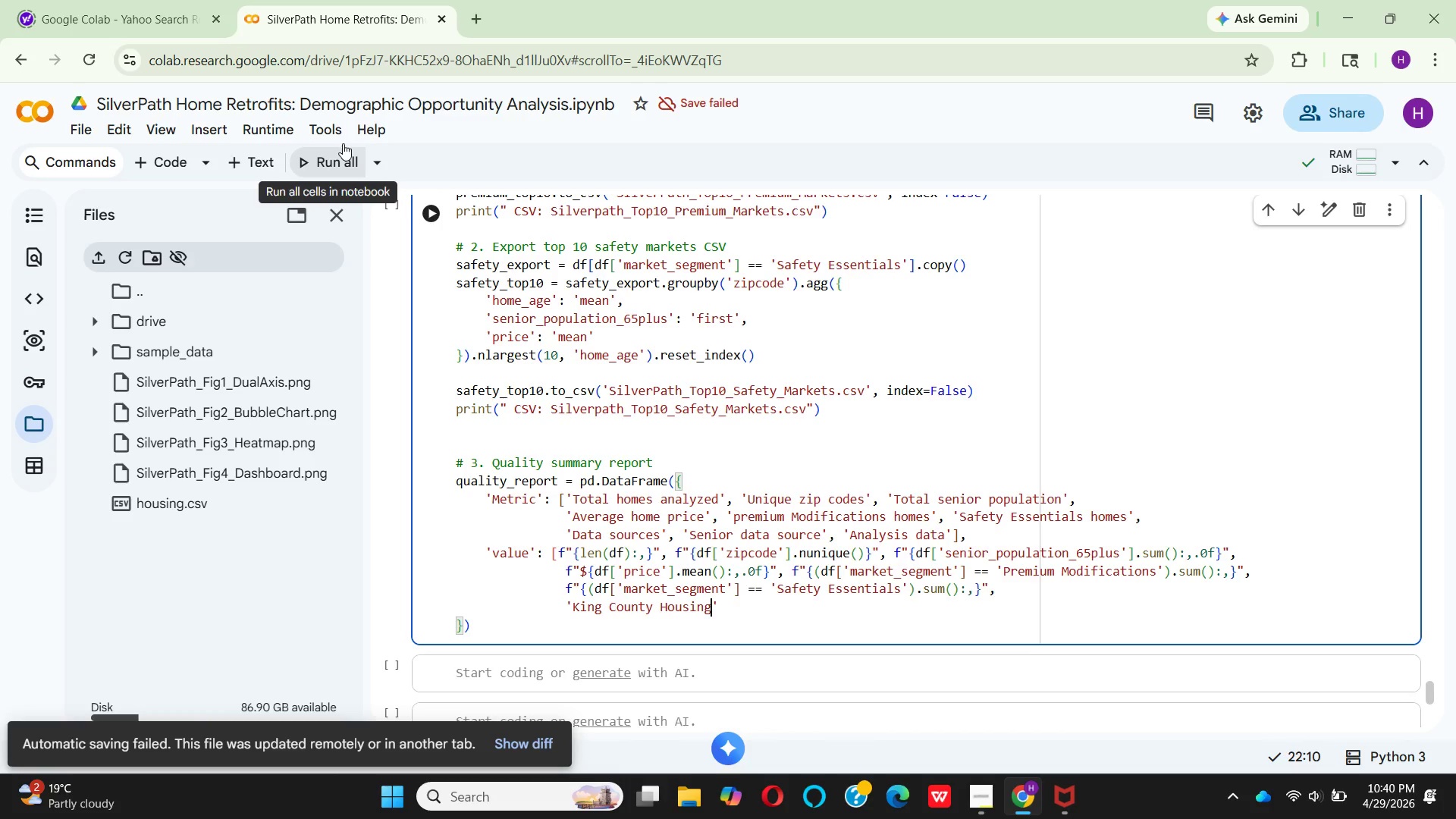 
type(ng + Us)
key(Backspace)
type(s)
 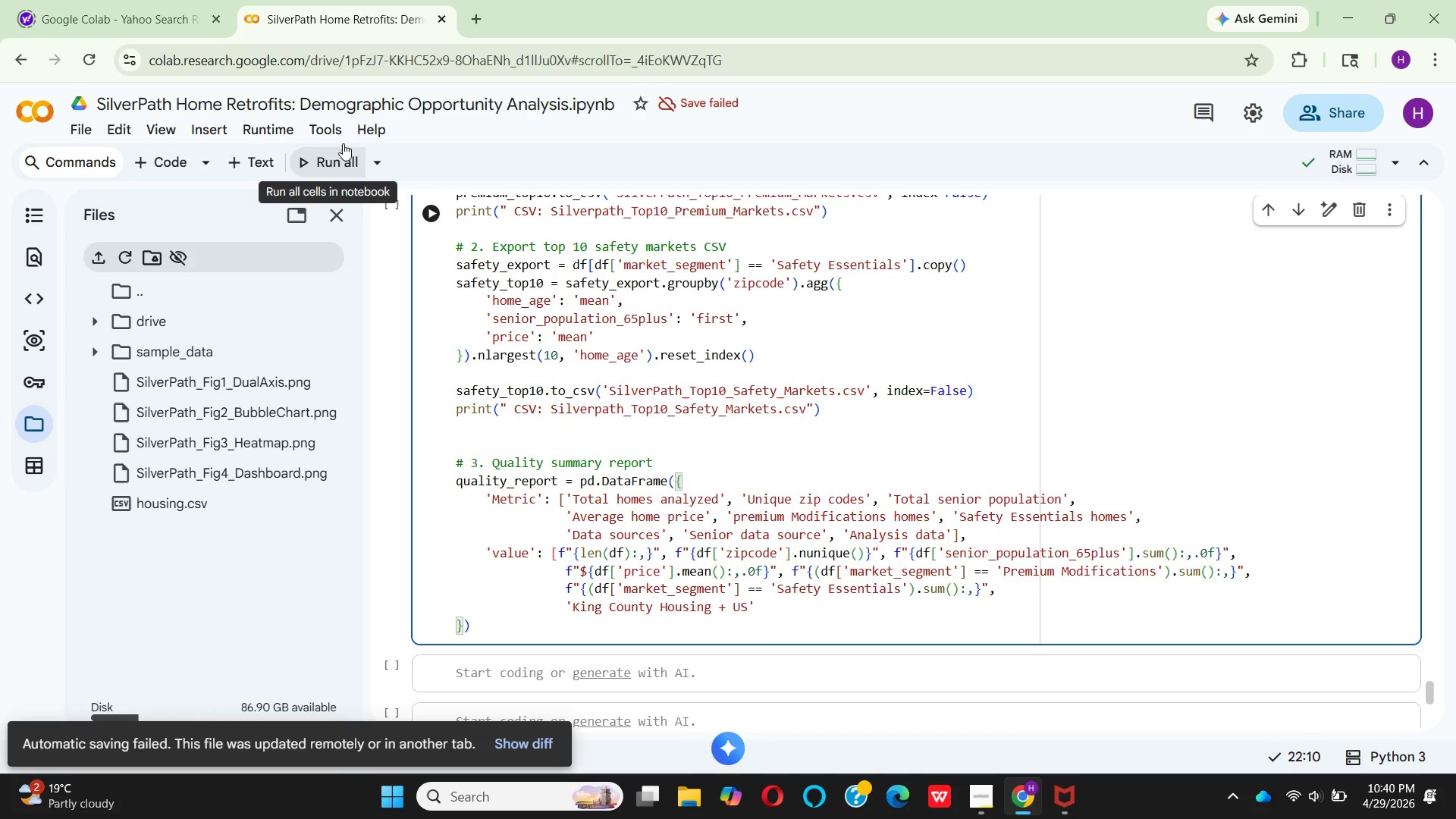 
 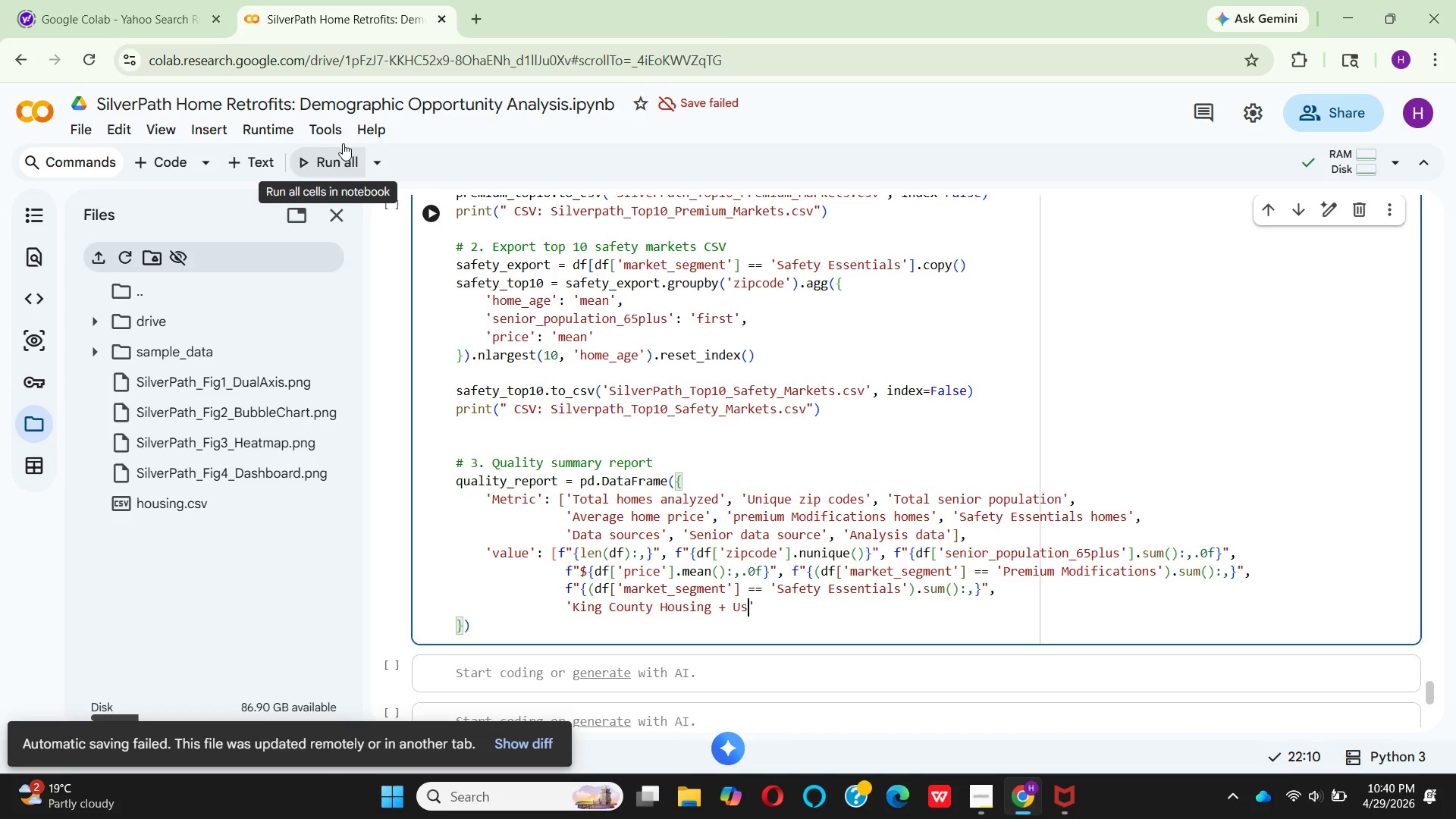 
hold_key(key=CapsLock, duration=0.55)
 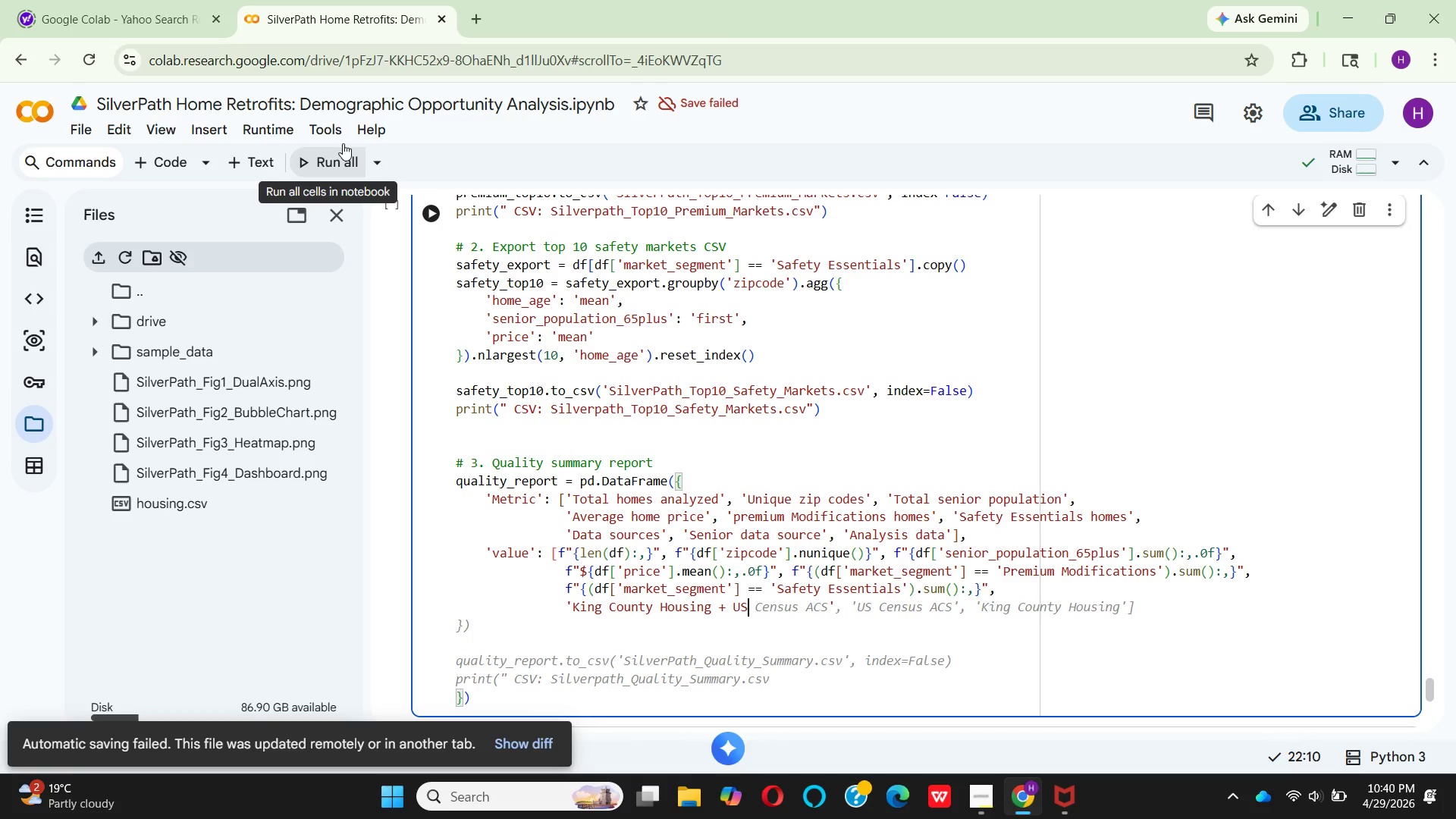 
key(Space)
 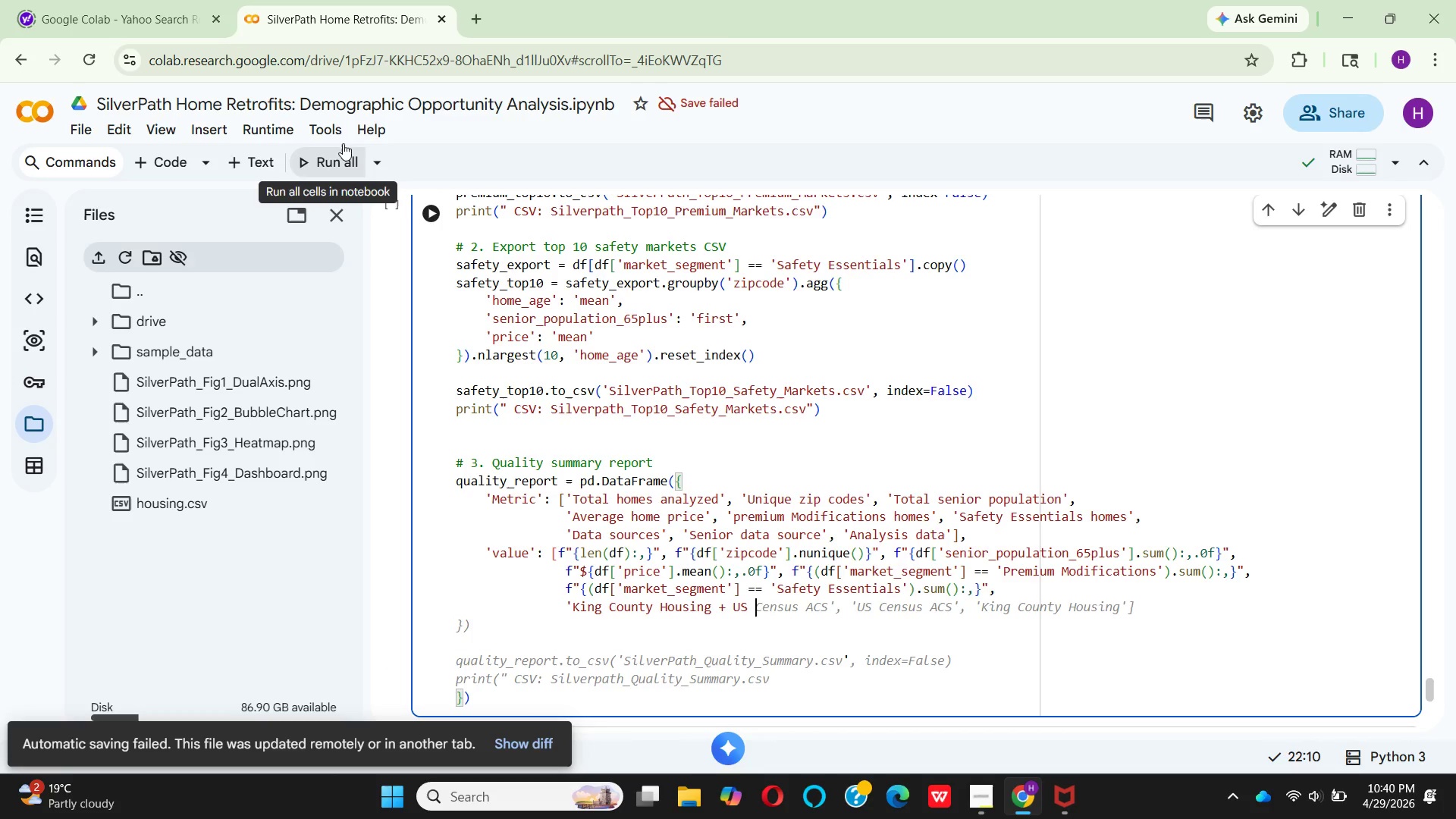 
wait(5.25)
 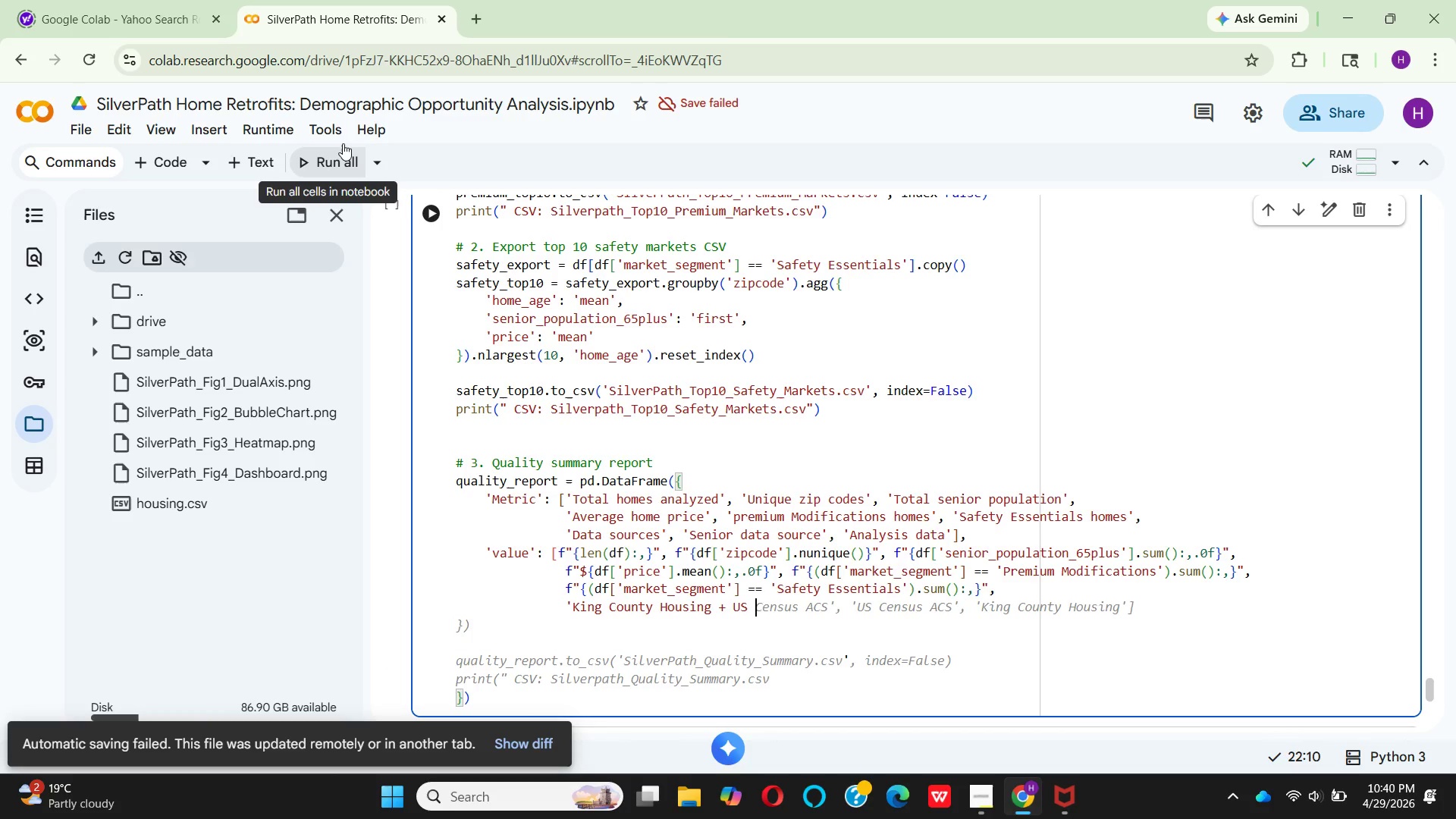 
mouse_move([748, 614])
 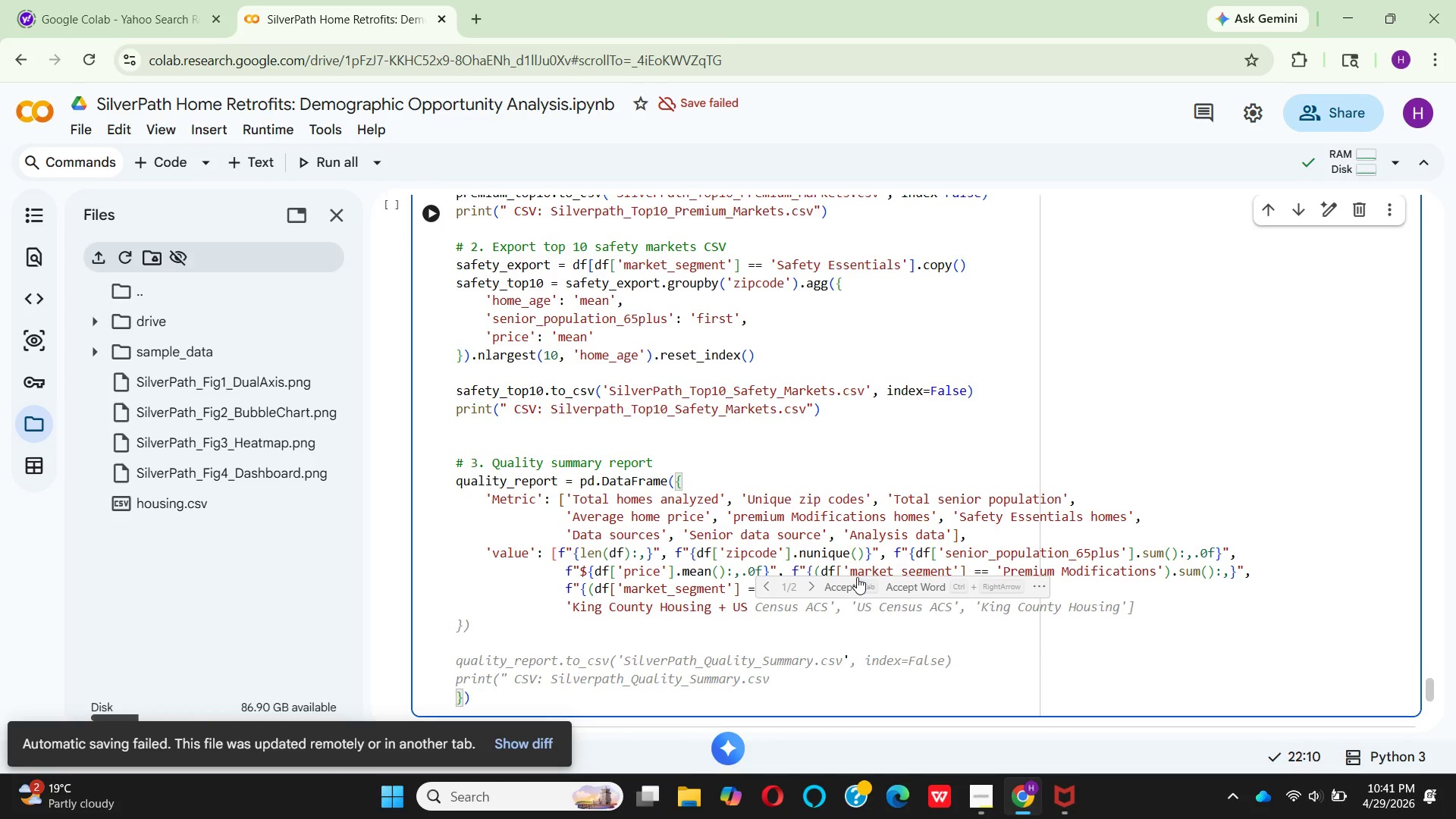 
left_click([851, 578])
 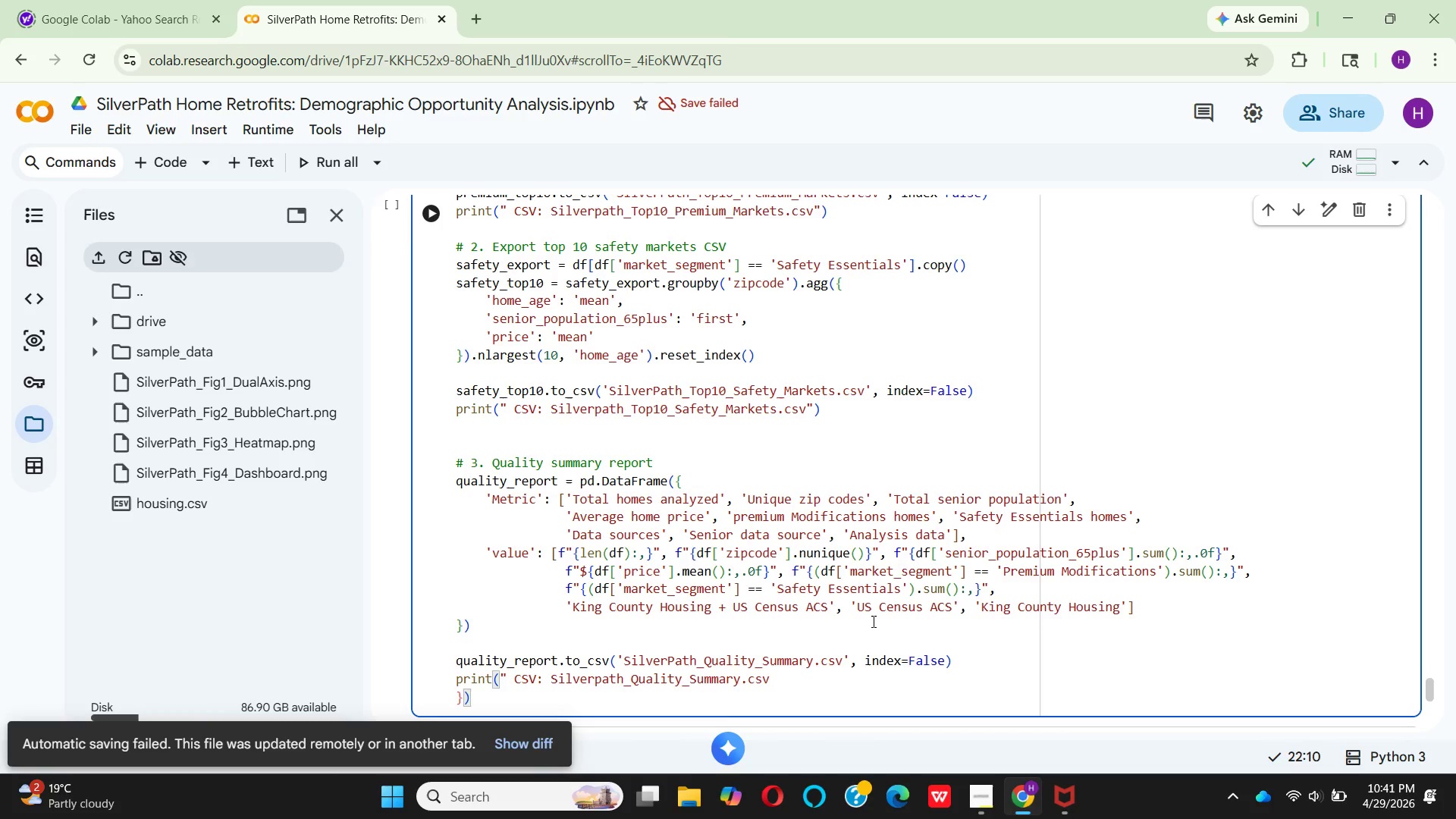 
wait(18.7)
 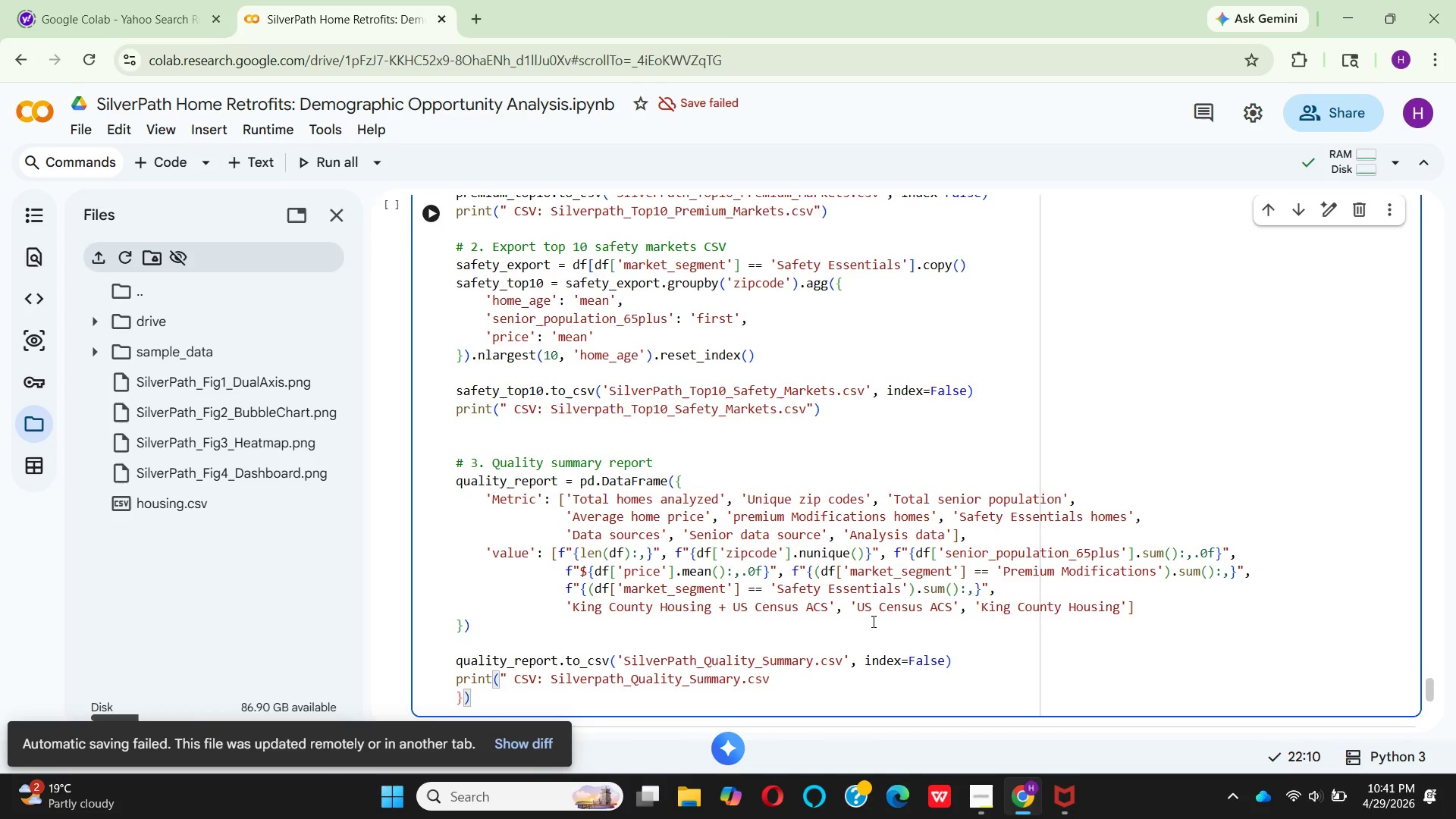 
left_click([978, 609])
 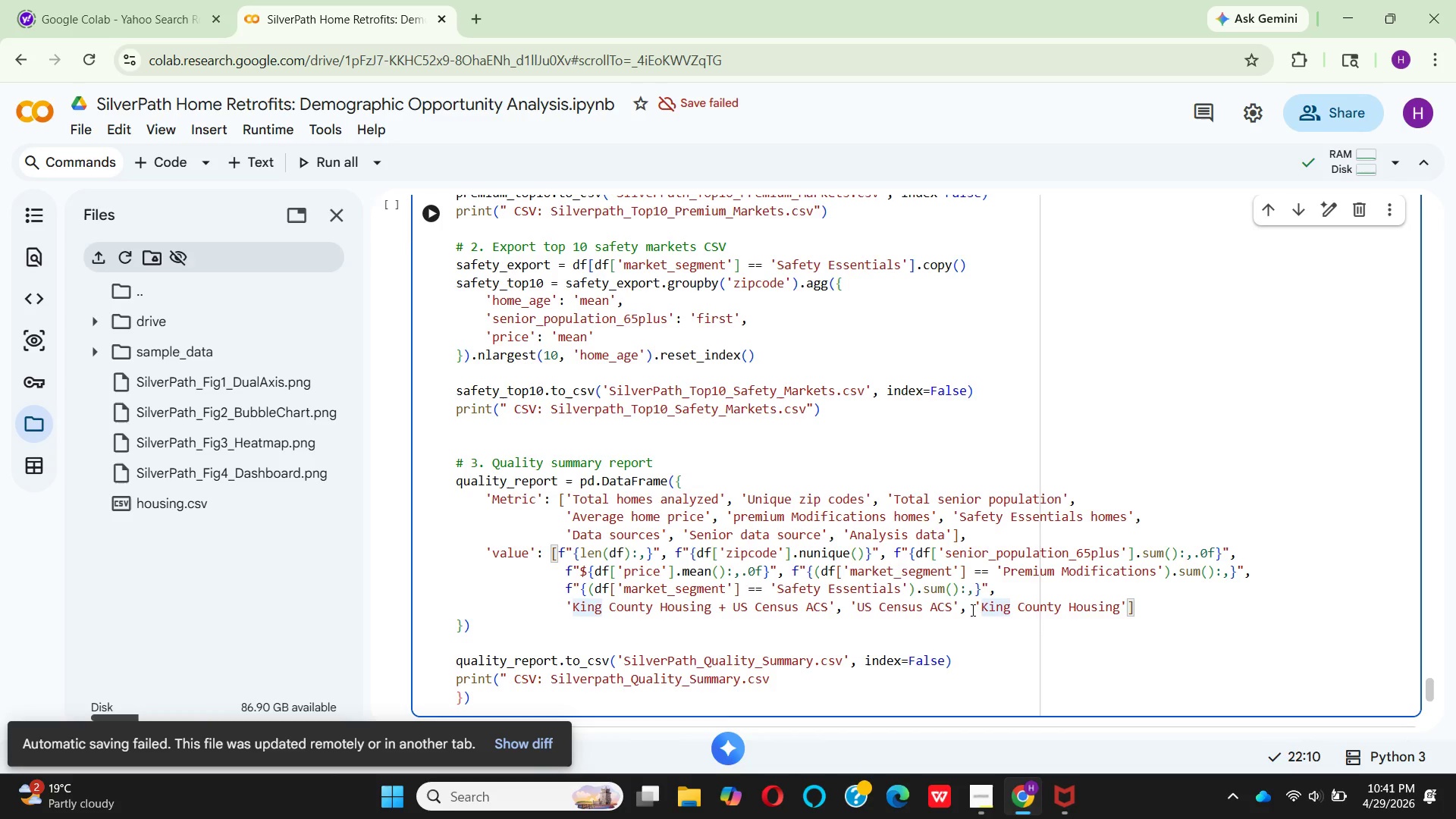 
left_click([971, 610])
 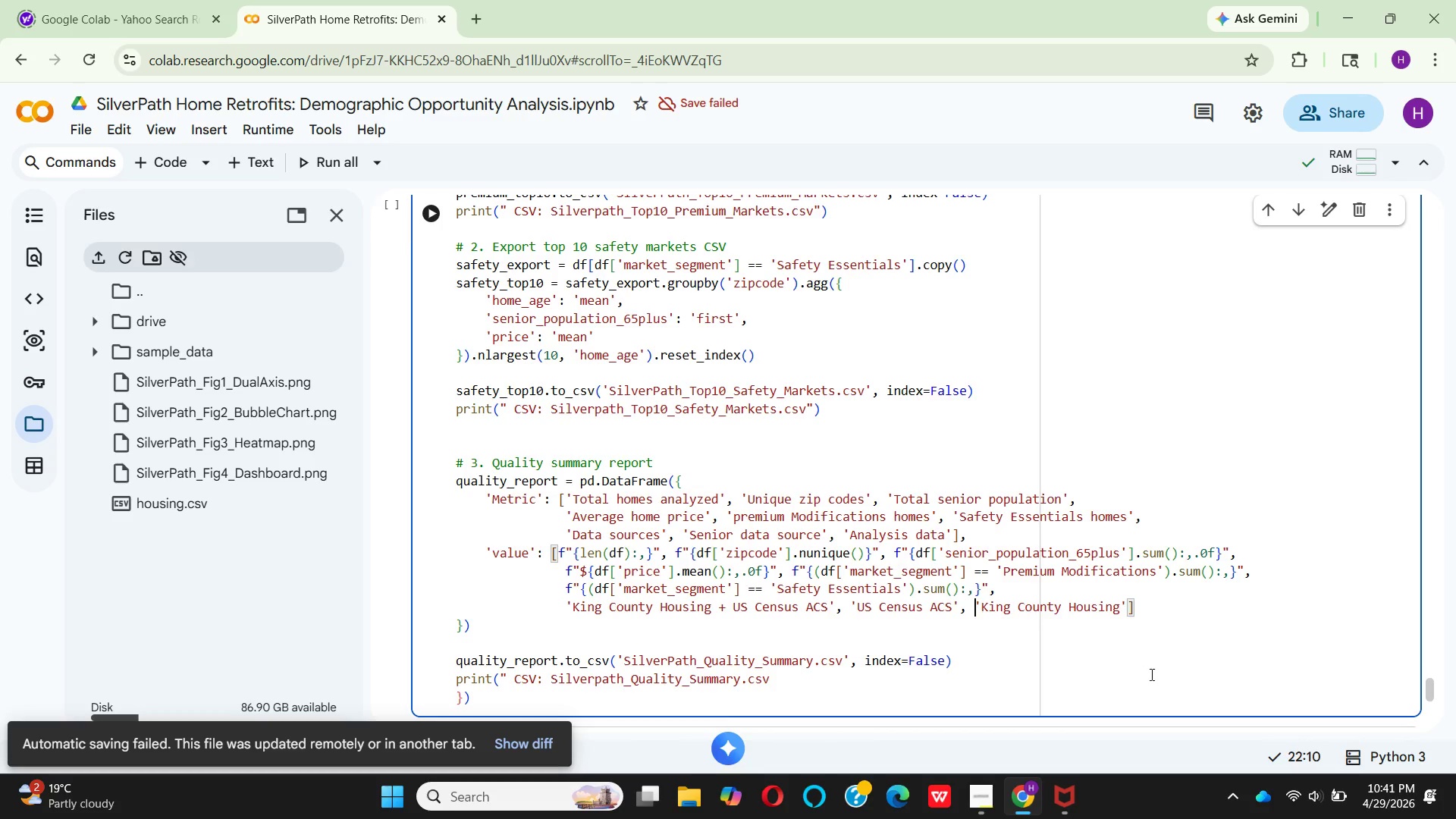 
wait(6.03)
 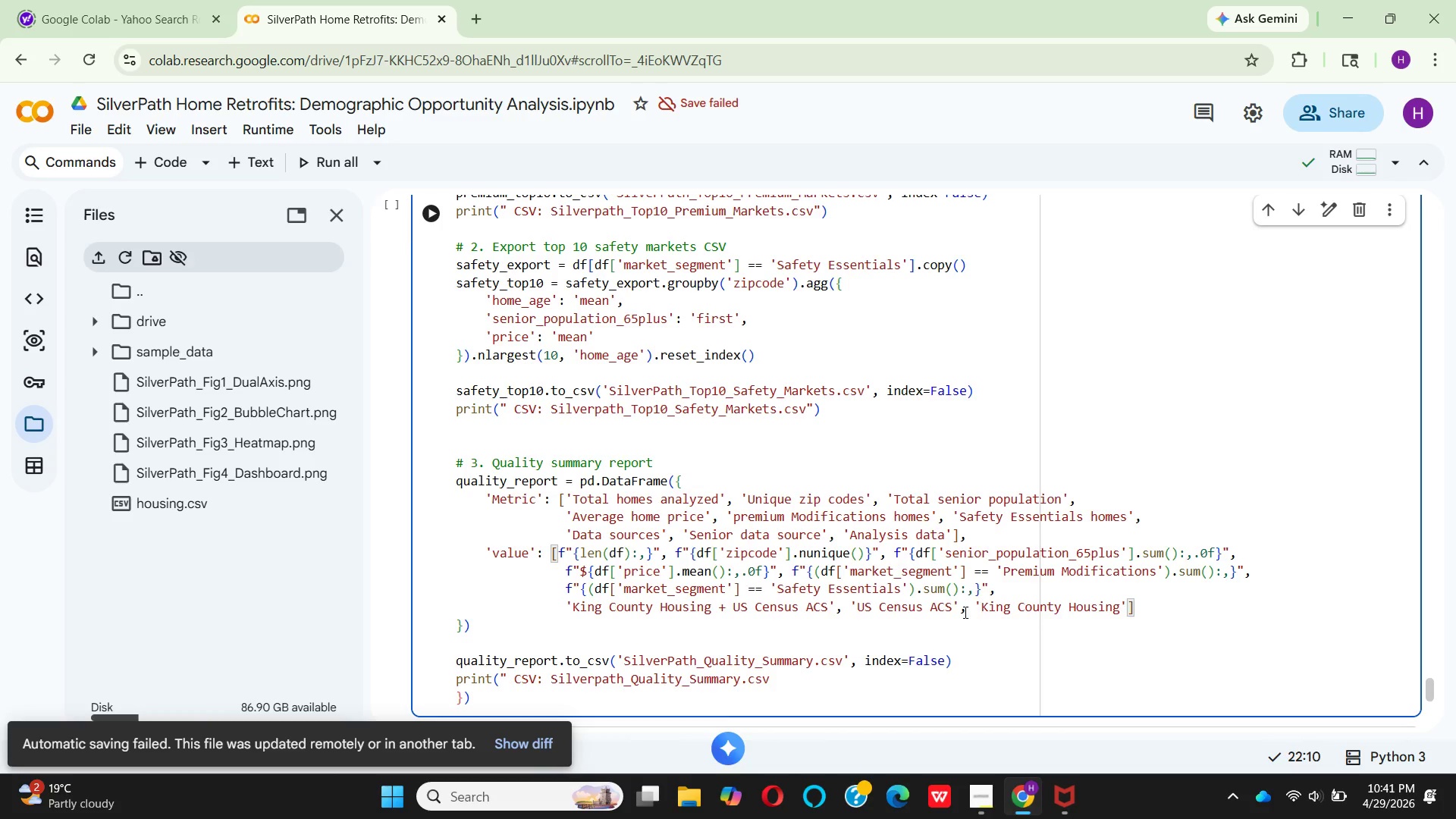 
left_click([1126, 609])
 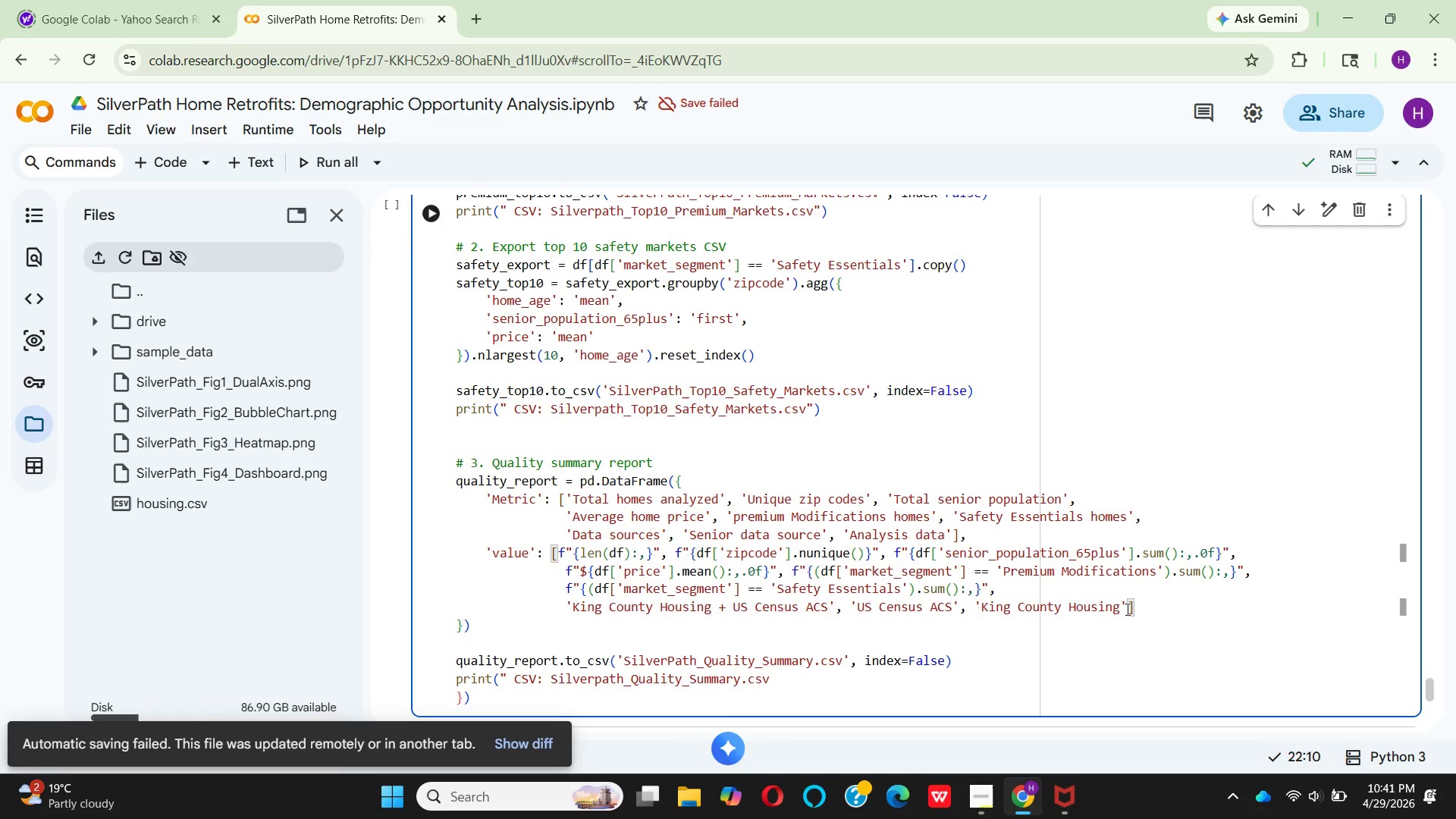 
hold_key(key=Backspace, duration=1.14)
 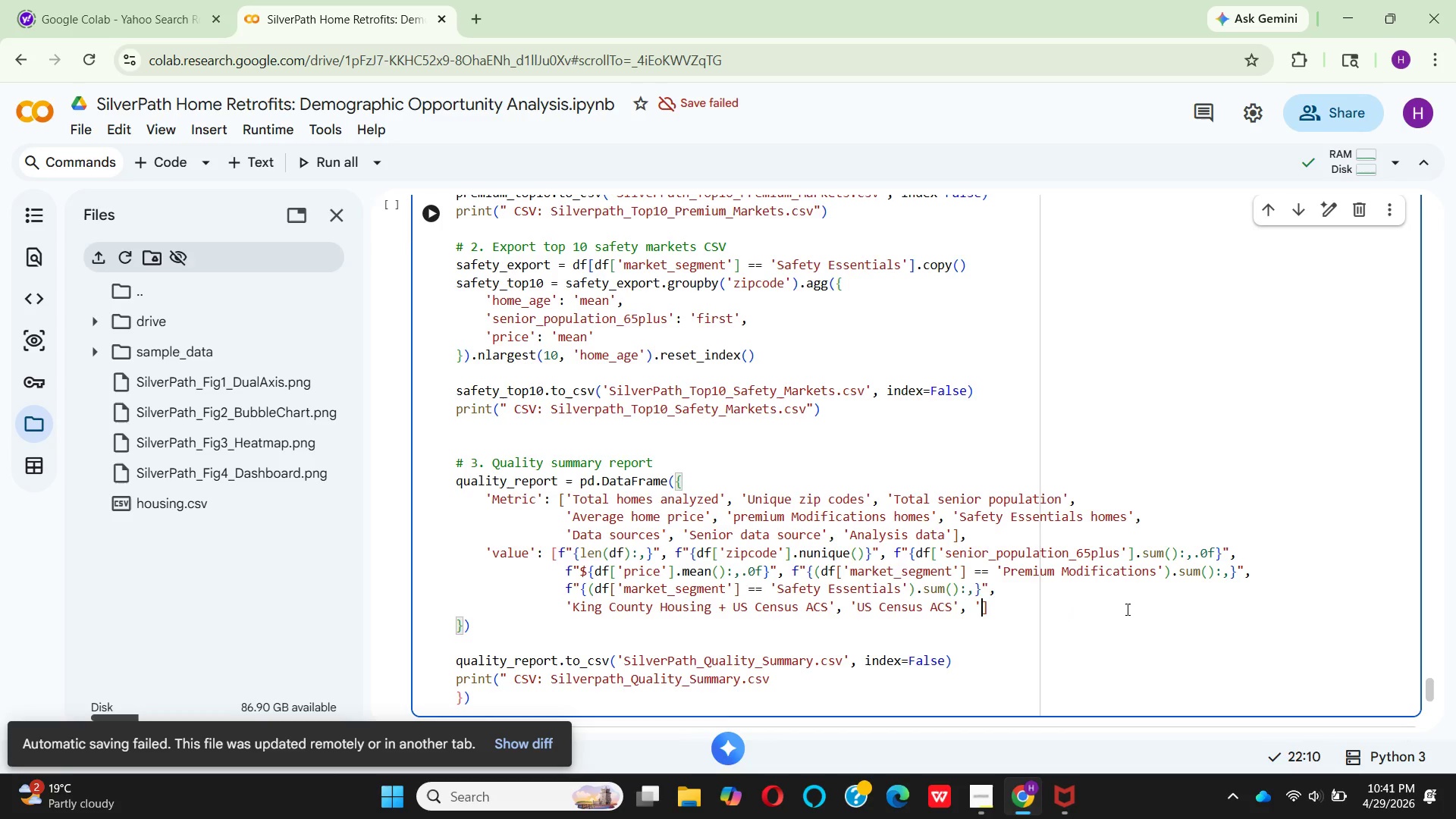 
key(Backspace)
 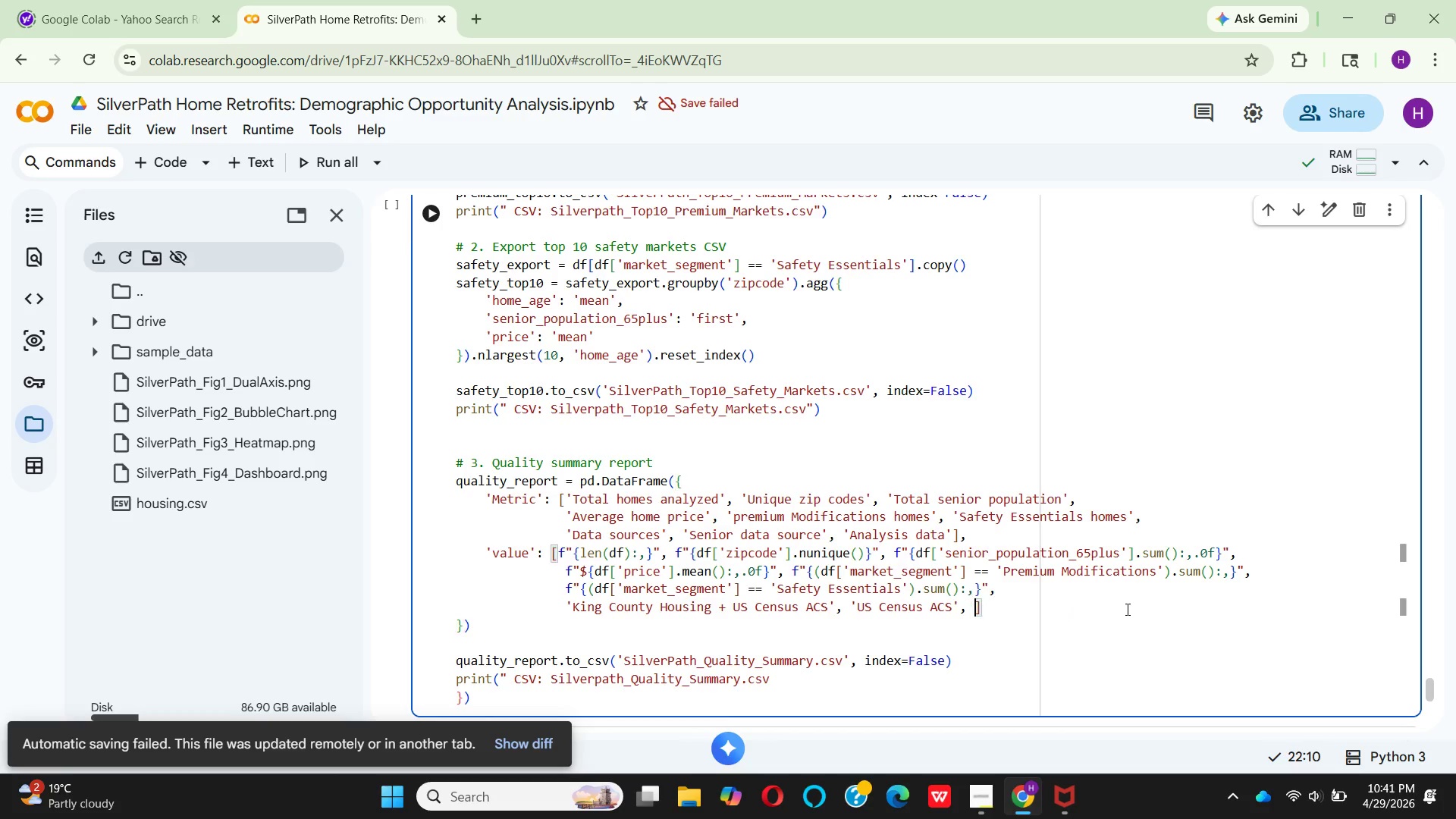 
key(Backspace)
 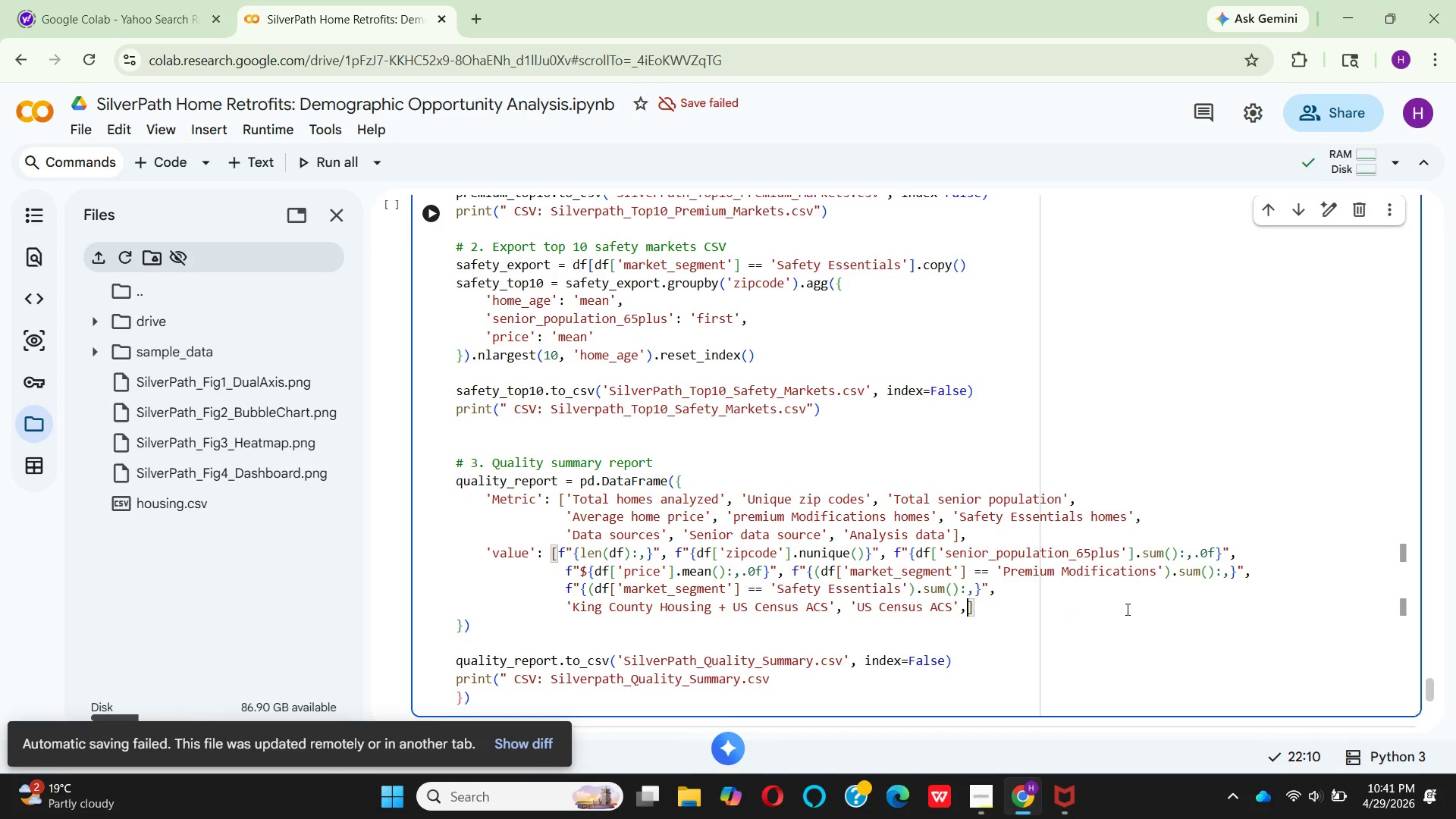 
key(Backspace)
 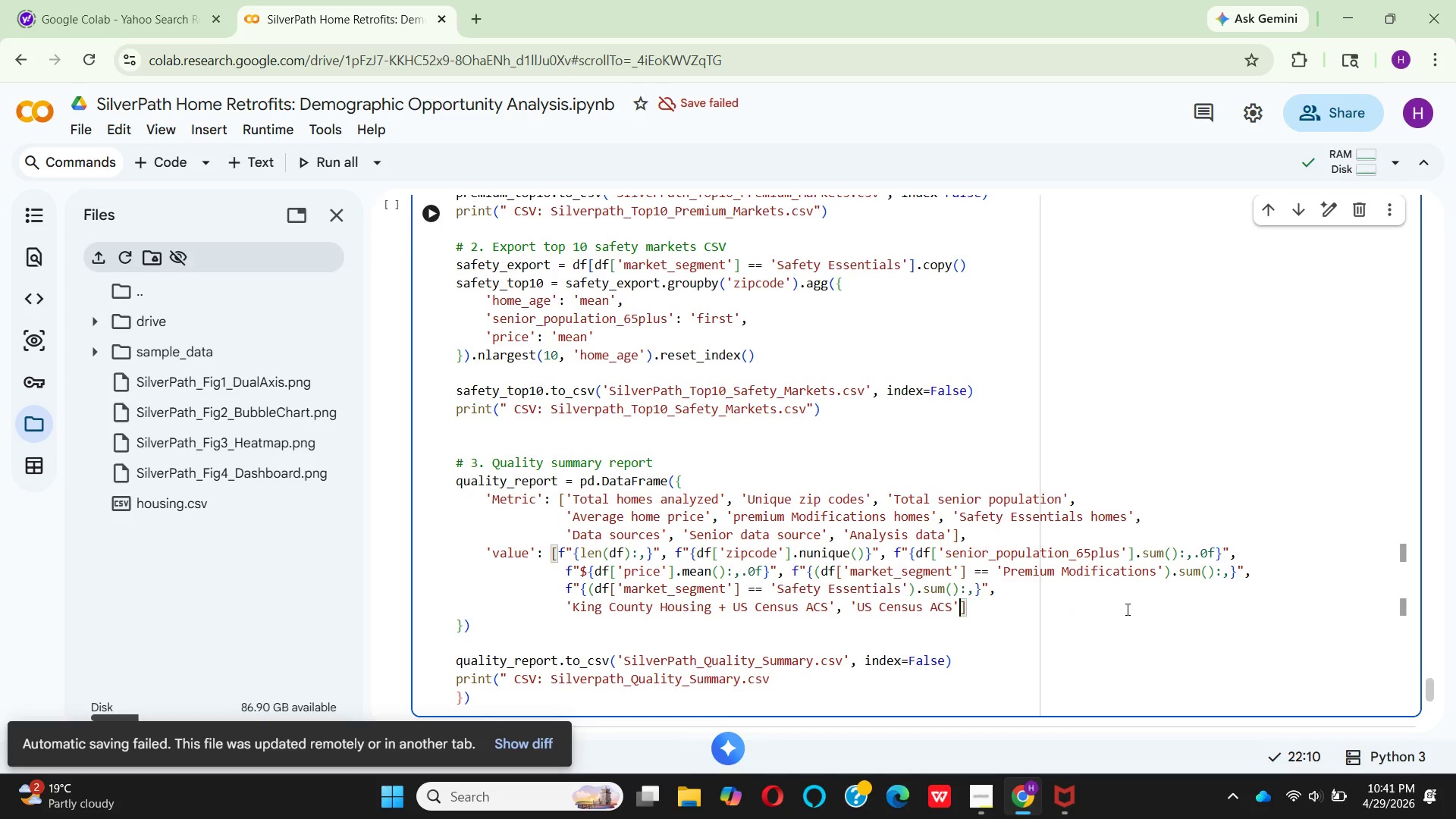 
key(Backspace)
 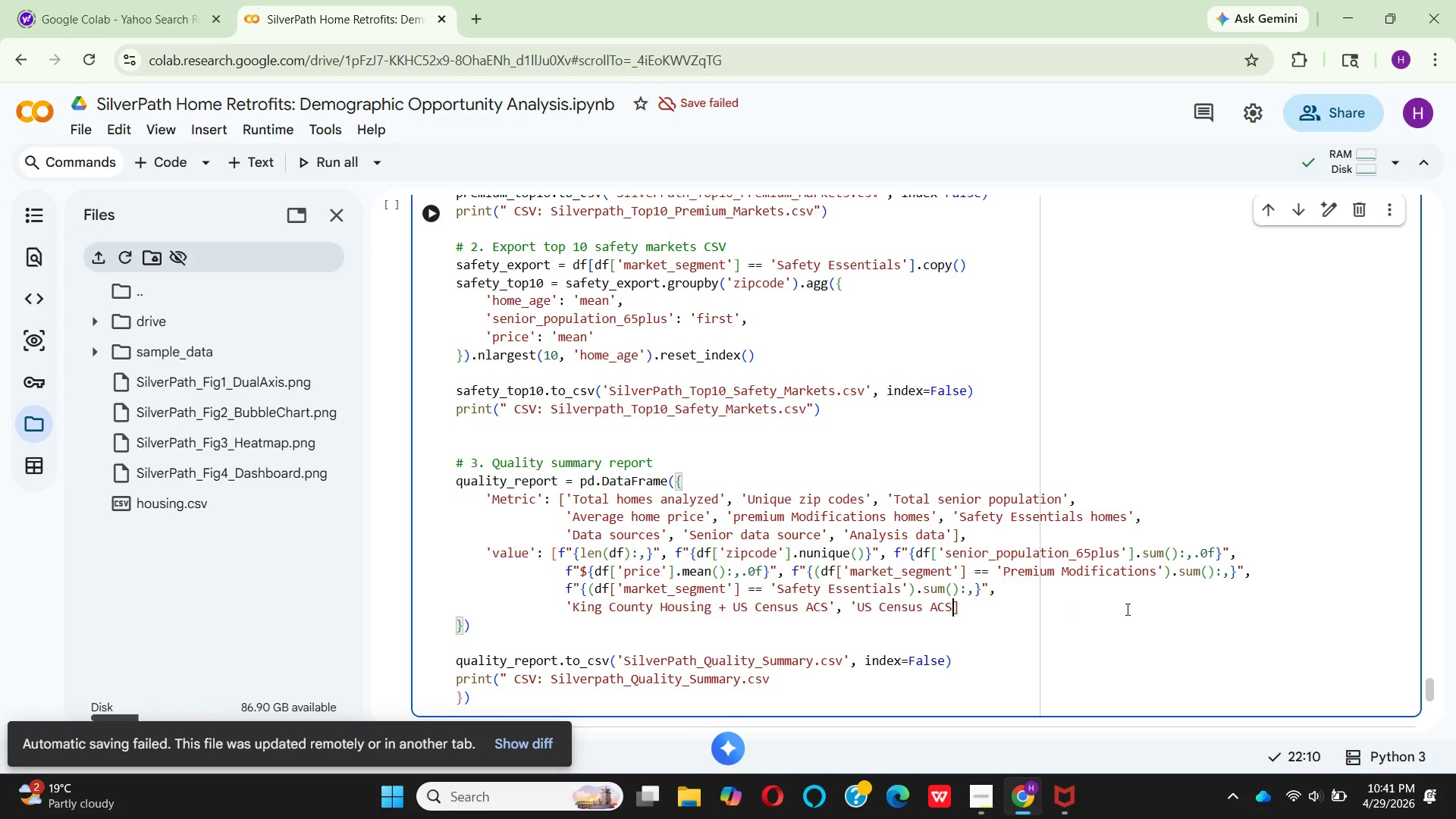 
key(Backspace)
 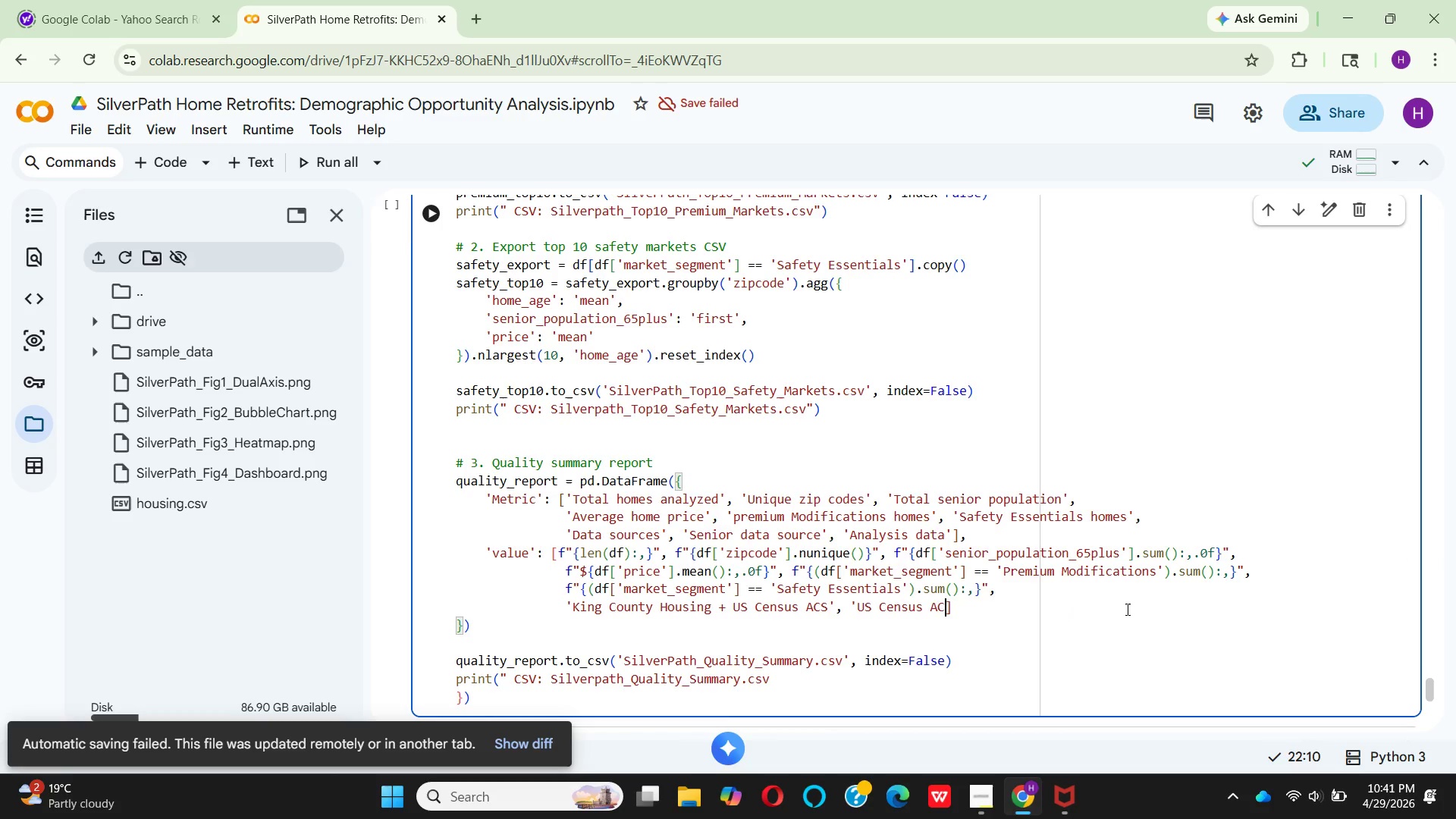 
key(Backspace)
 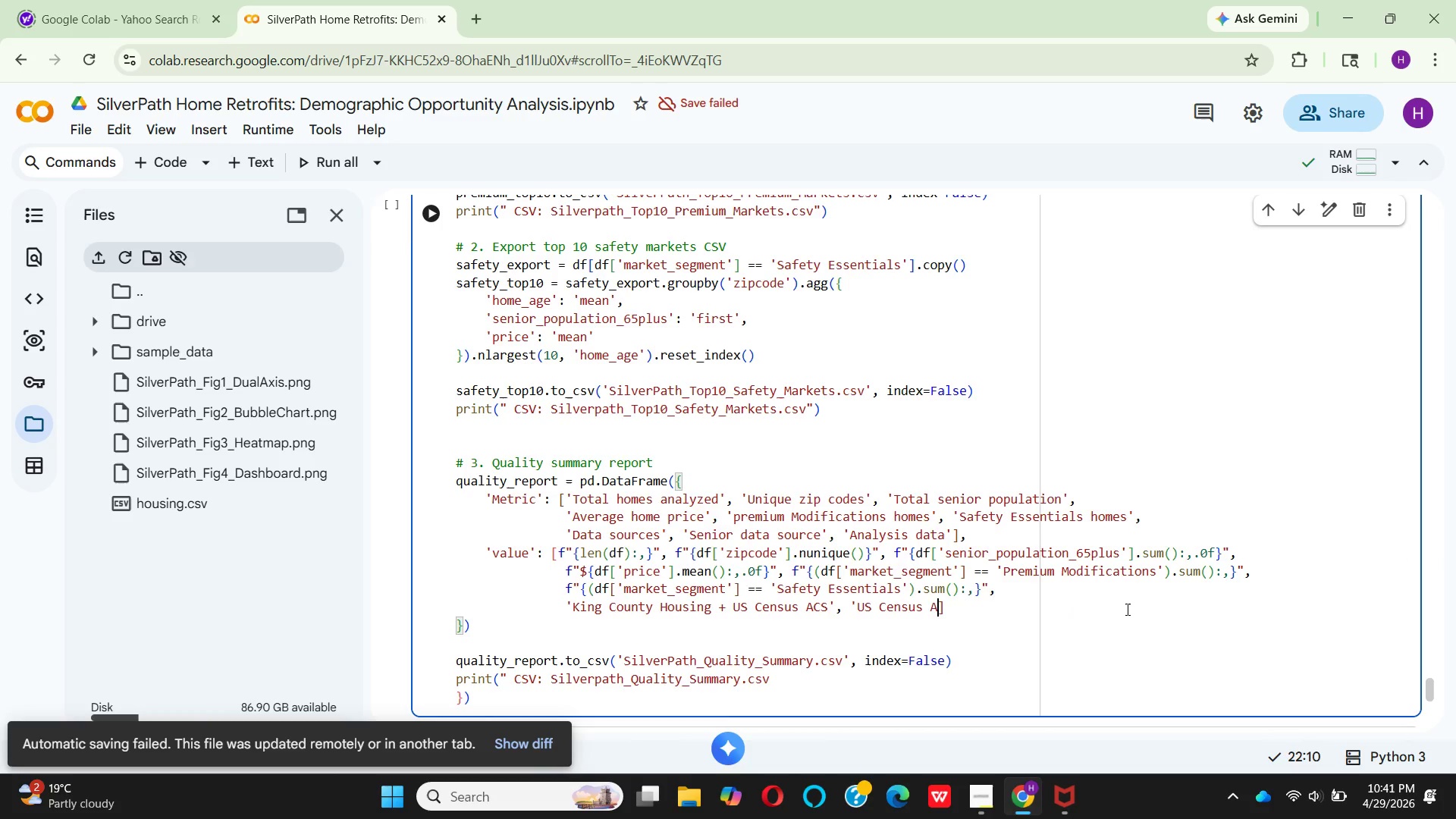 
key(Backspace)
 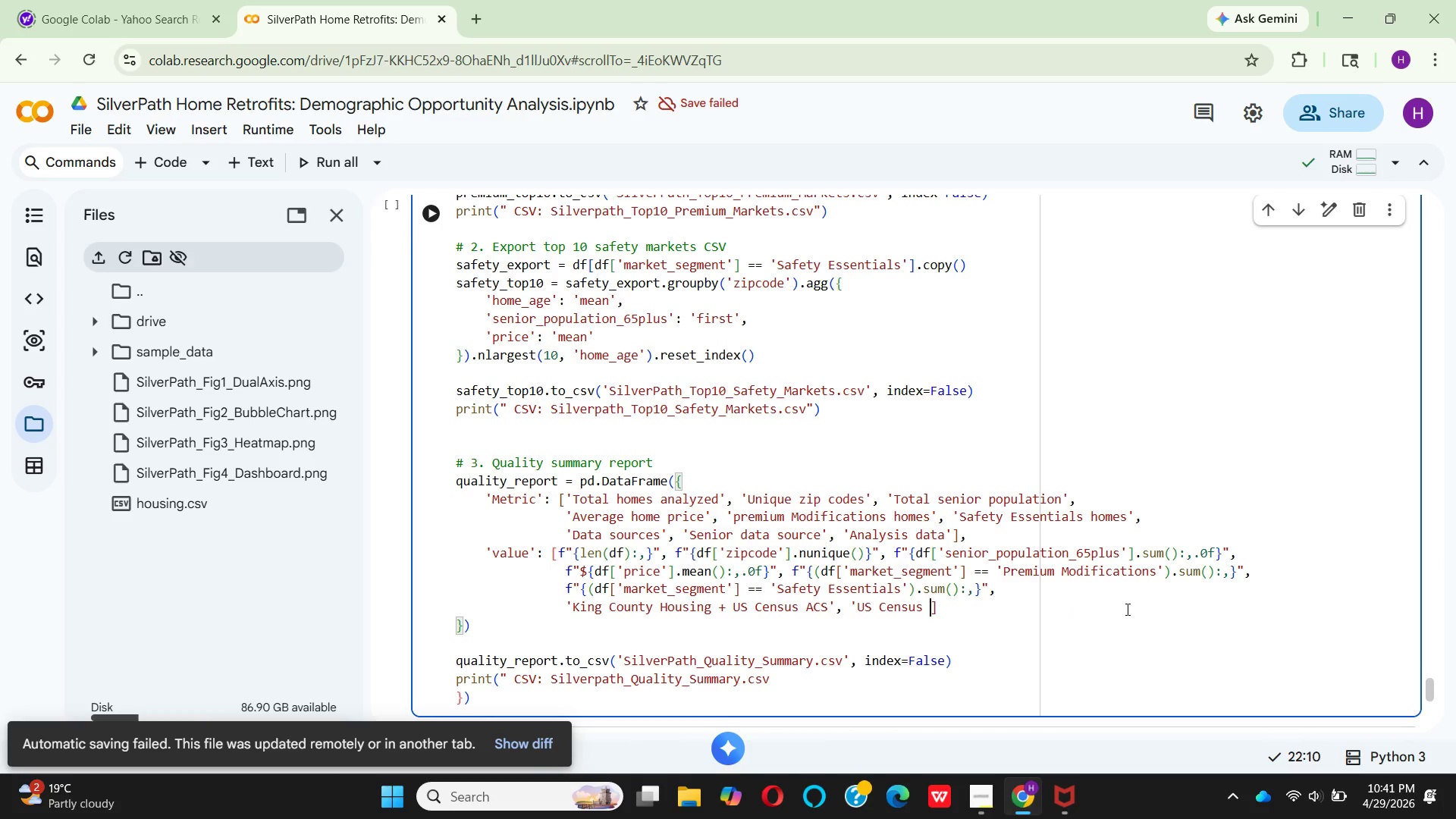 
key(Backspace)
 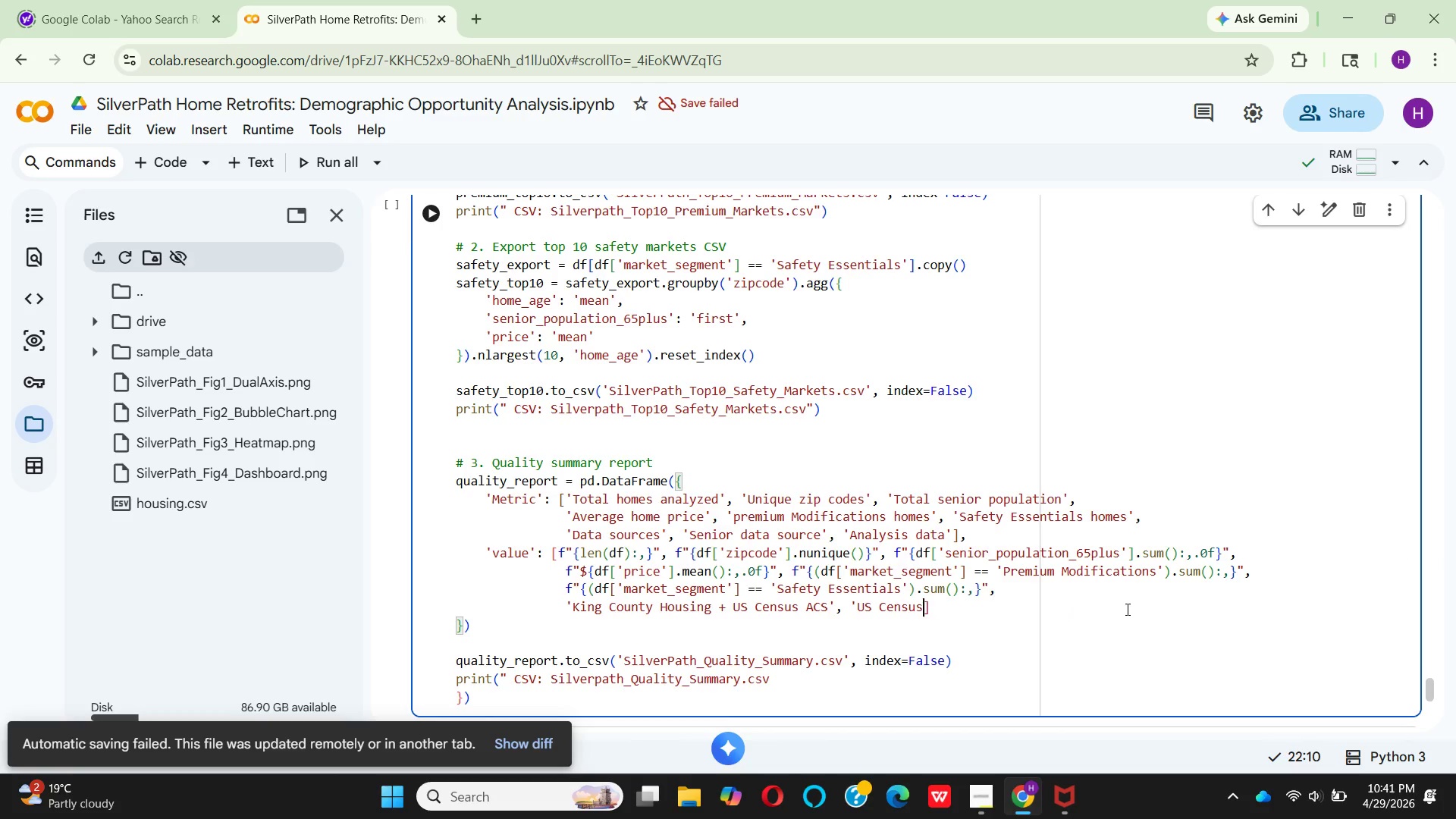 
key(Backspace)
 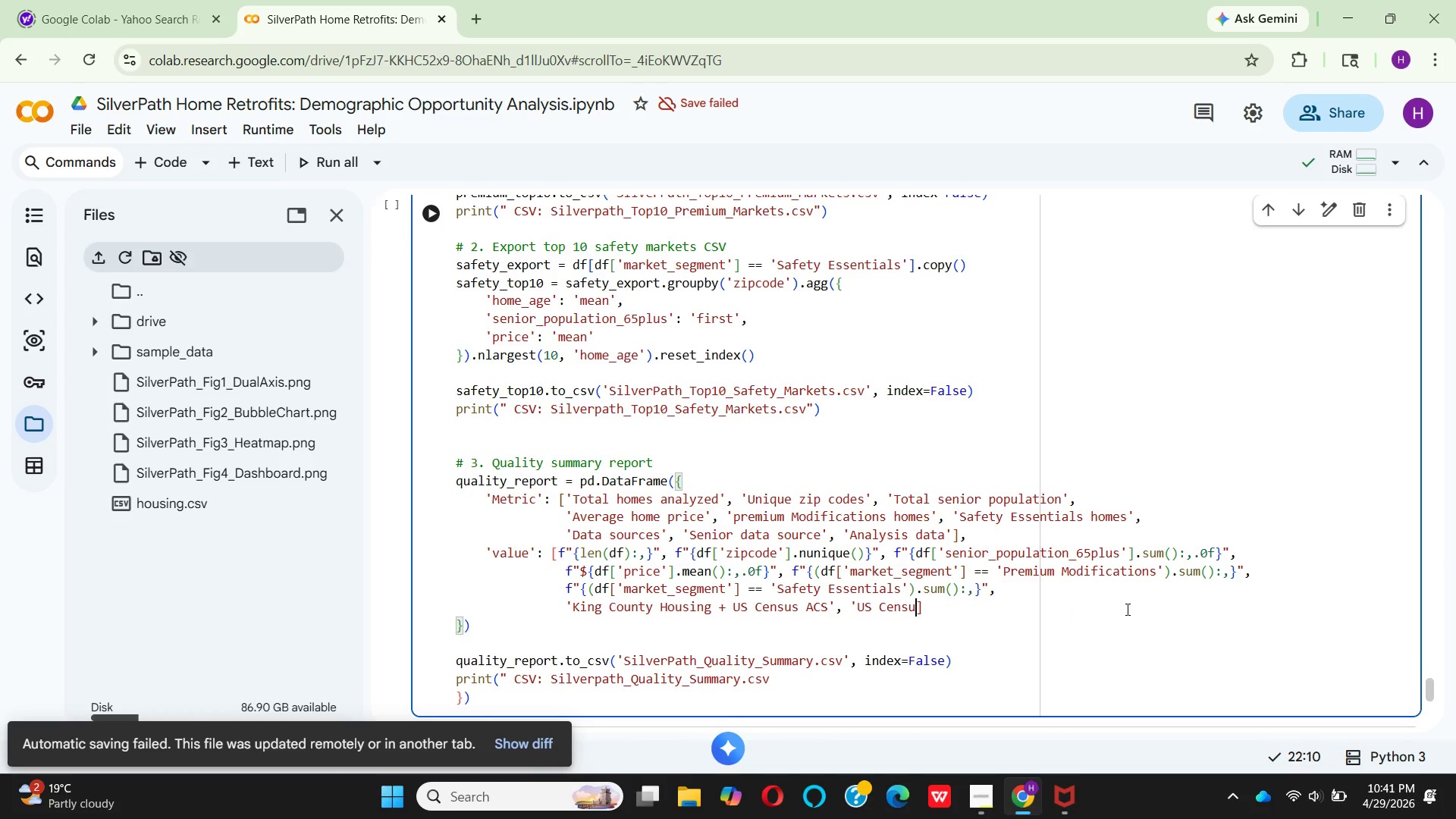 
key(Backspace)
 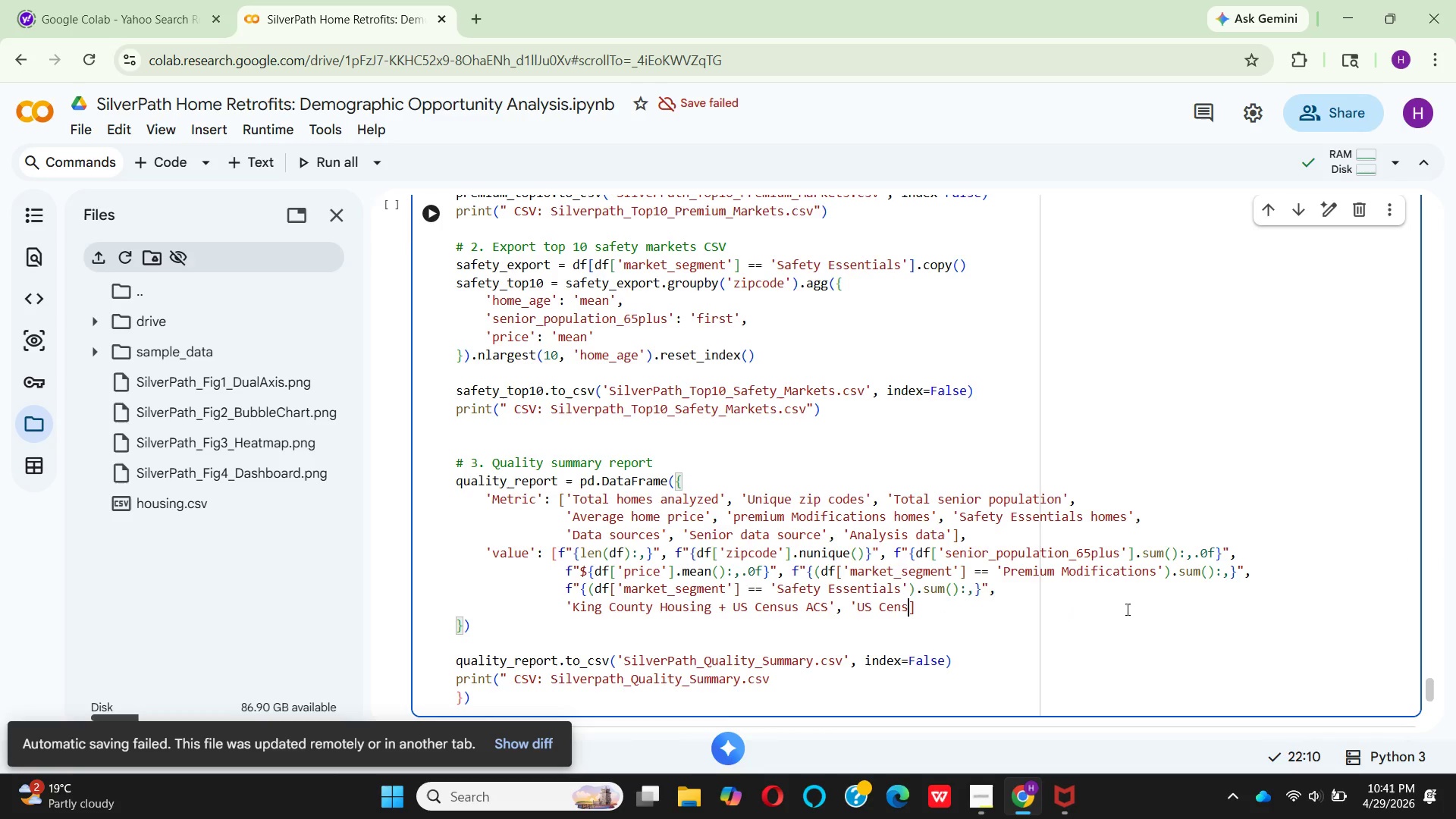 
key(Backspace)
 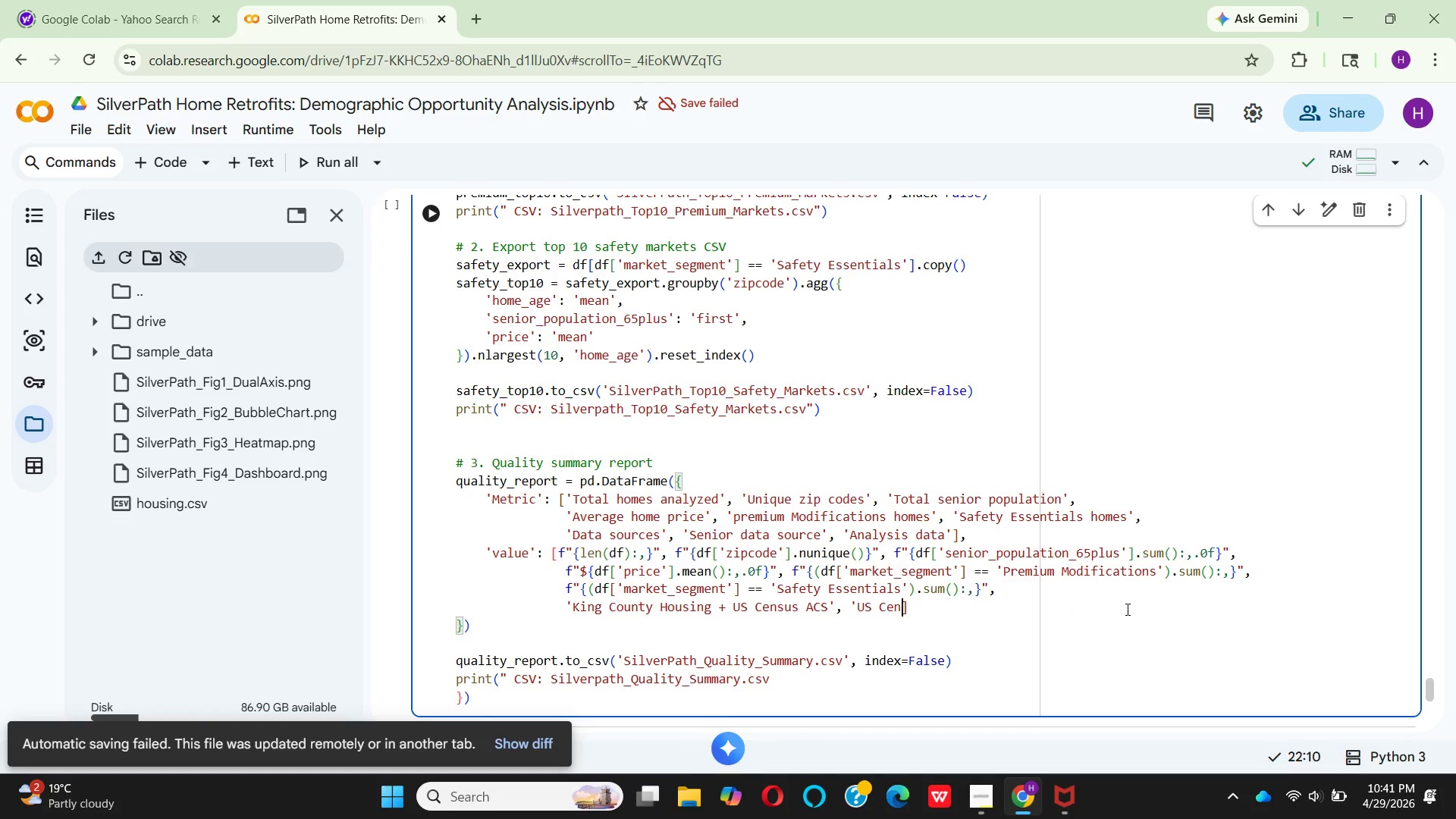 
key(Backspace)
 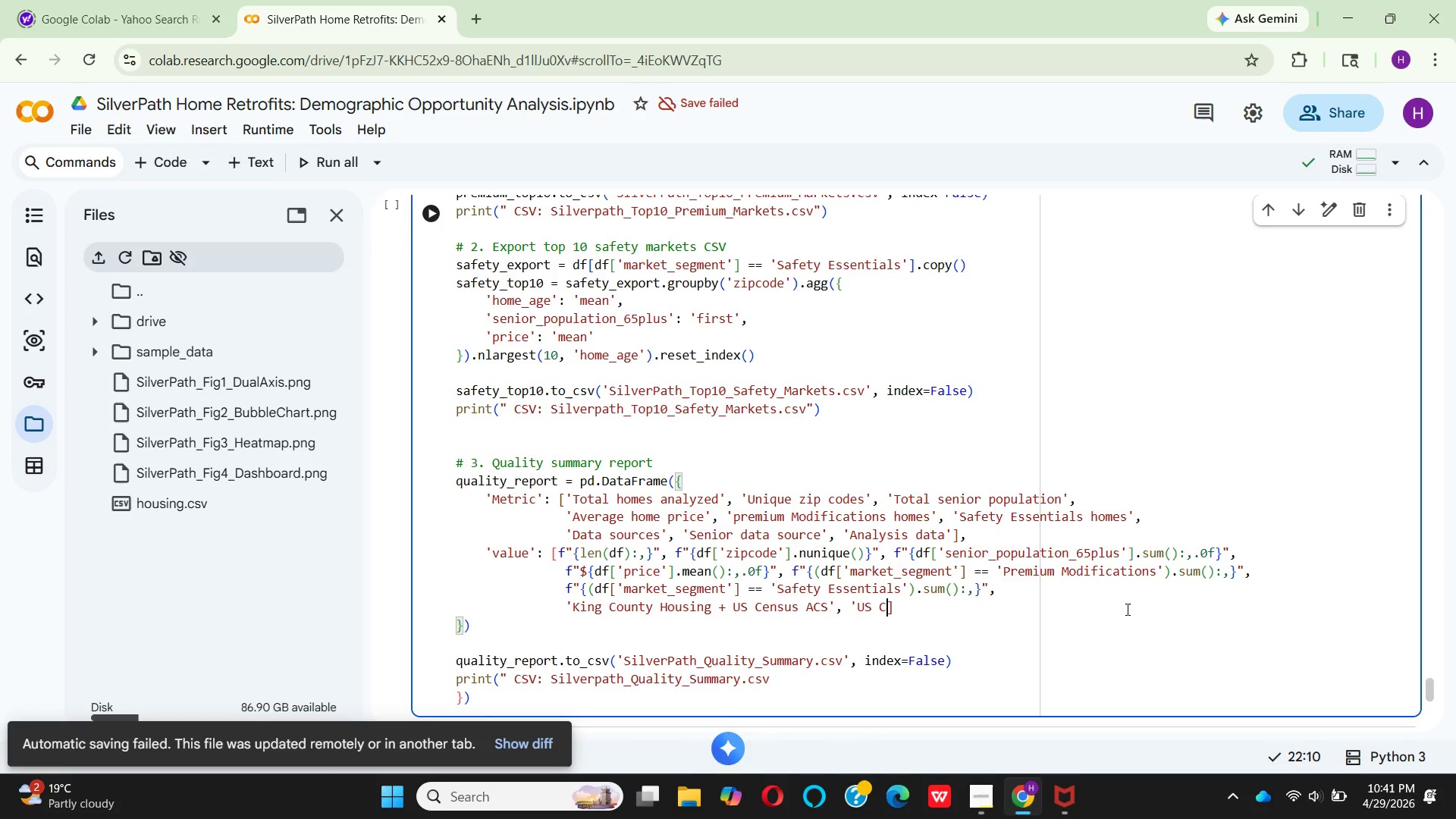 
key(Backspace)
 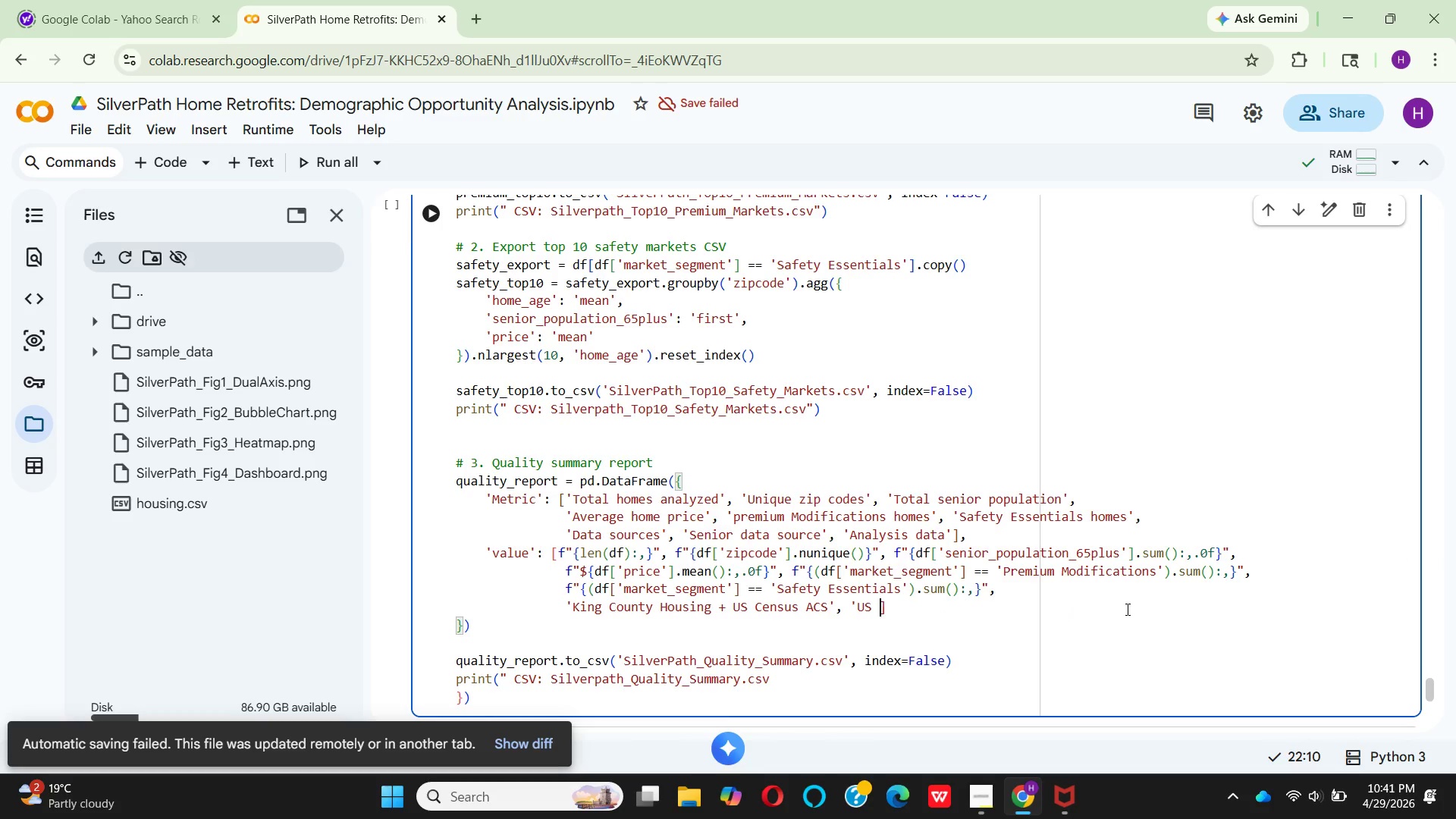 
key(Backspace)
 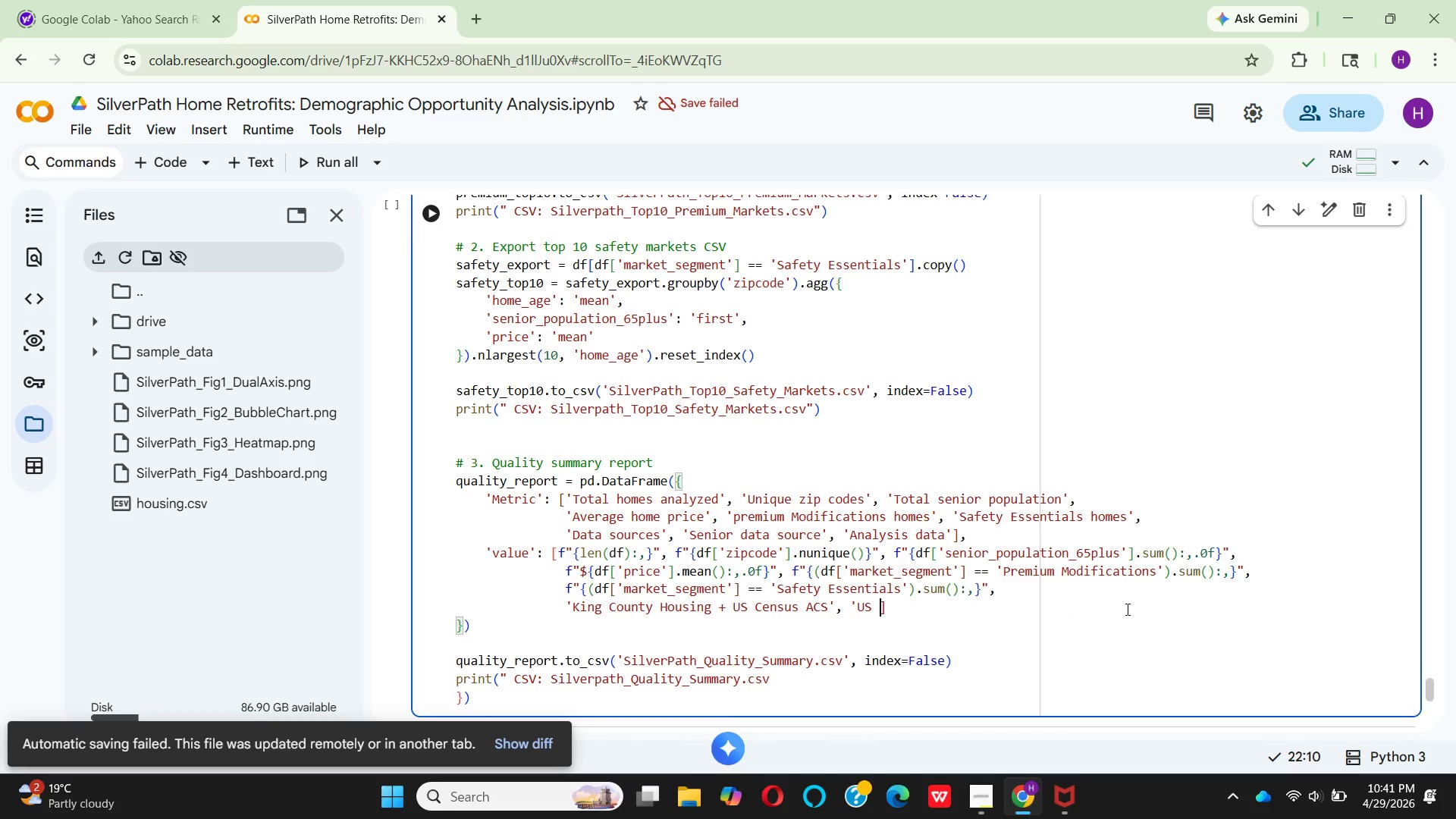 
key(Backspace)
 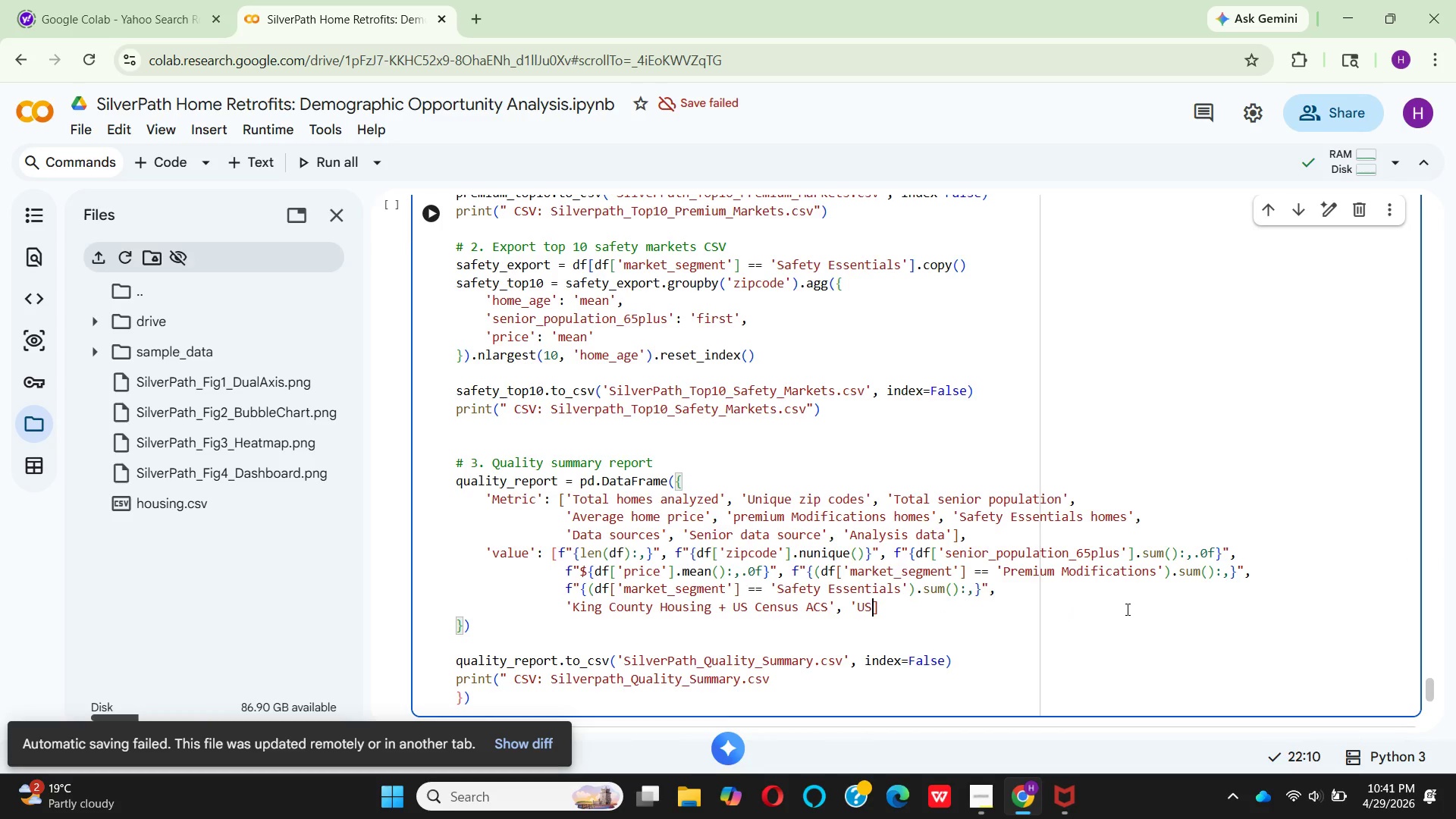 
key(Backspace)
 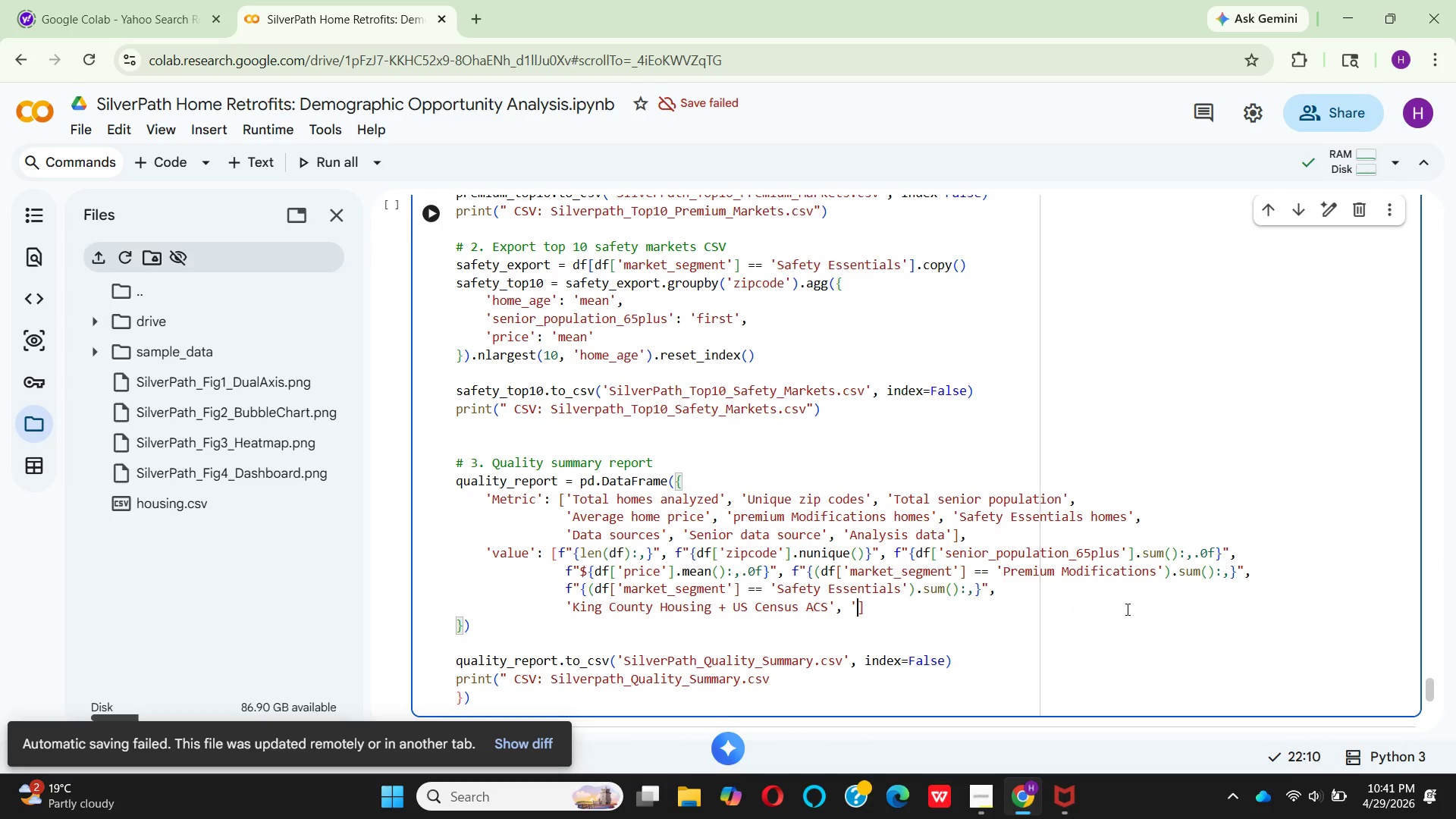 
key(Backspace)
 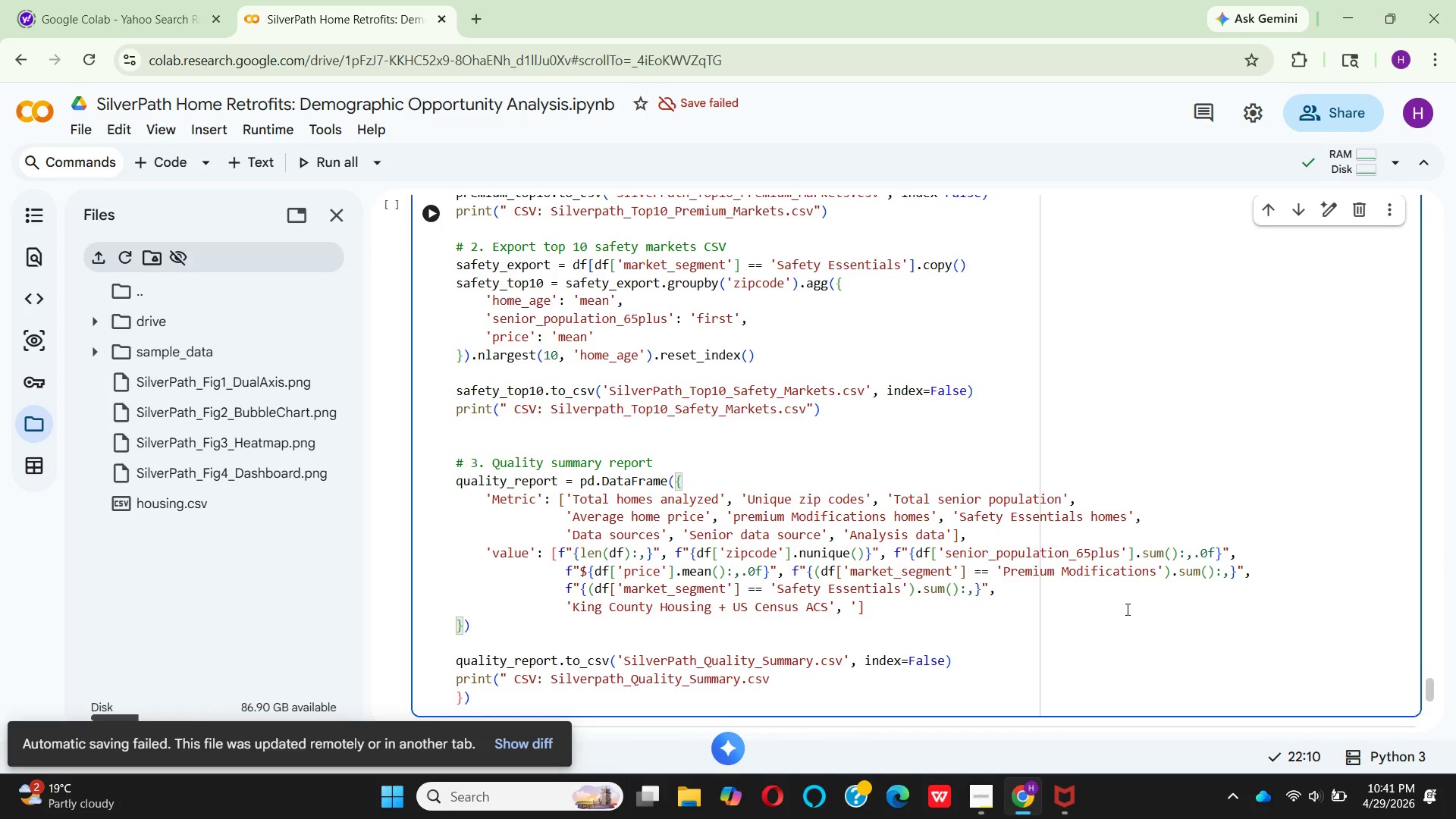 
type(ACS Table S0101 ()
 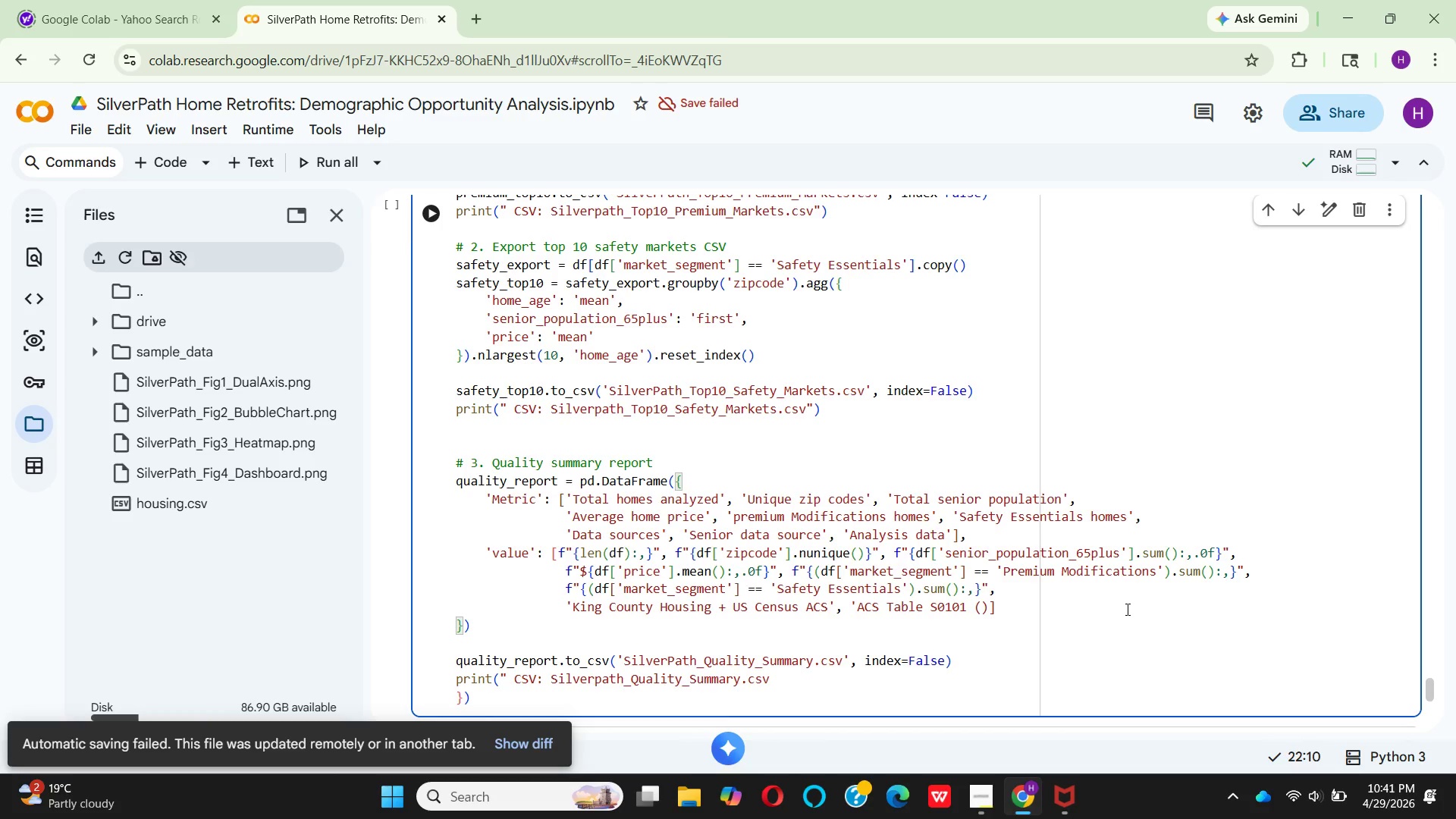 
type(65+ popu)
 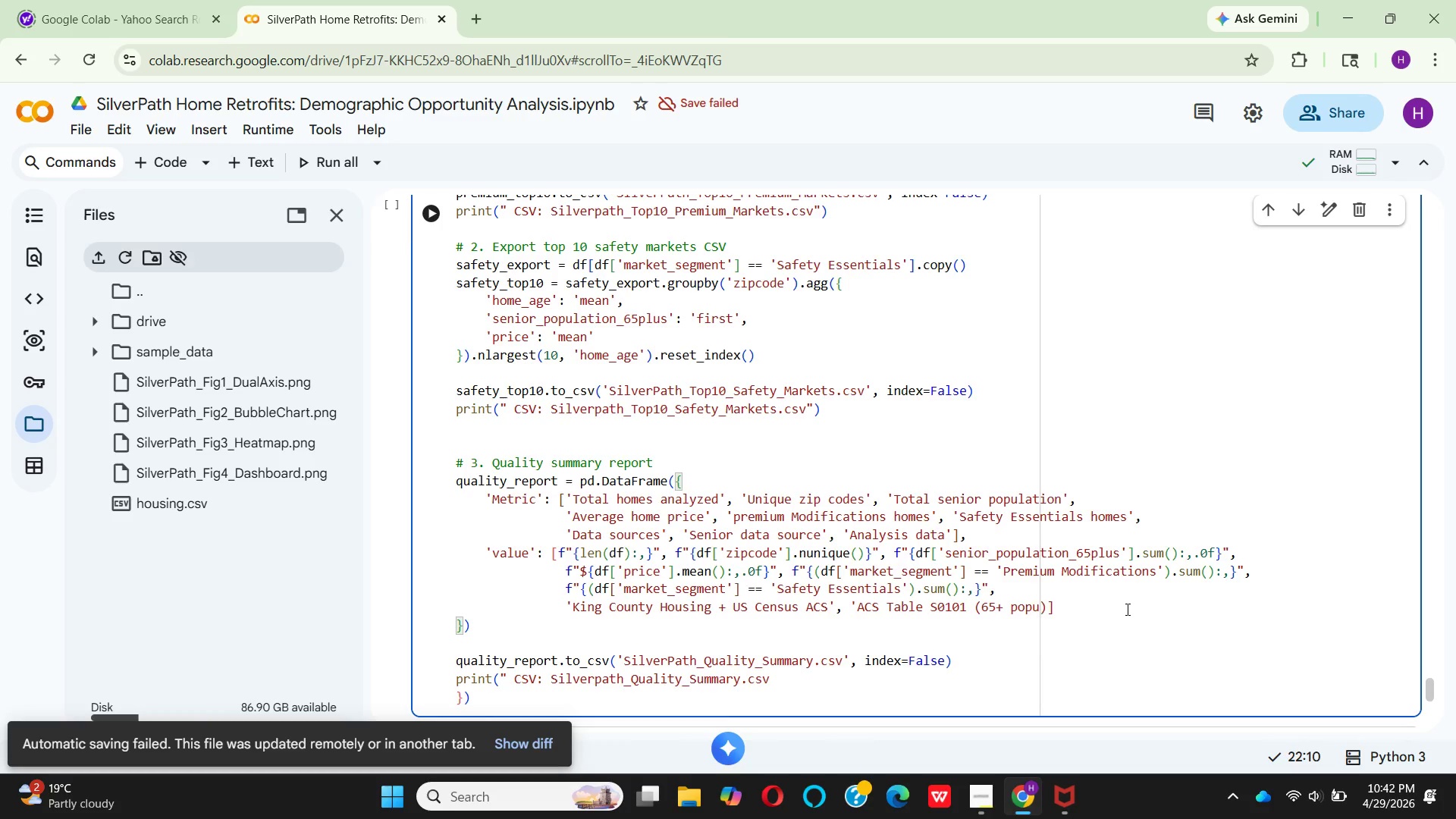 
type(lation)
 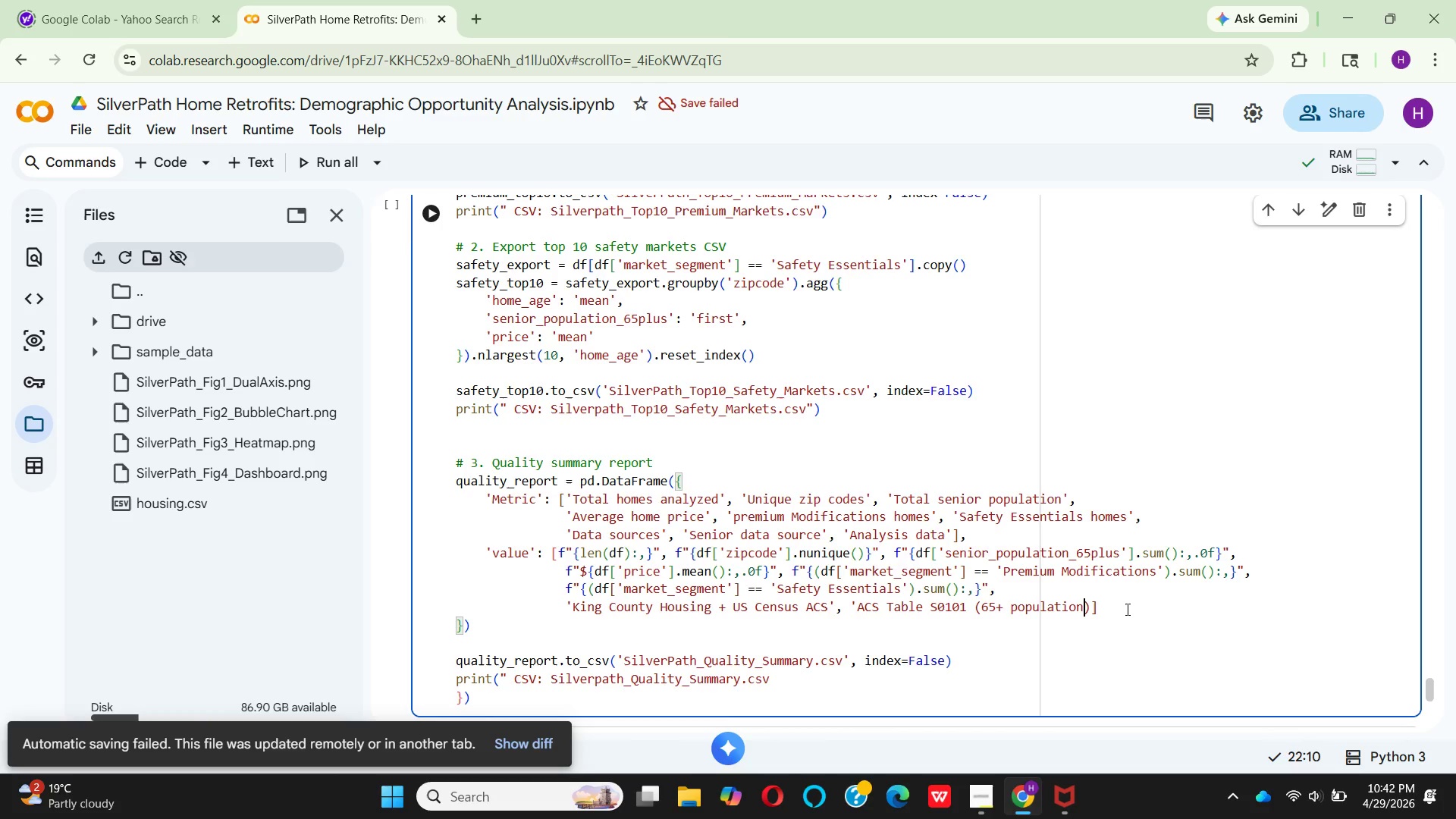 
key(ArrowRight)
 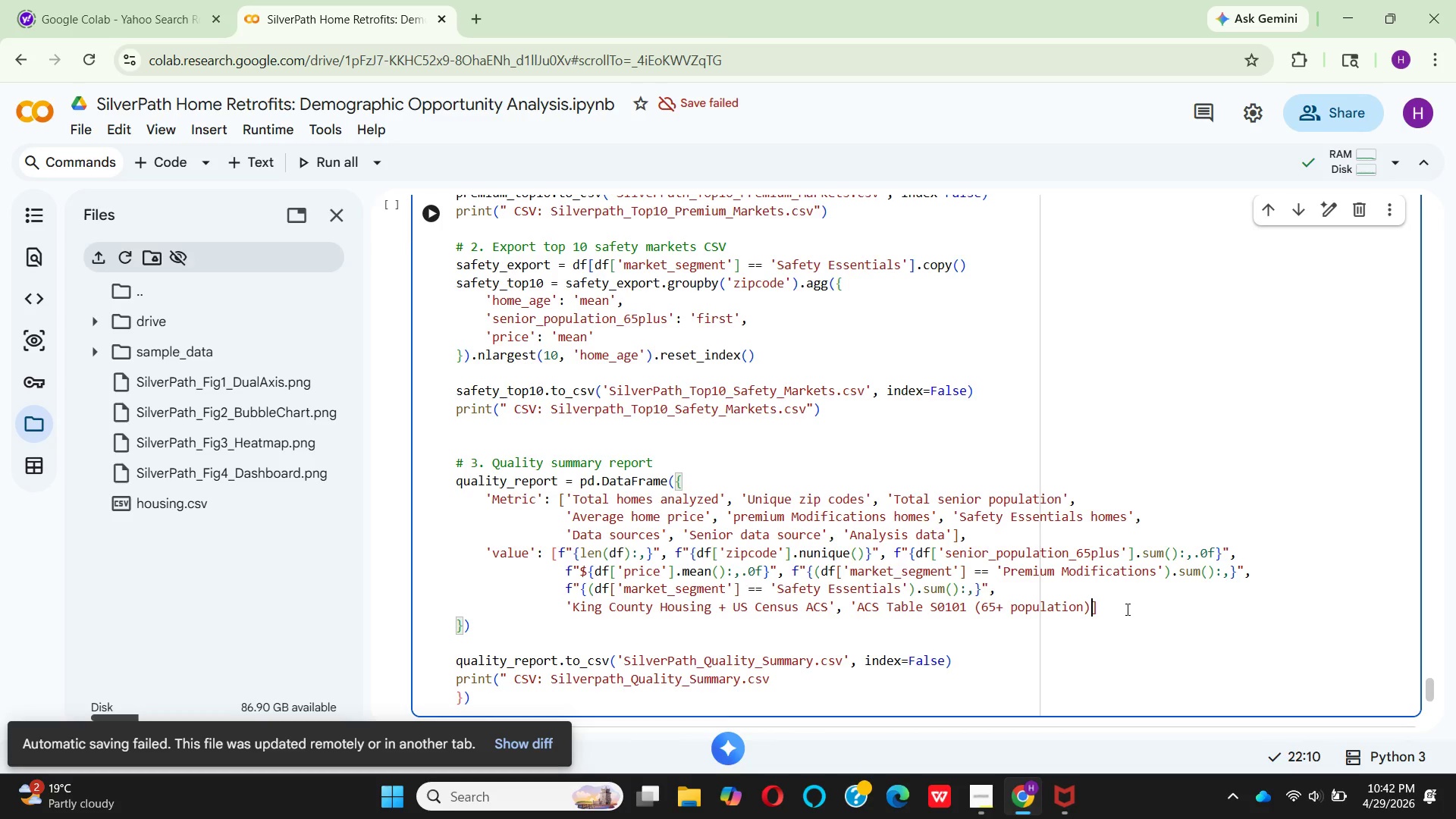 
key(Quote)
 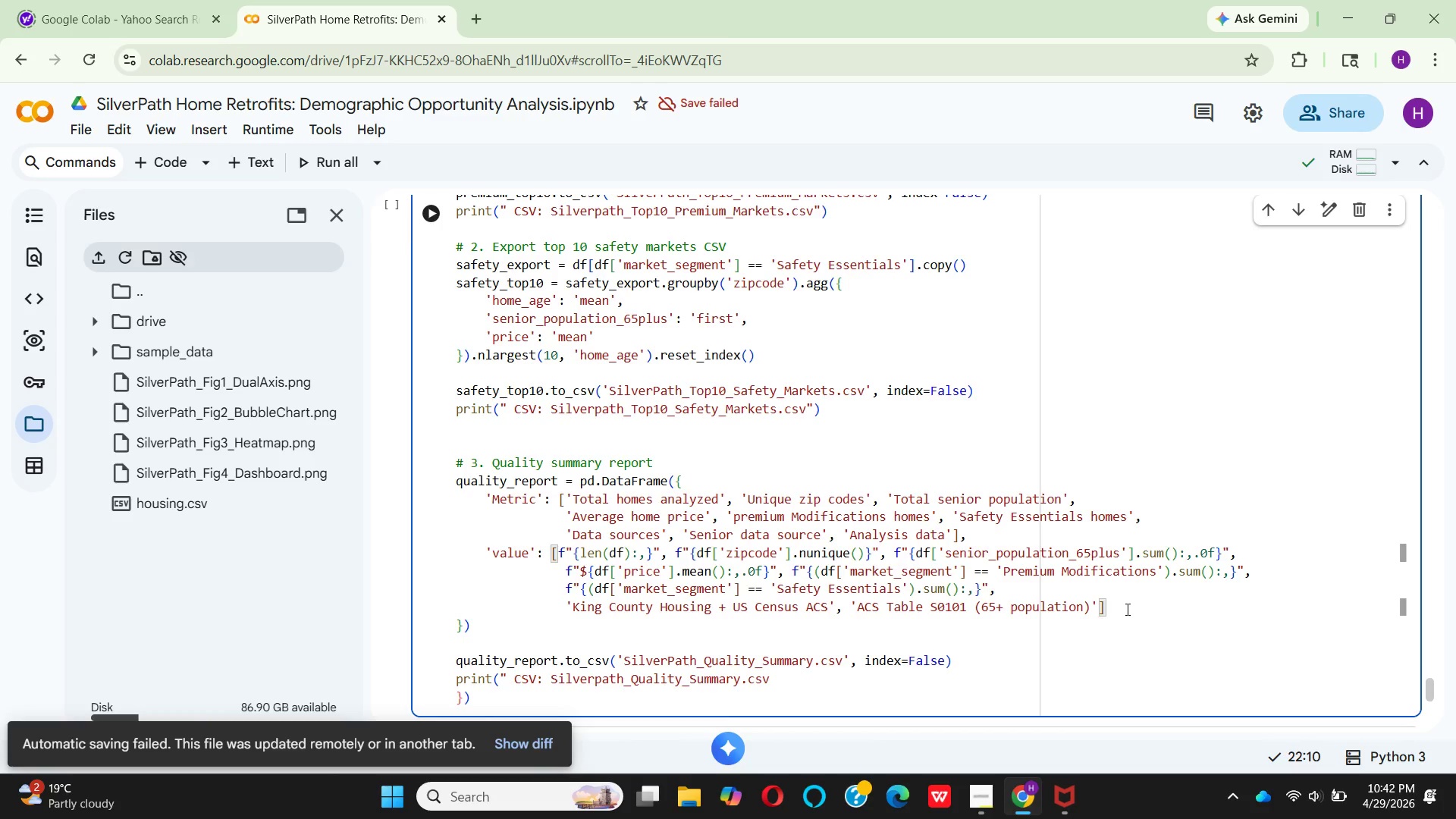 
key(Comma)
 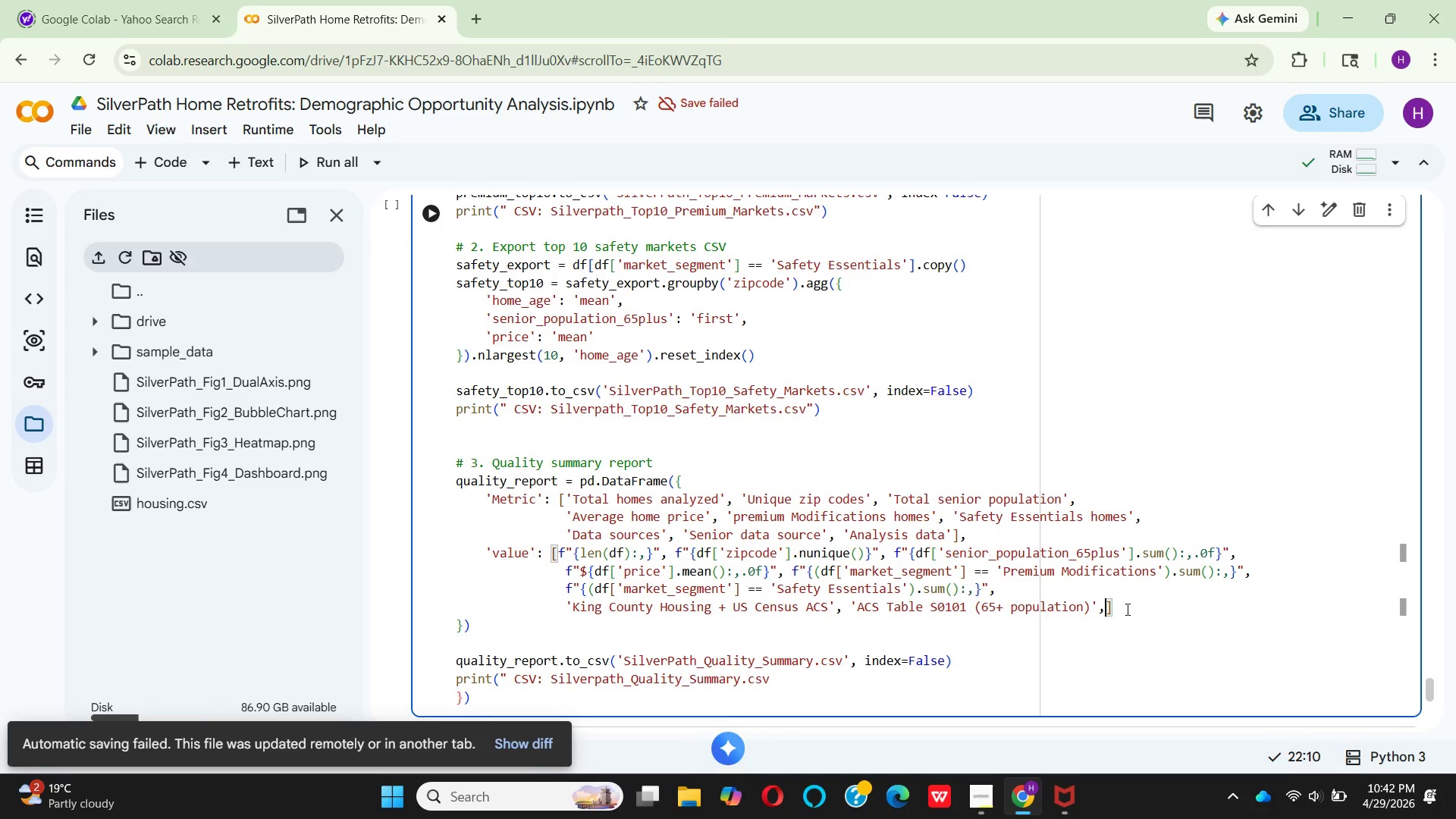 
key(Enter)
 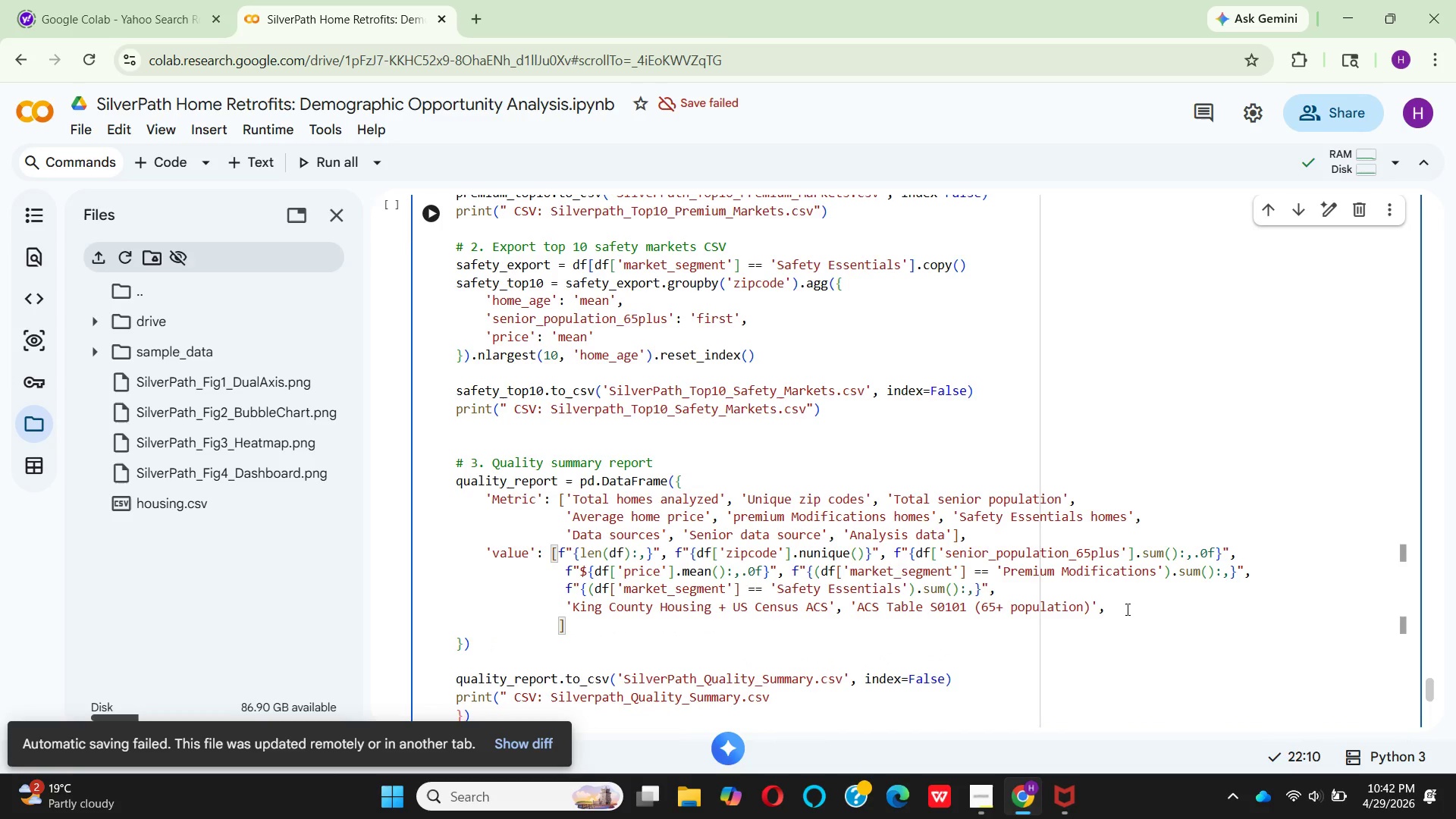 
type('April 2026)
 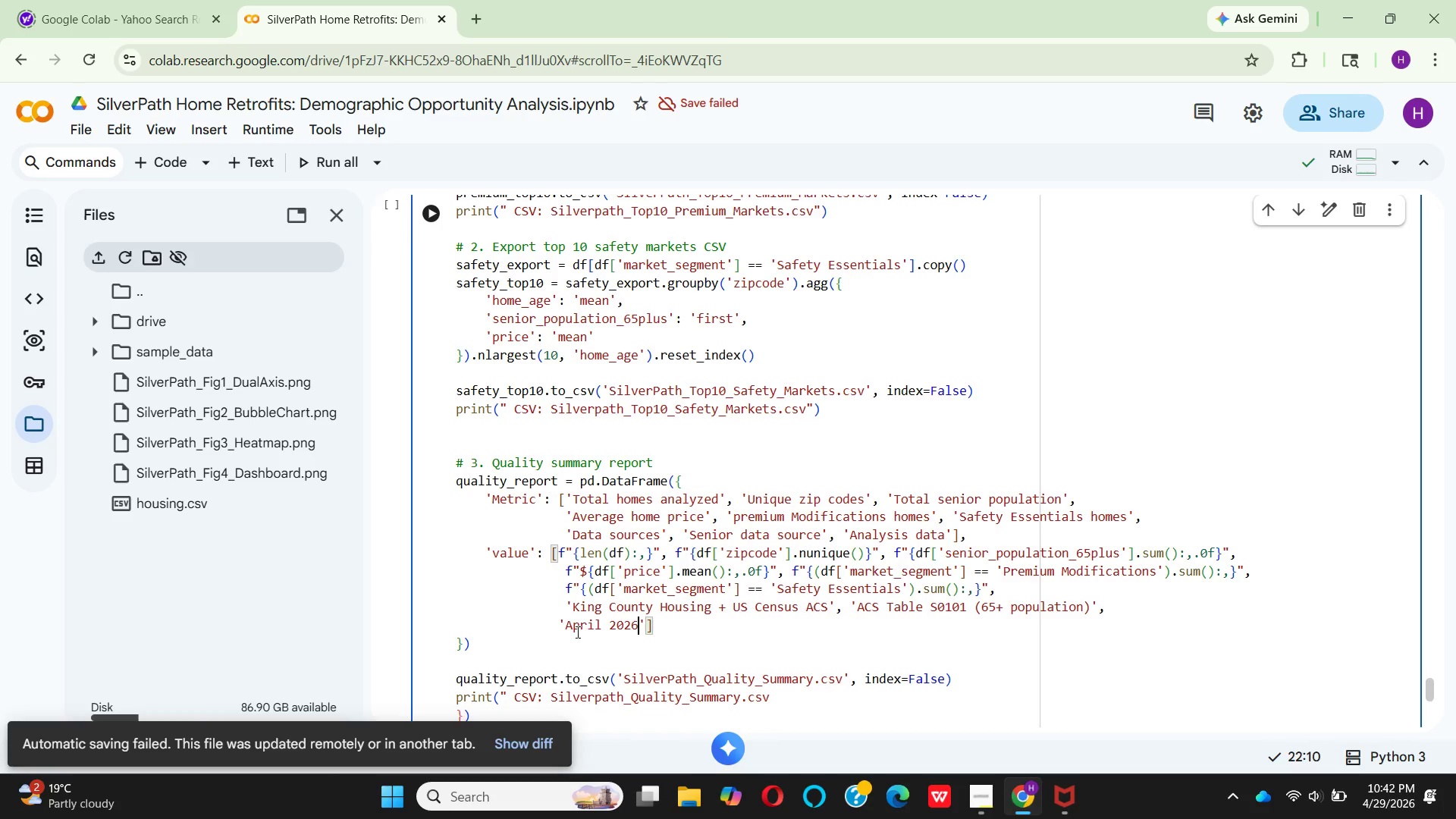 
left_click([559, 624])
 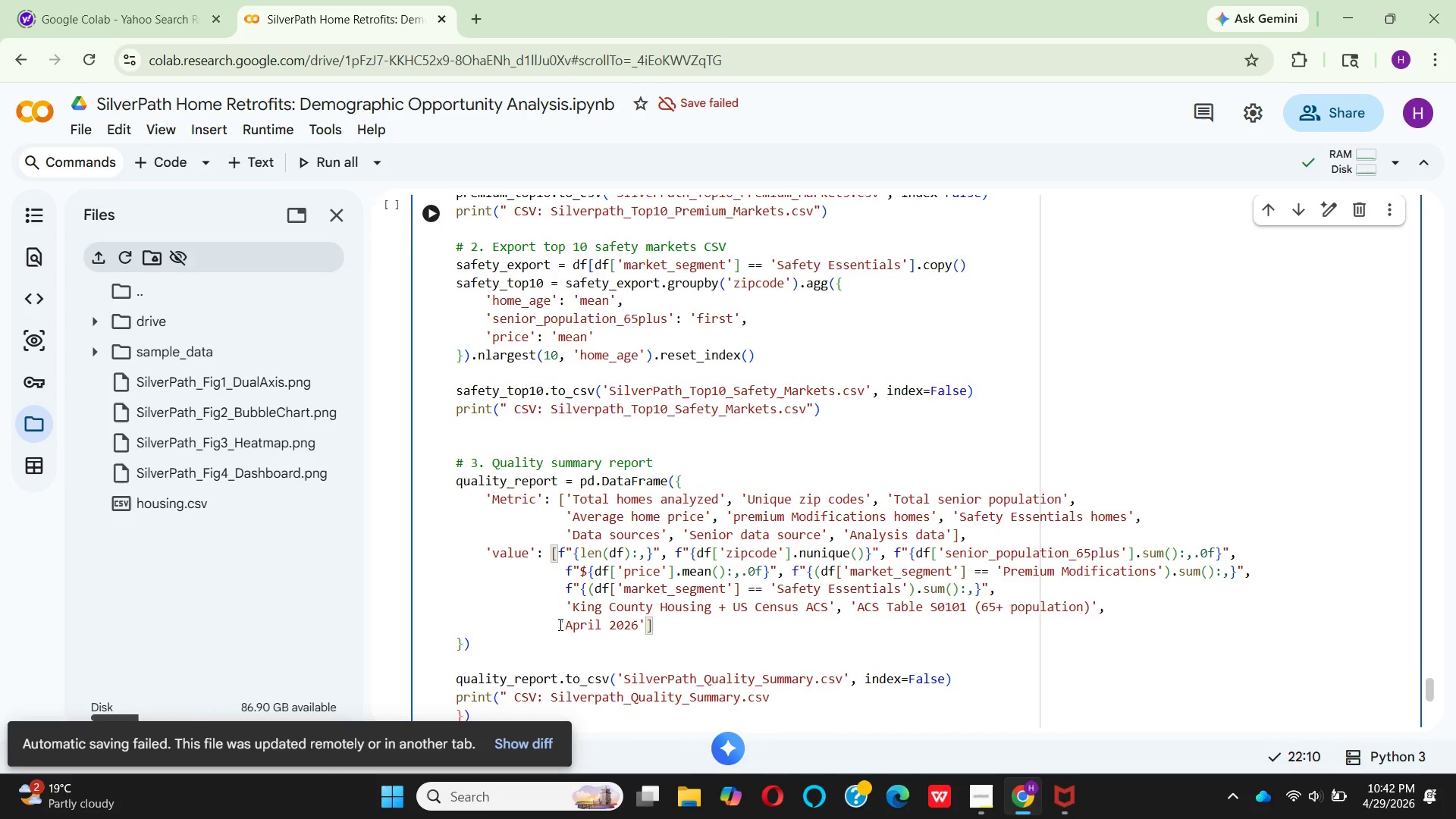 
key(Space)
 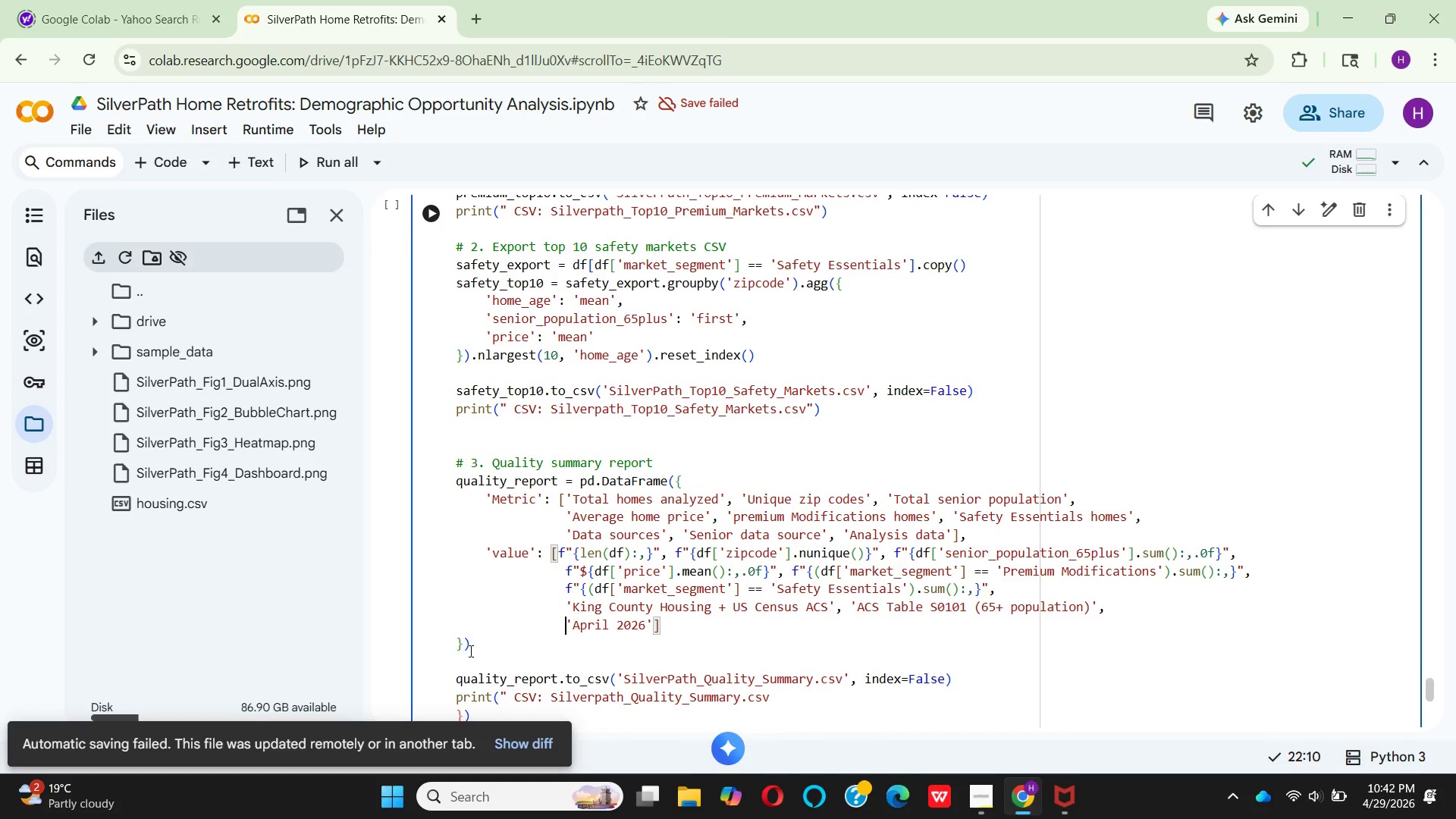 
scroll: coordinate [510, 660], scroll_direction: down, amount: 1.0
 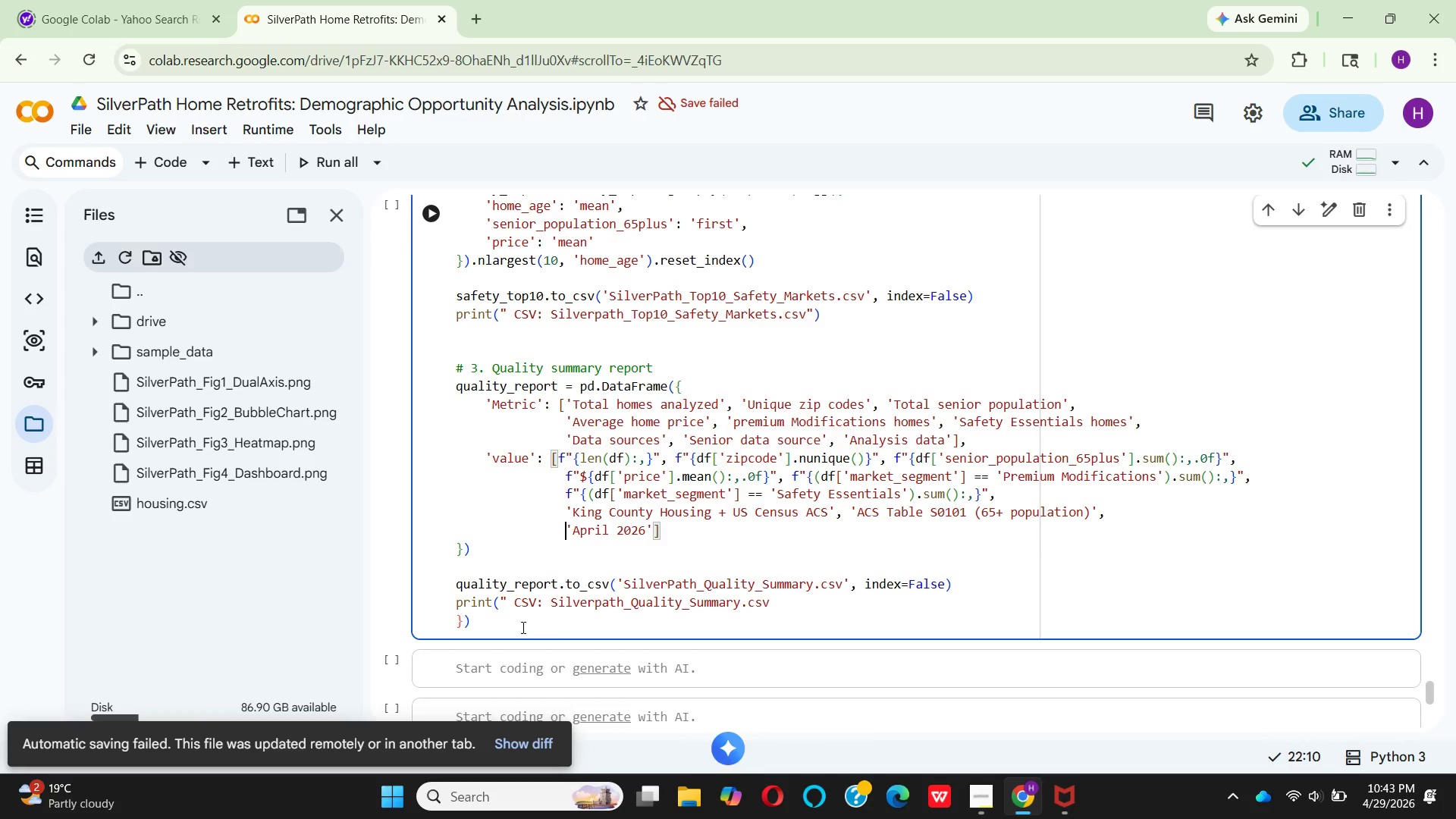 
wait(14.63)
 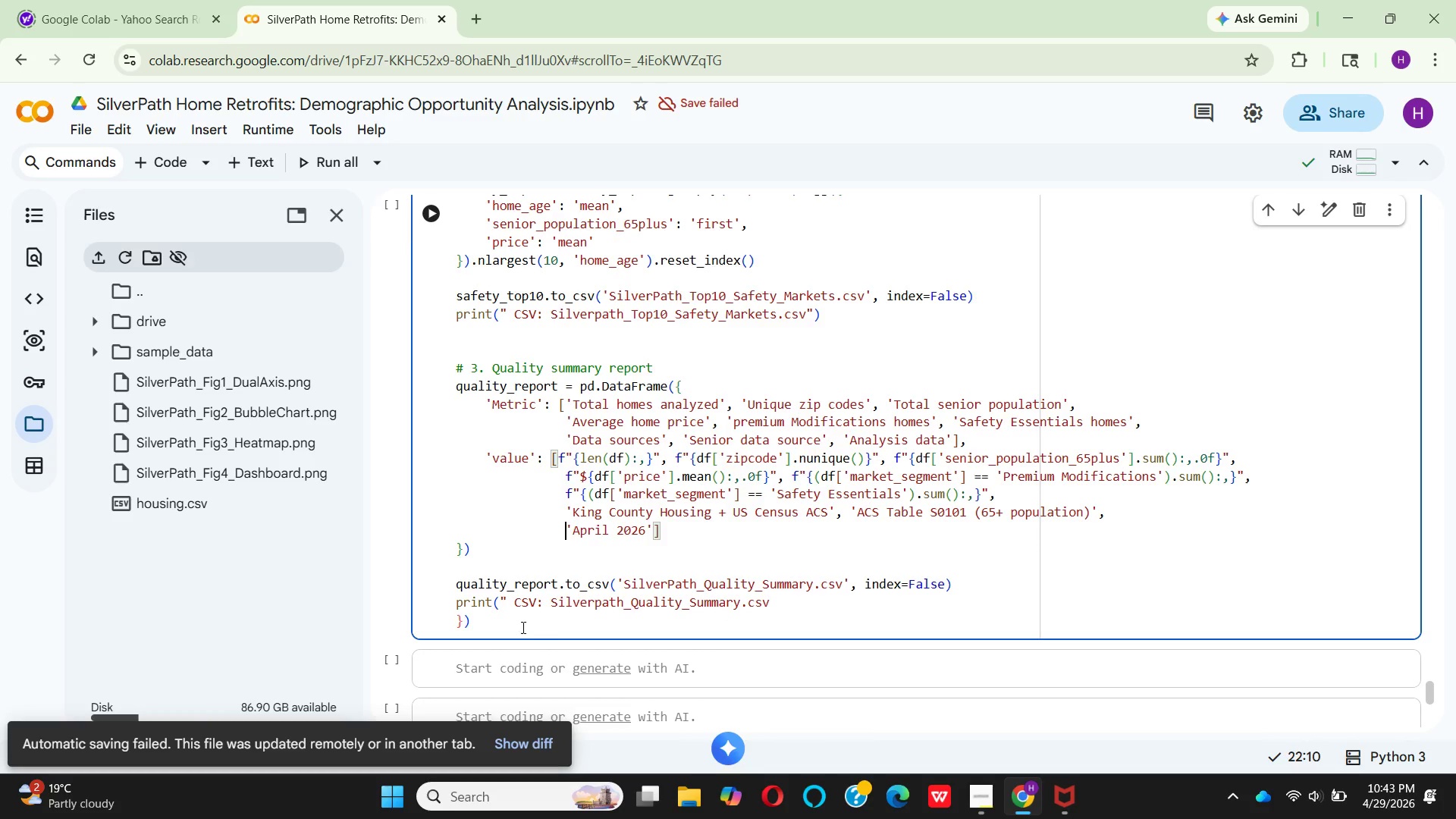 
scroll: coordinate [585, 612], scroll_direction: down, amount: 1.0
 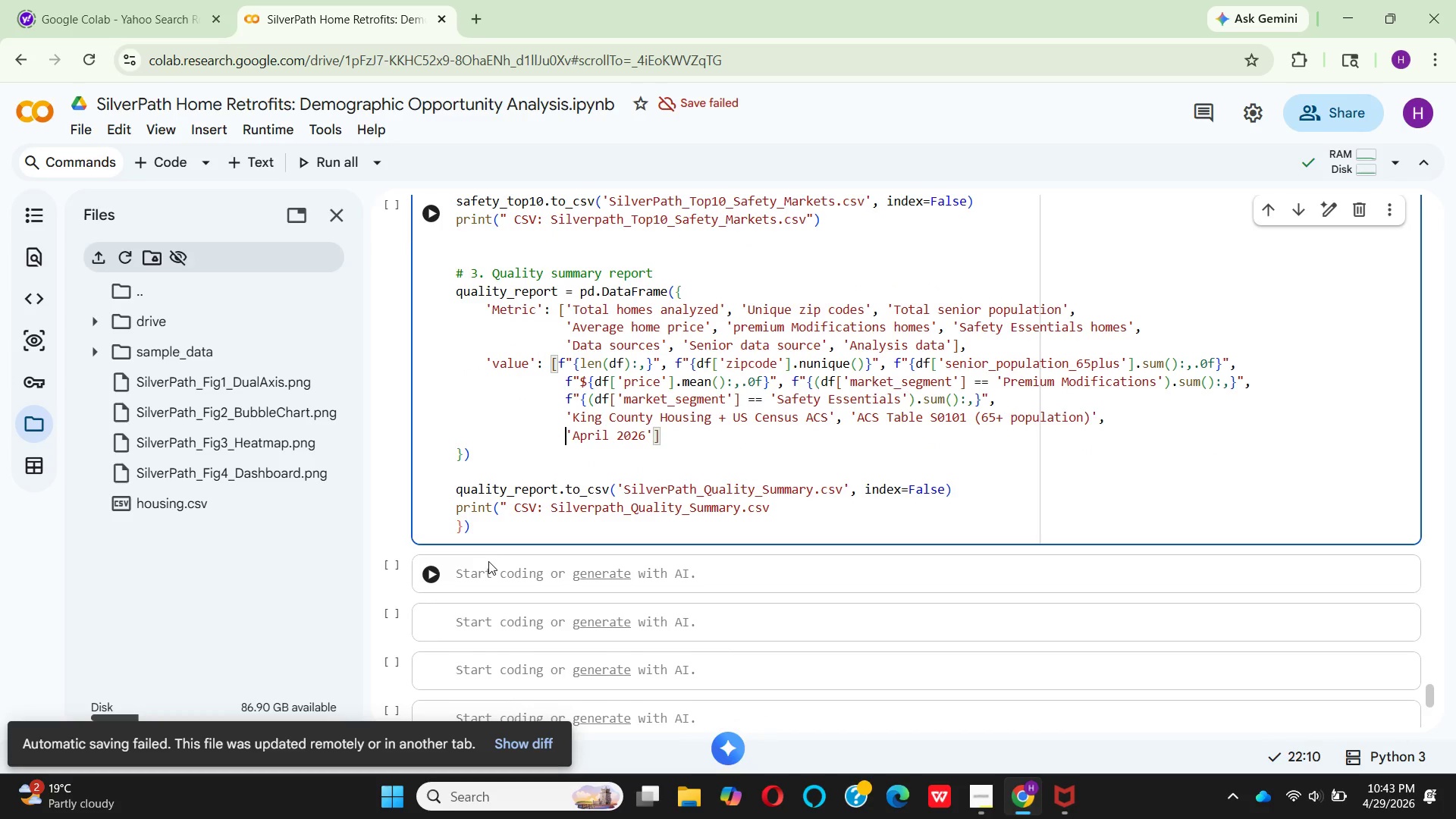 
left_click_drag(start_coordinate=[488, 532], to_coordinate=[453, 527])
 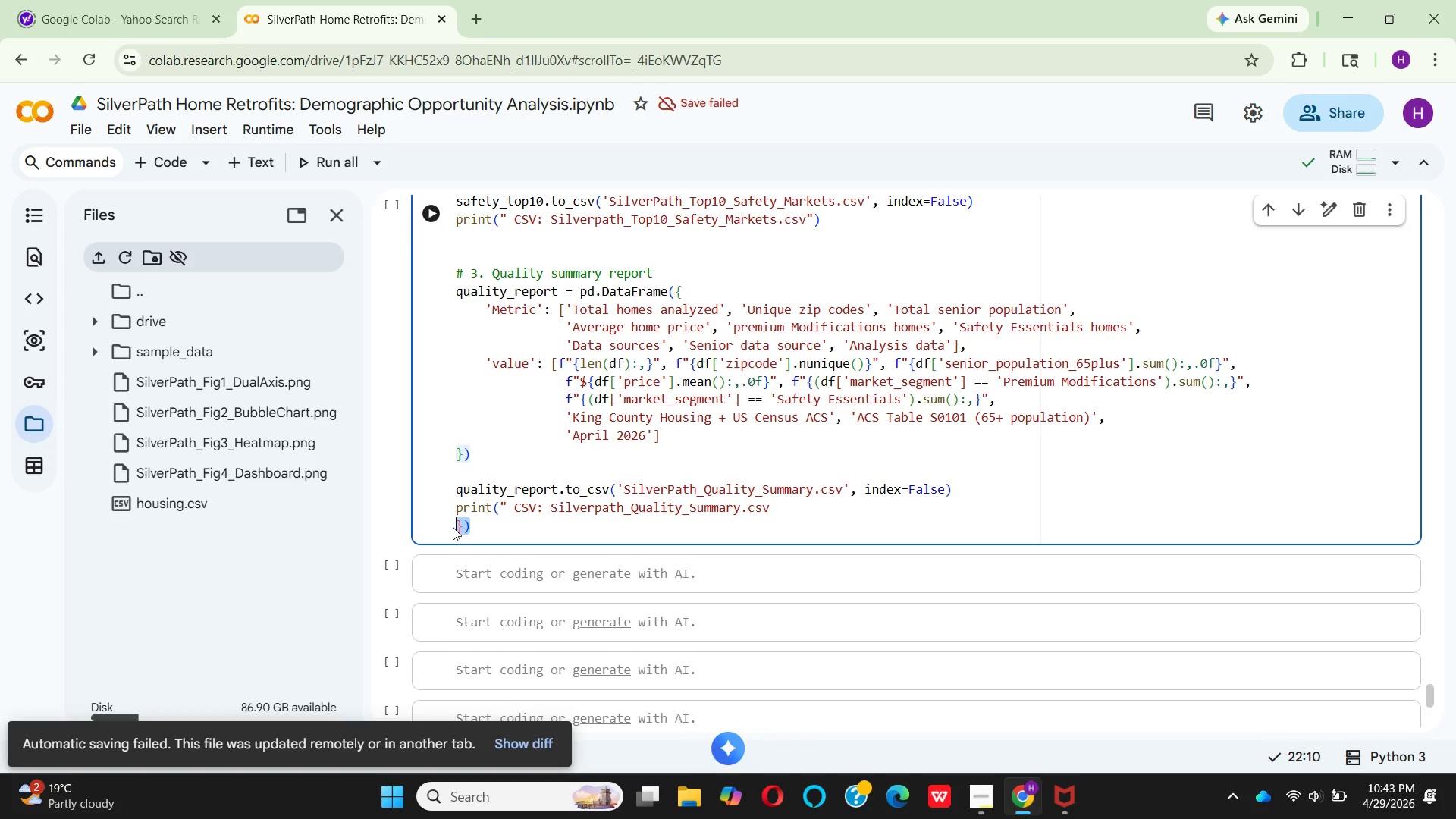 
key(Backspace)
 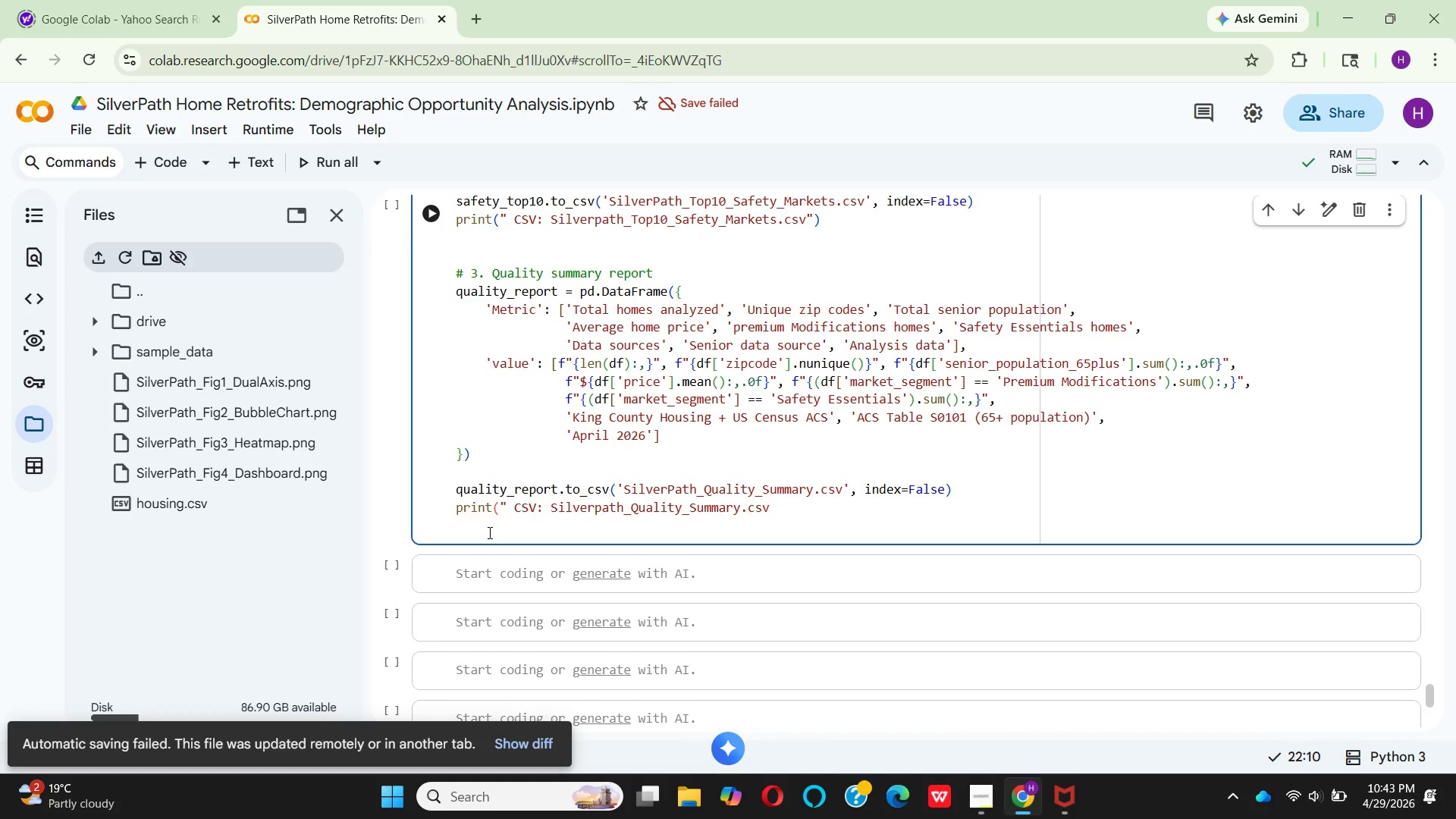 
key(Enter)
 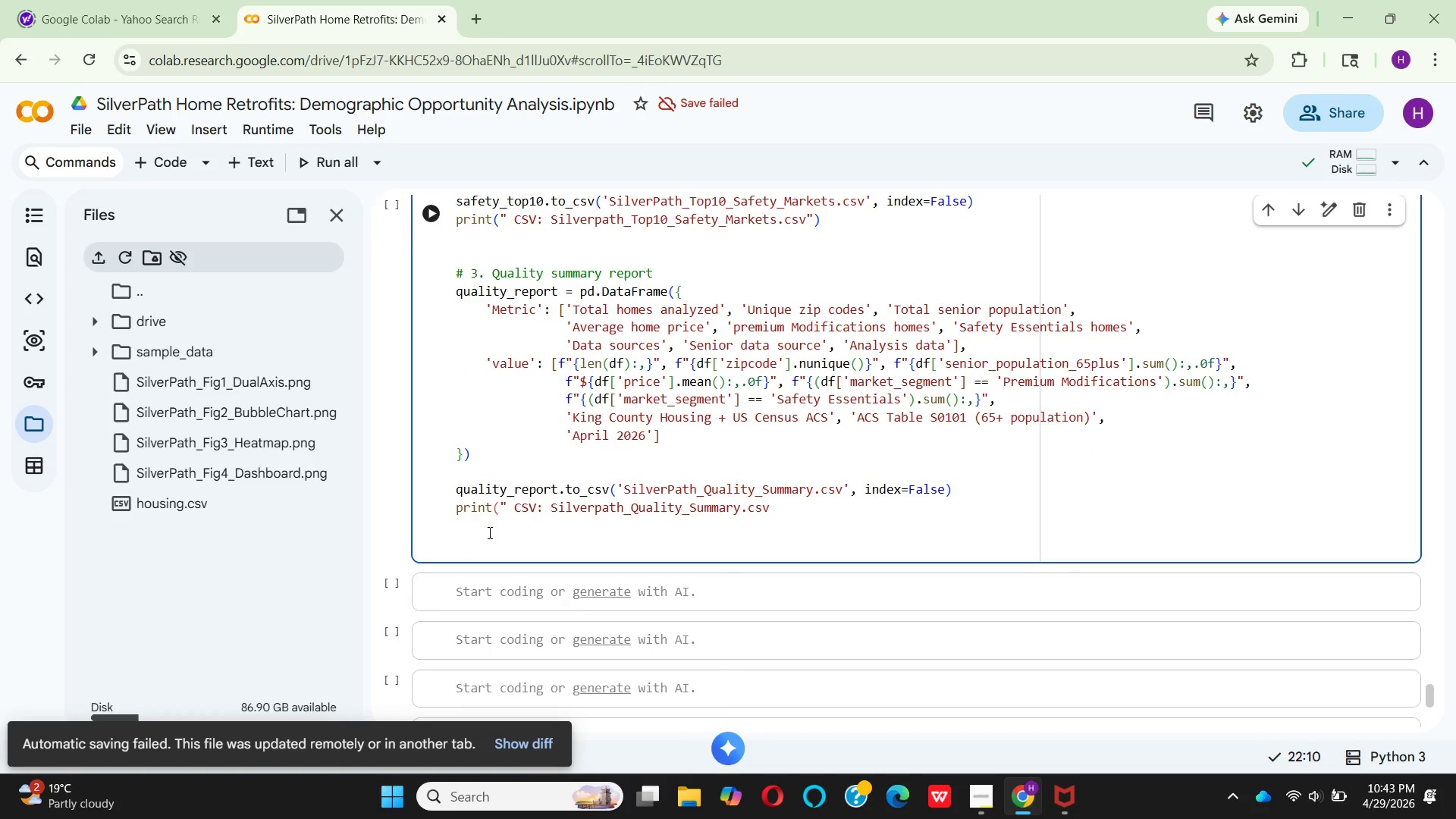 
type(prnt)
 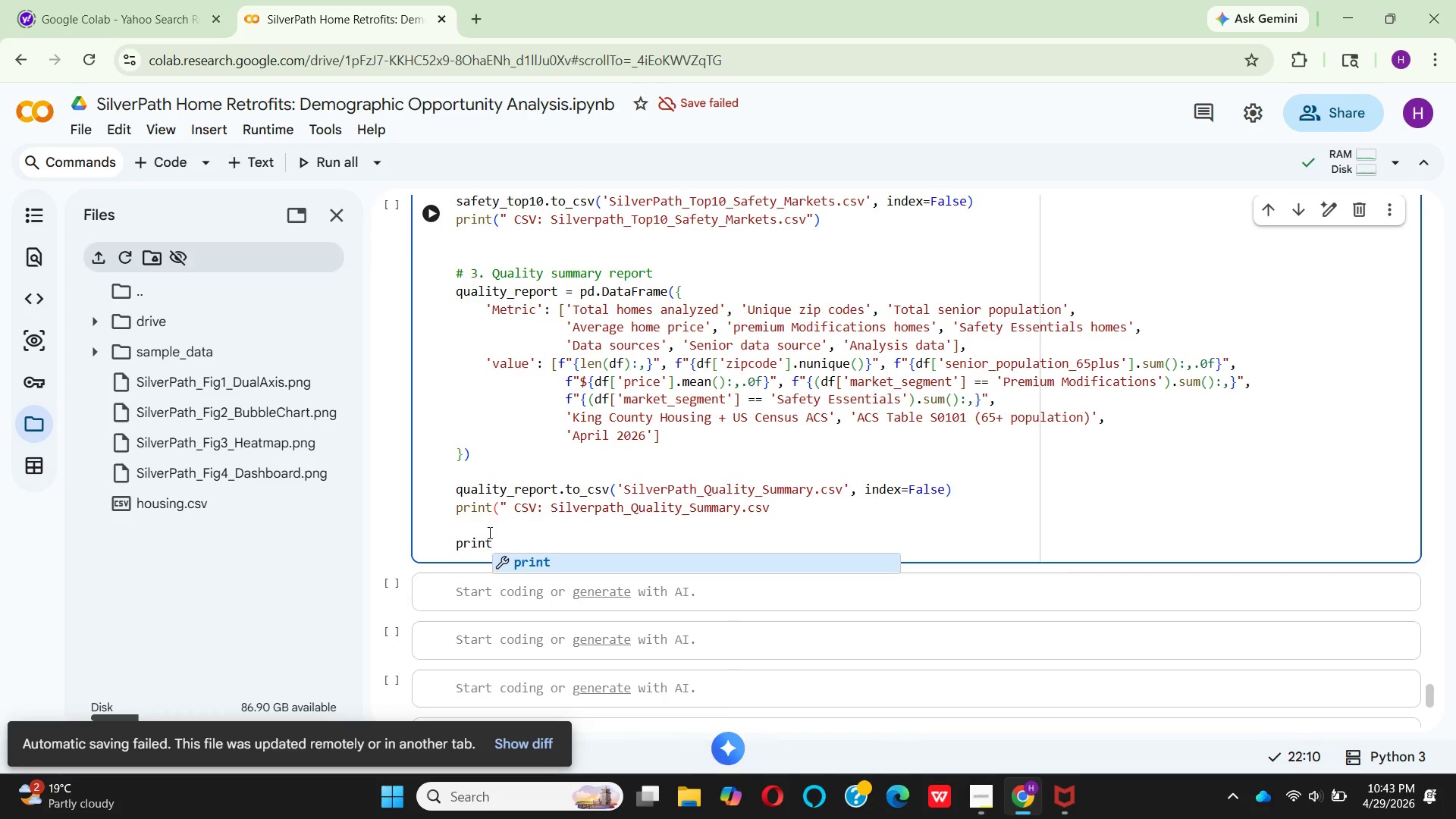 
hold_key(key=I, duration=0.33)
 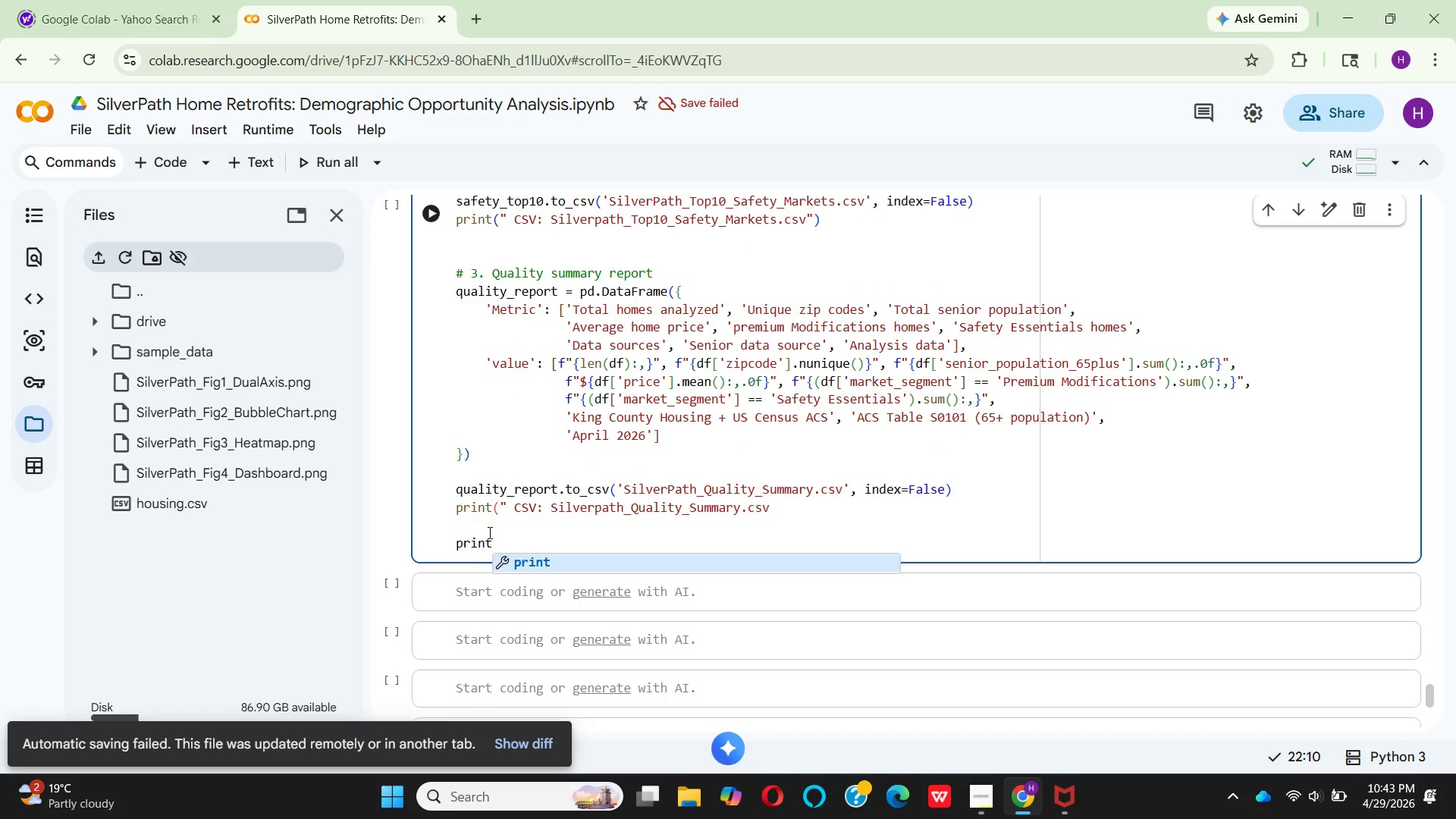 
key(Enter)
 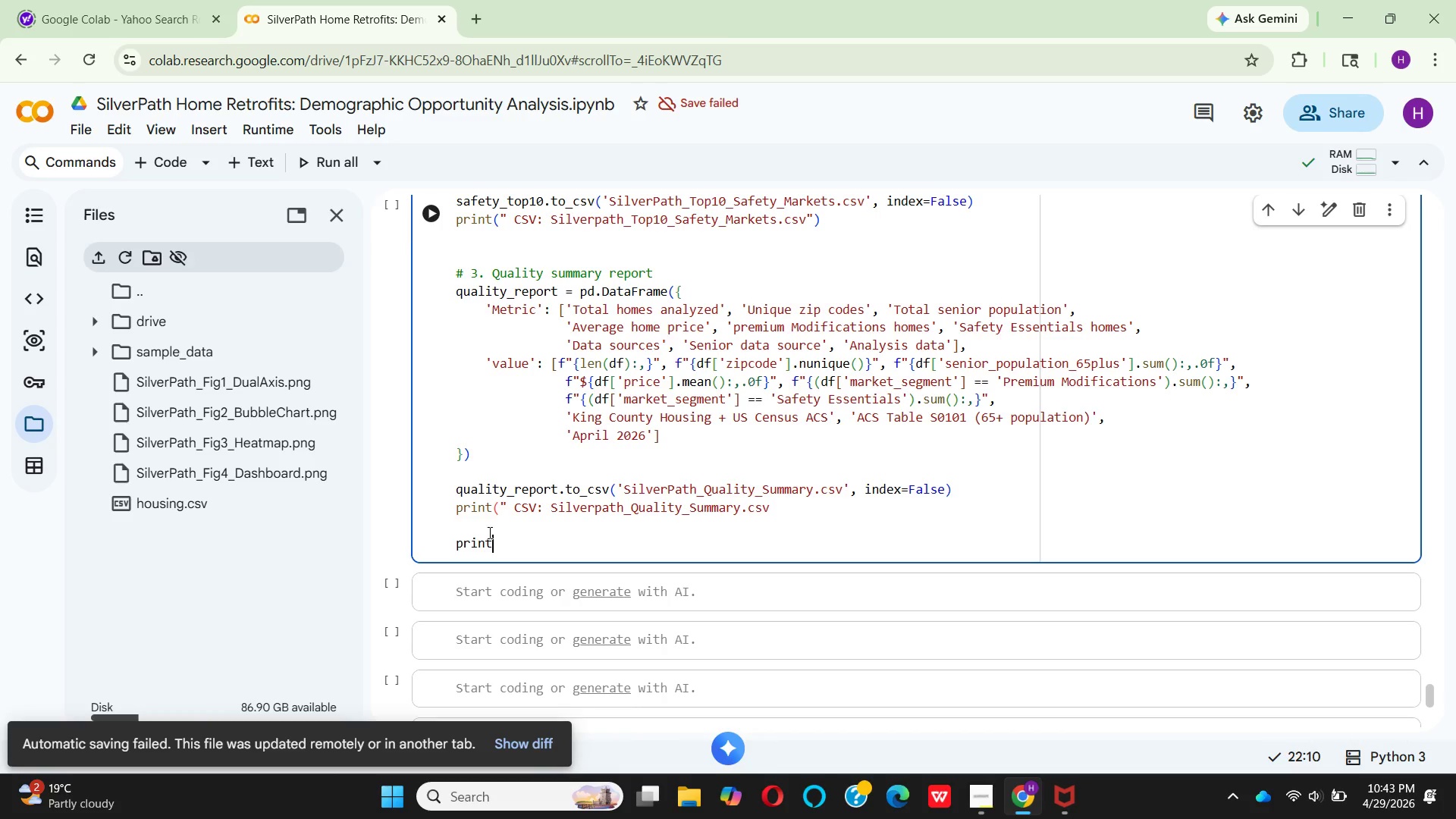 
type(("\n HIGH - RESO)
 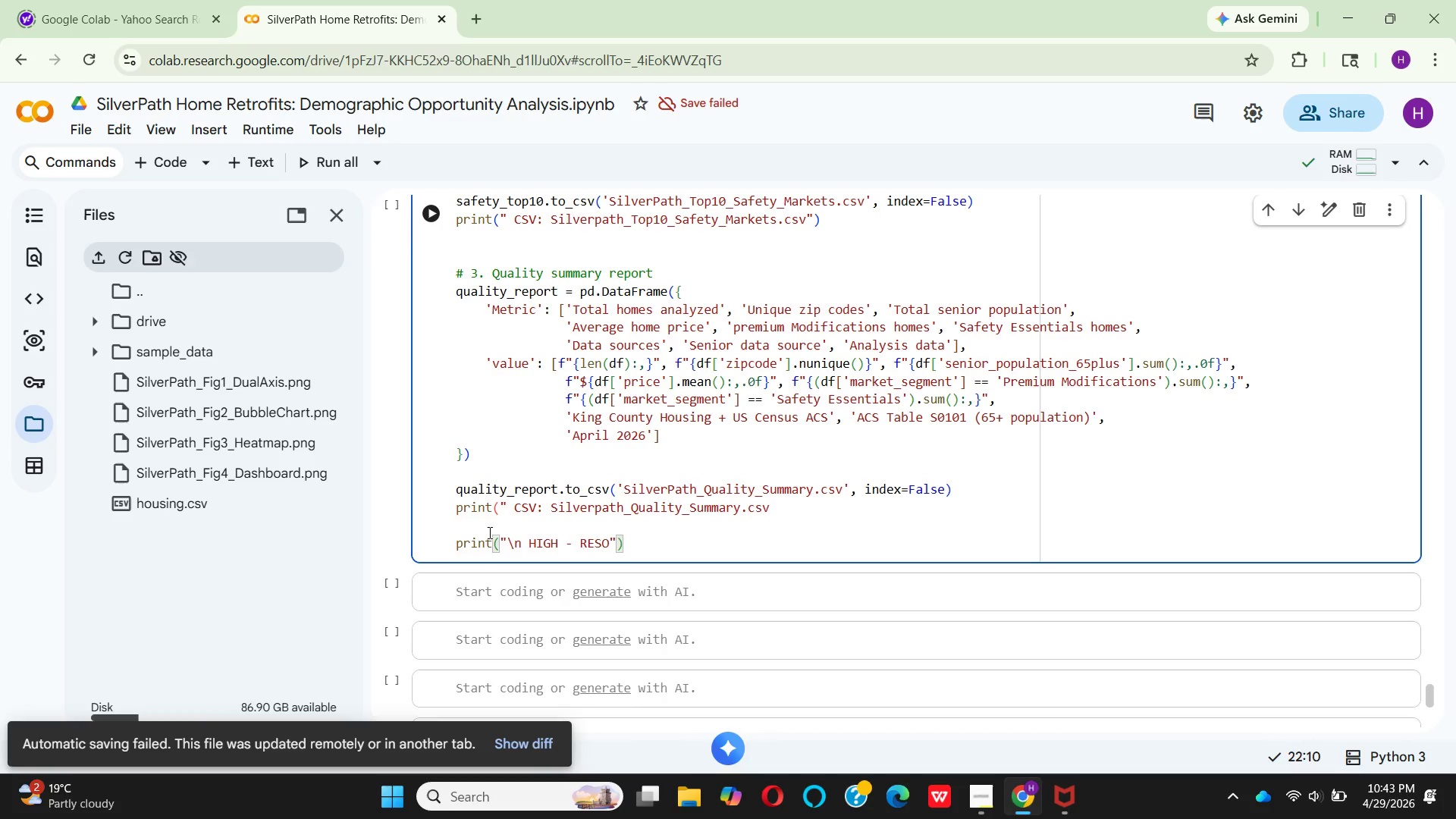 
type(U)
key(Backspace)
type(LUTION SCREENSHOTS (300 DPI)
 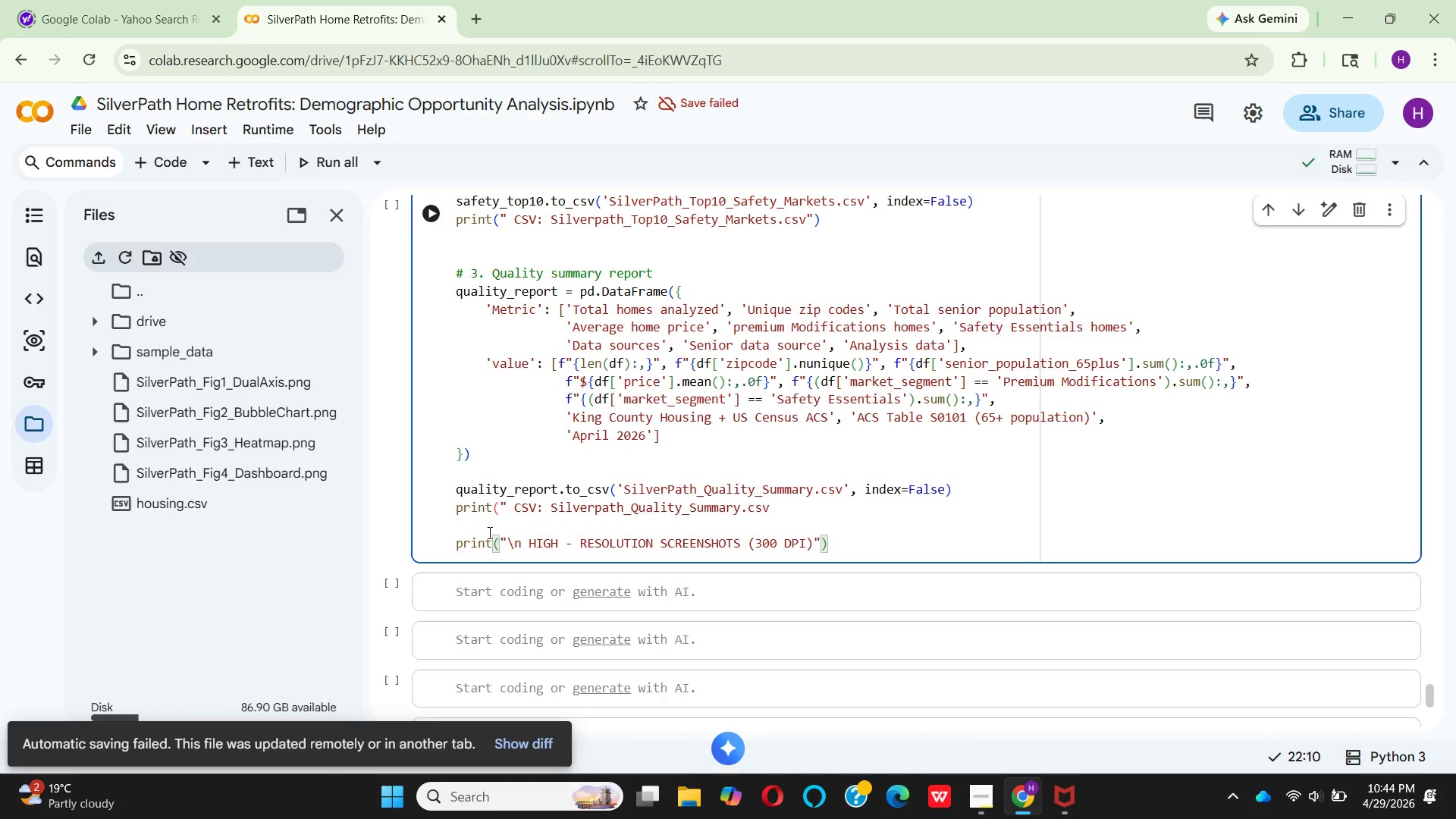 
key(ArrowRight)
 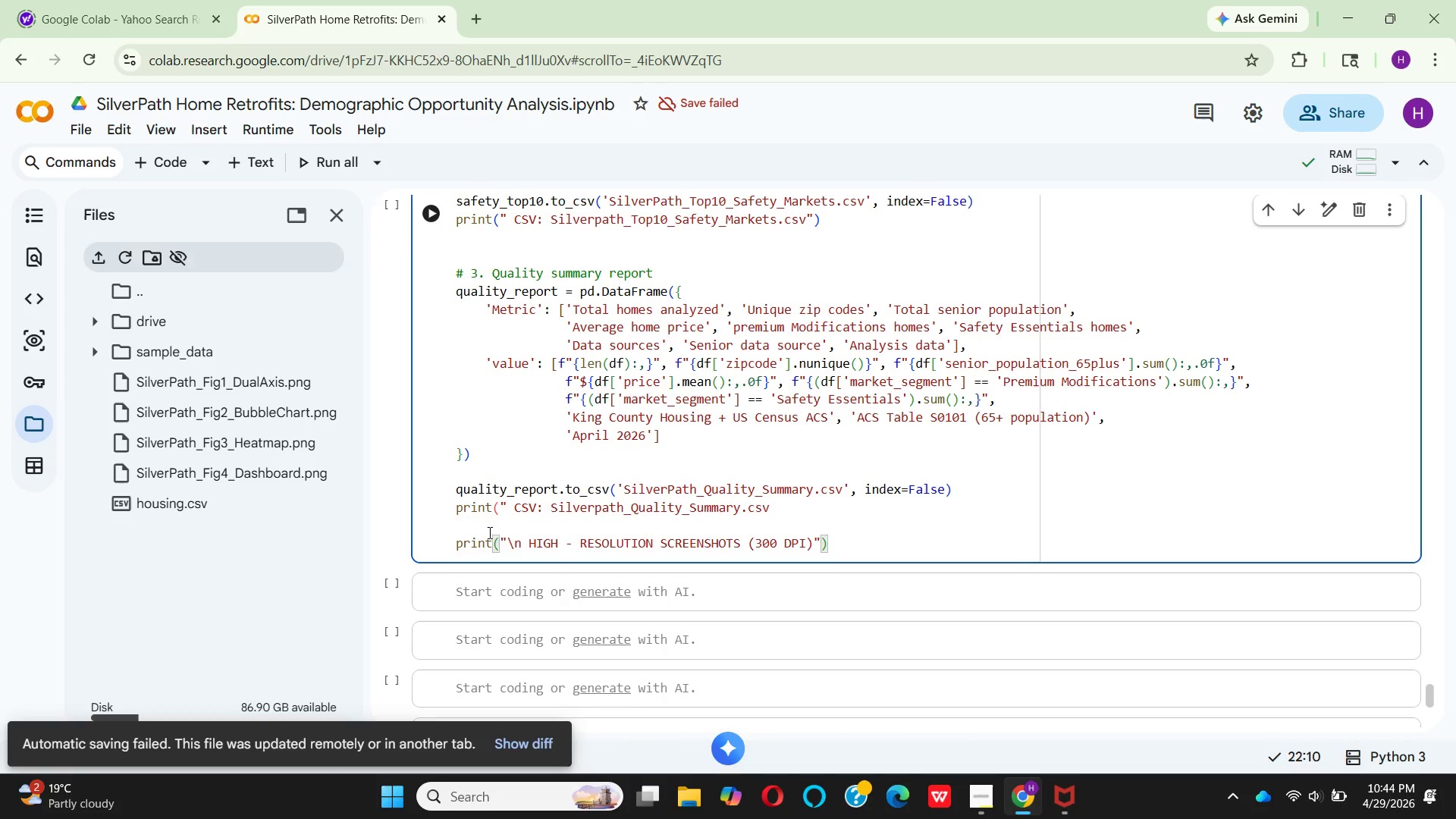 
key(Shift+Semicolon)
 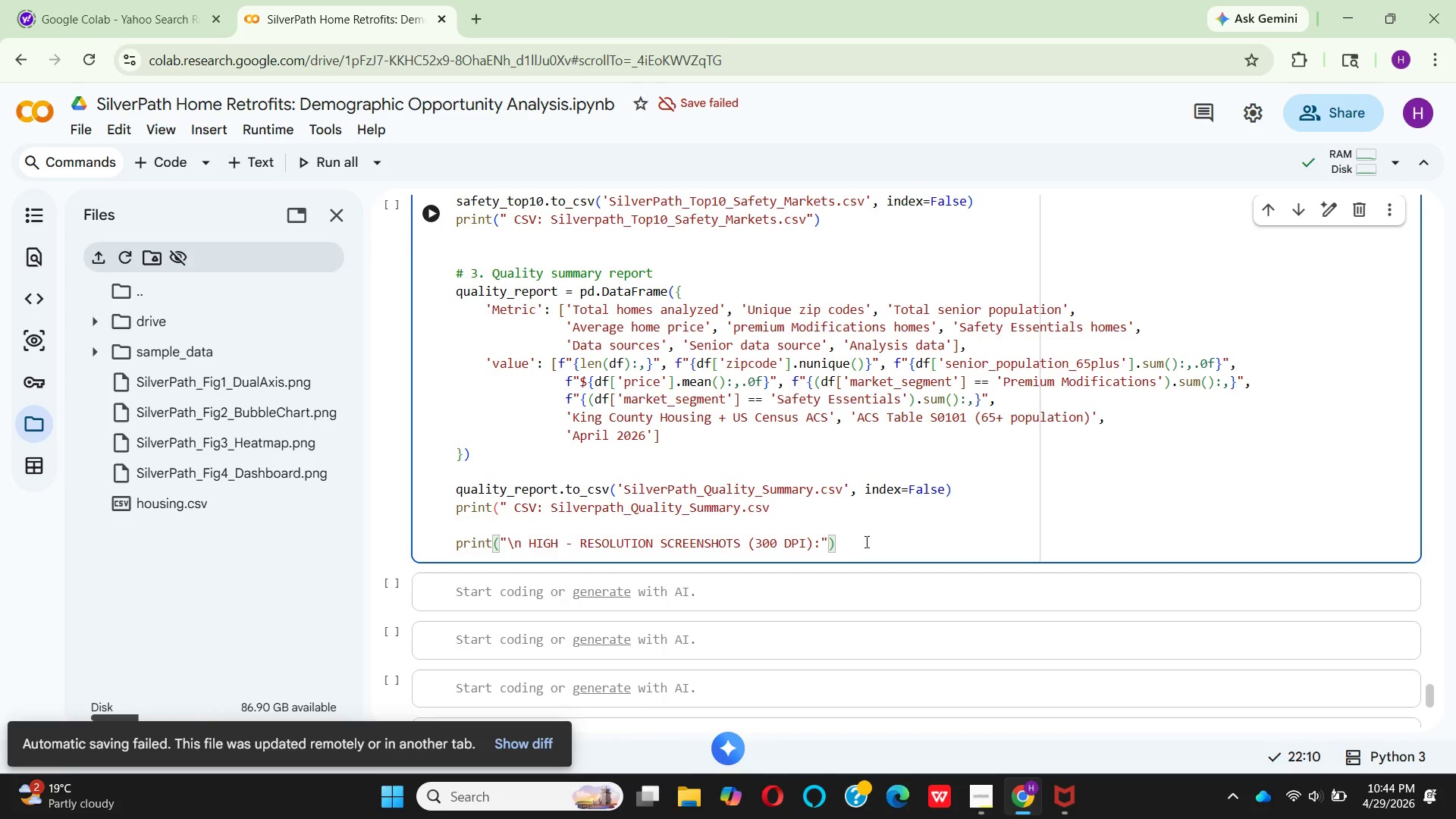 
key(Enter)
 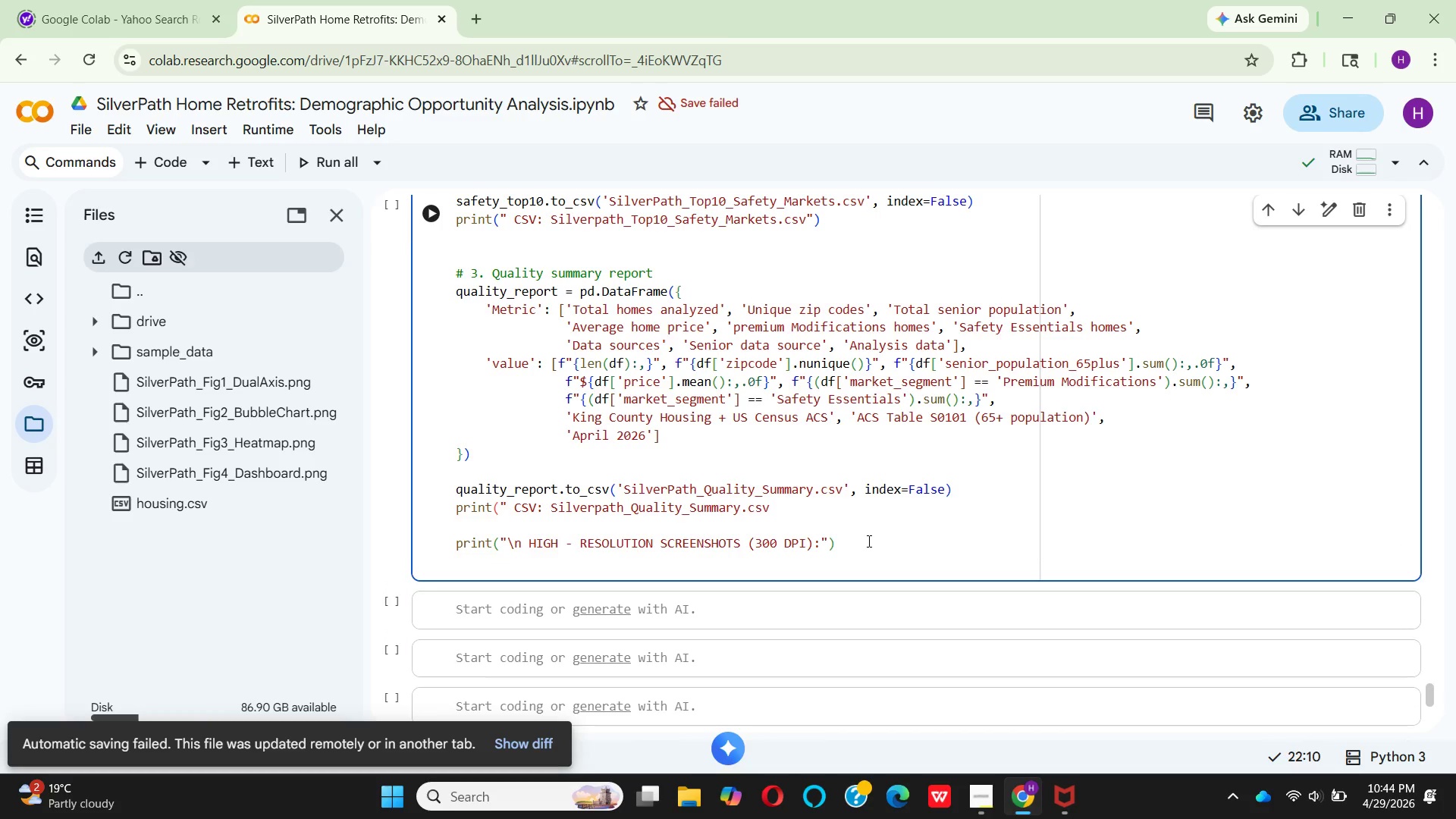 
type(PRINT)
key(Backspace)
key(Backspace)
key(Backspace)
key(Backspace)
key(Backspace)
type(print("  1. S)
 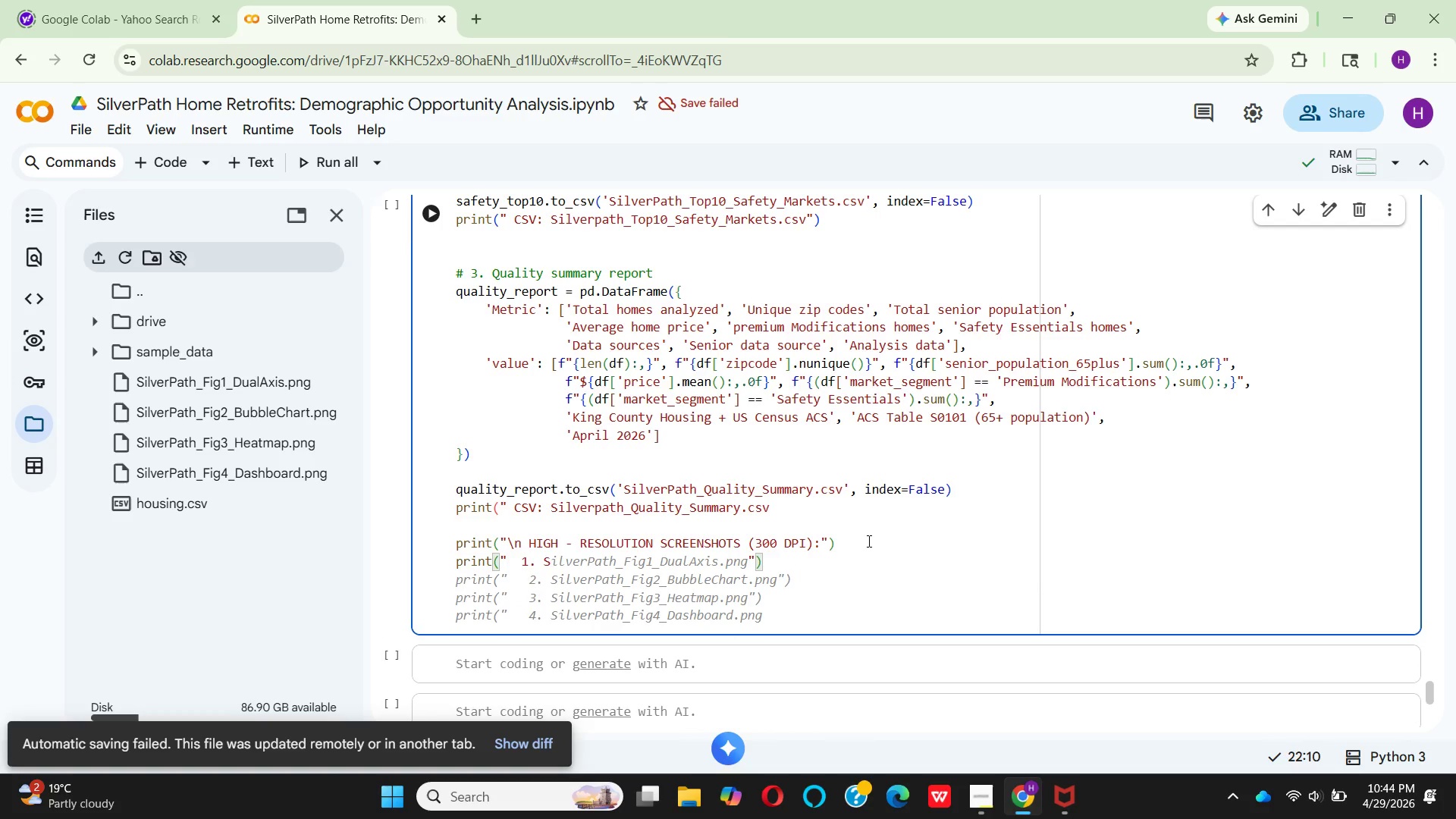 
type(ilve)
 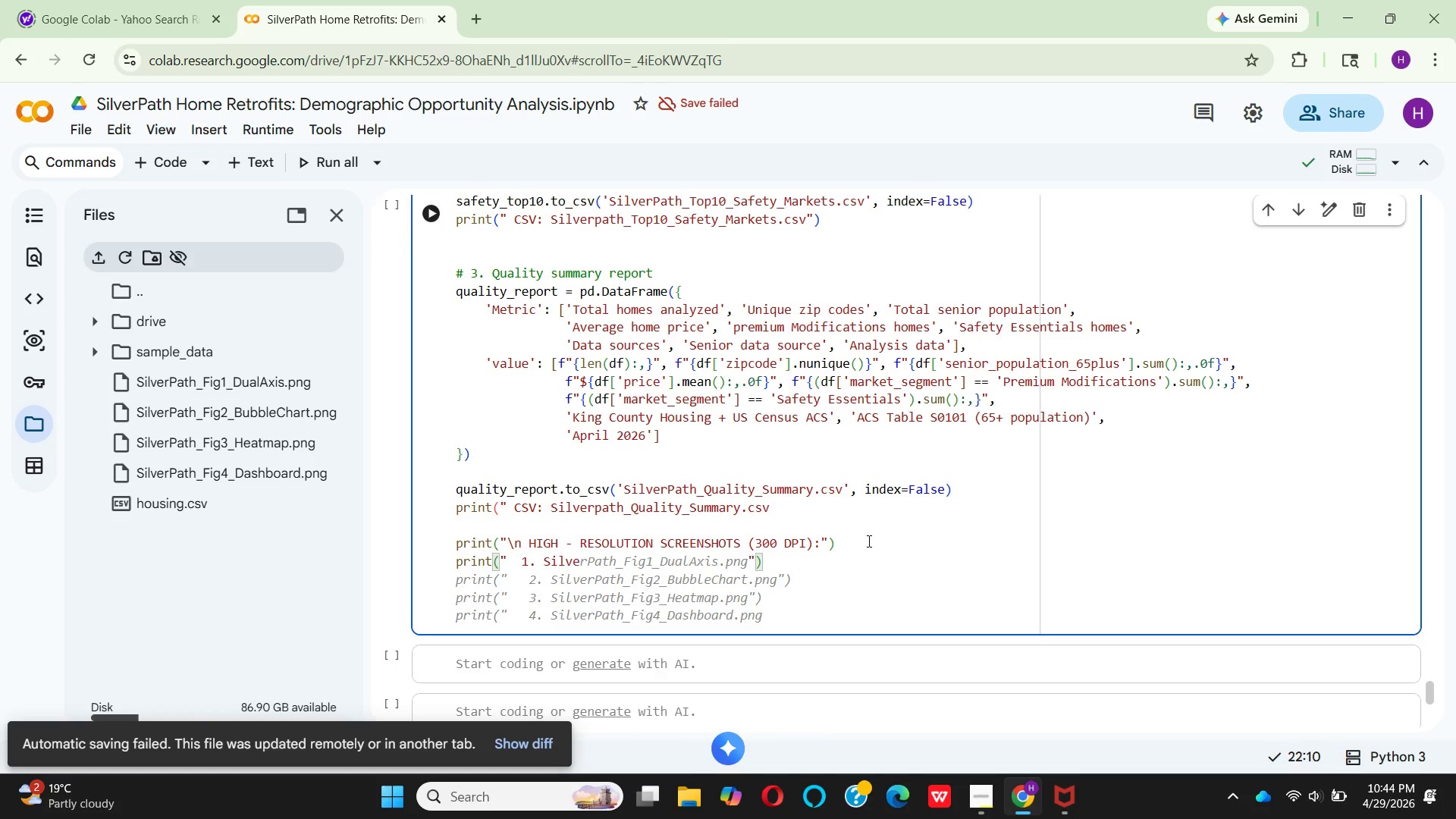 
type(rPath_fig1_DualaXIS.PNG)
 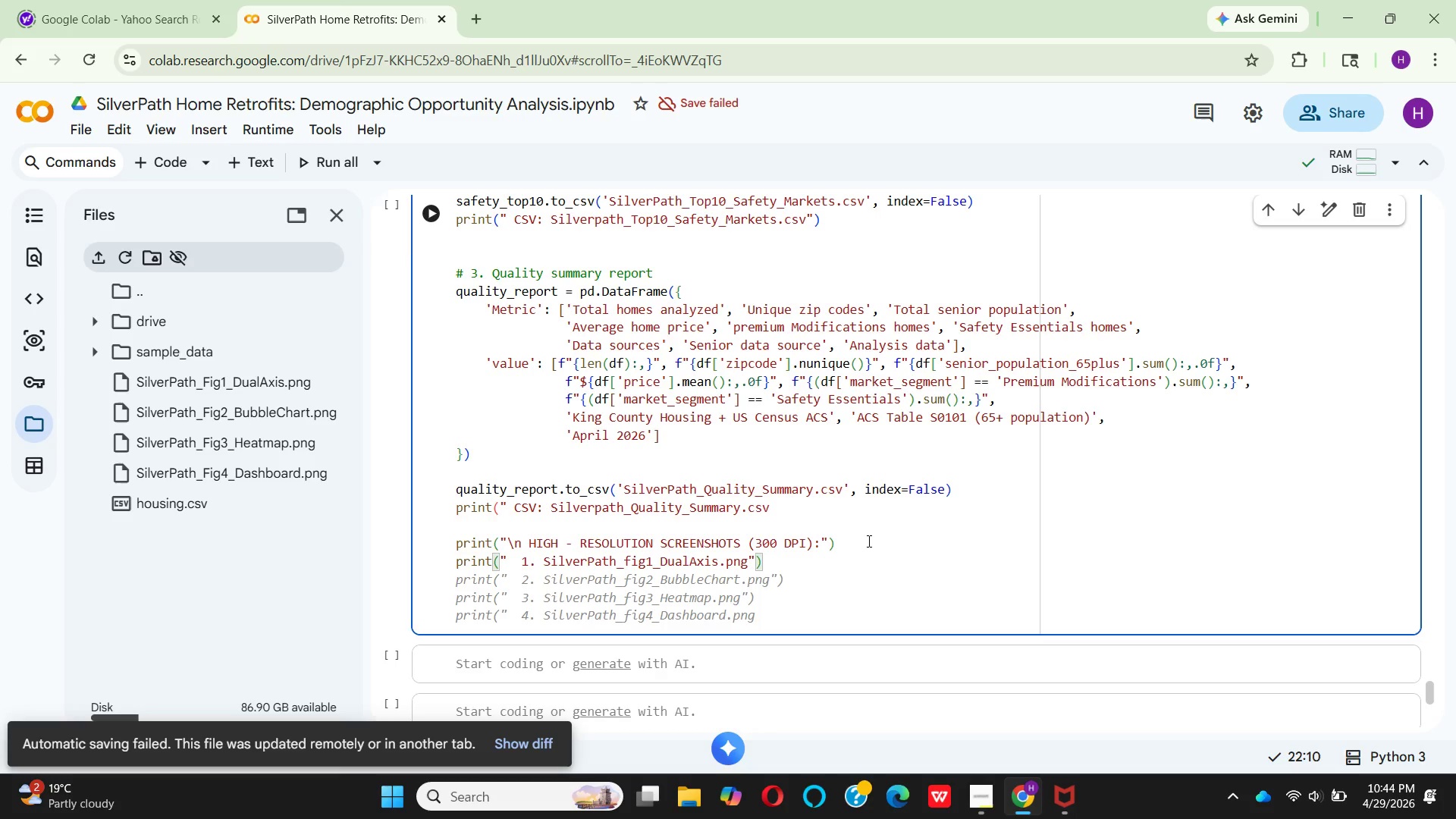 
 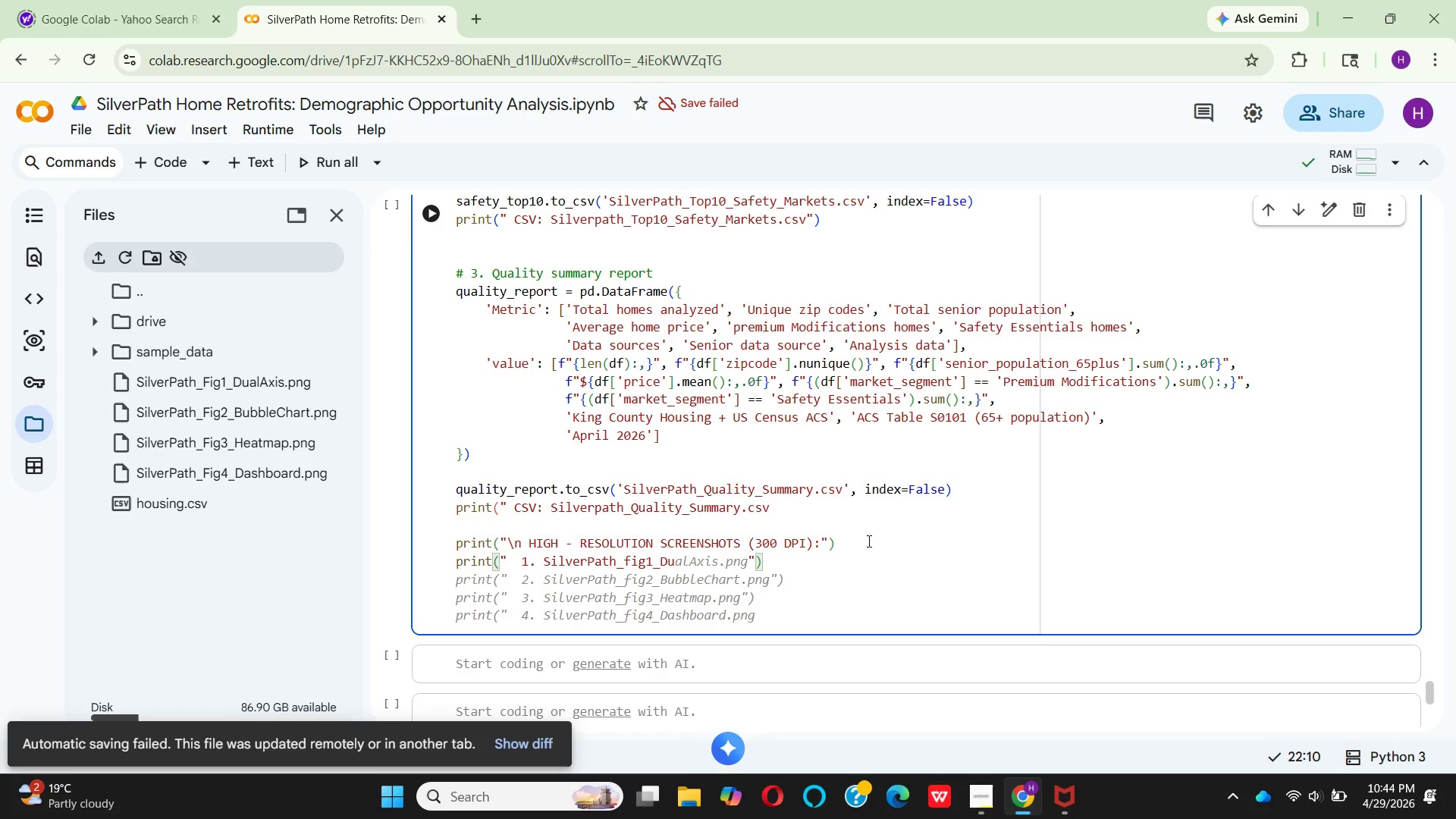 
hold_key(key=CapsLock, duration=0.36)
 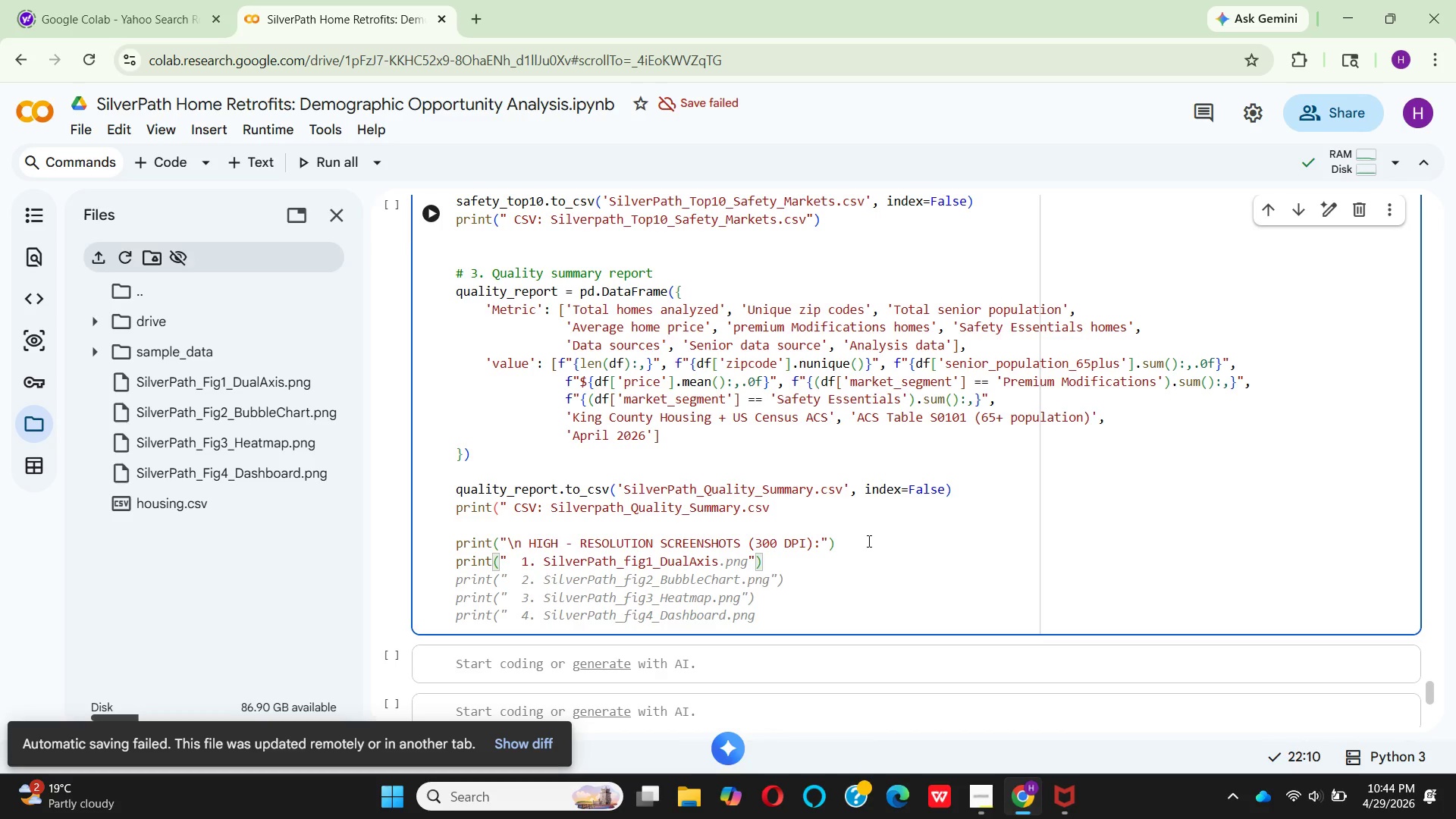 
key(ArrowRight)
 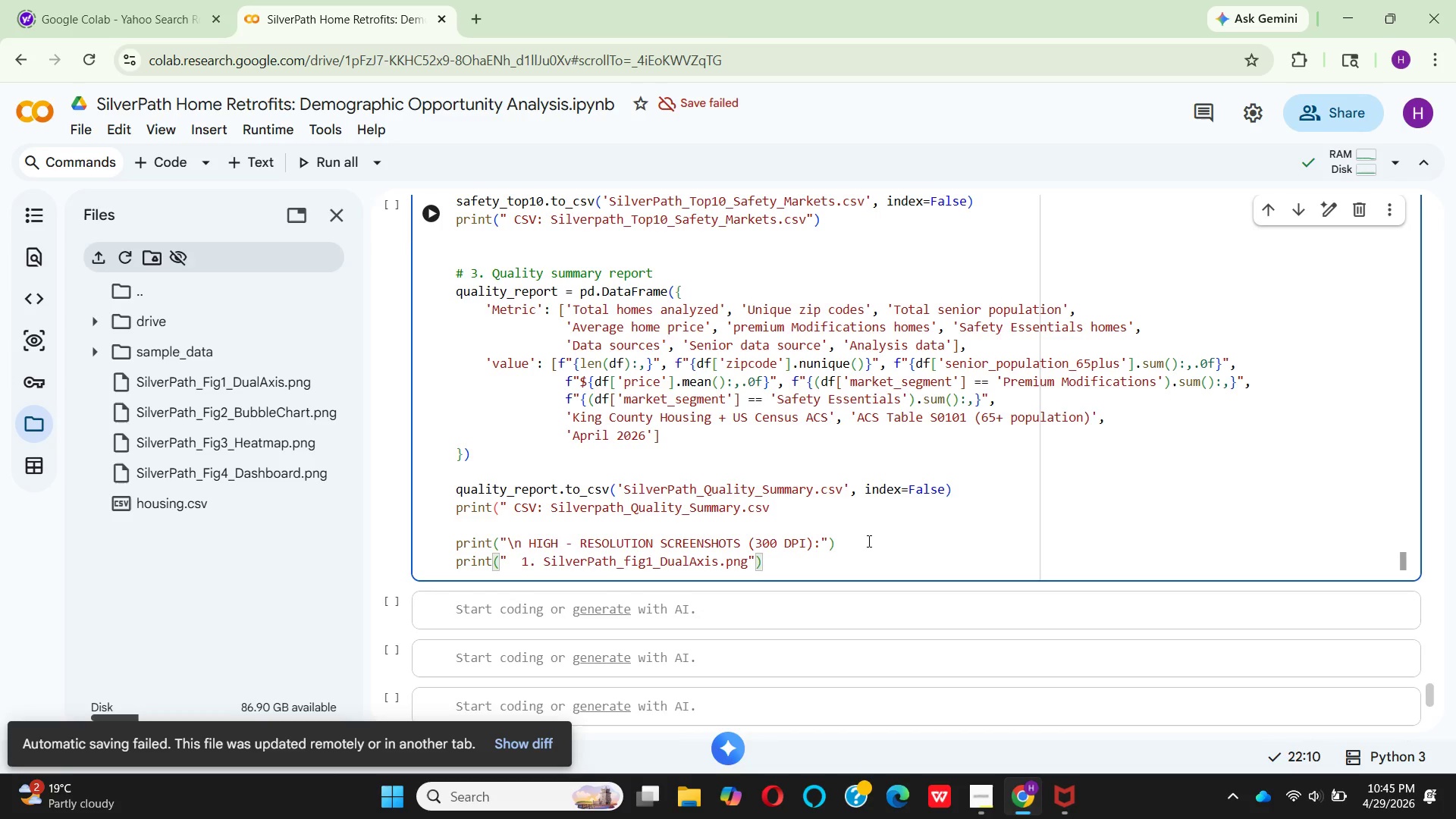 
key(ArrowRight)
 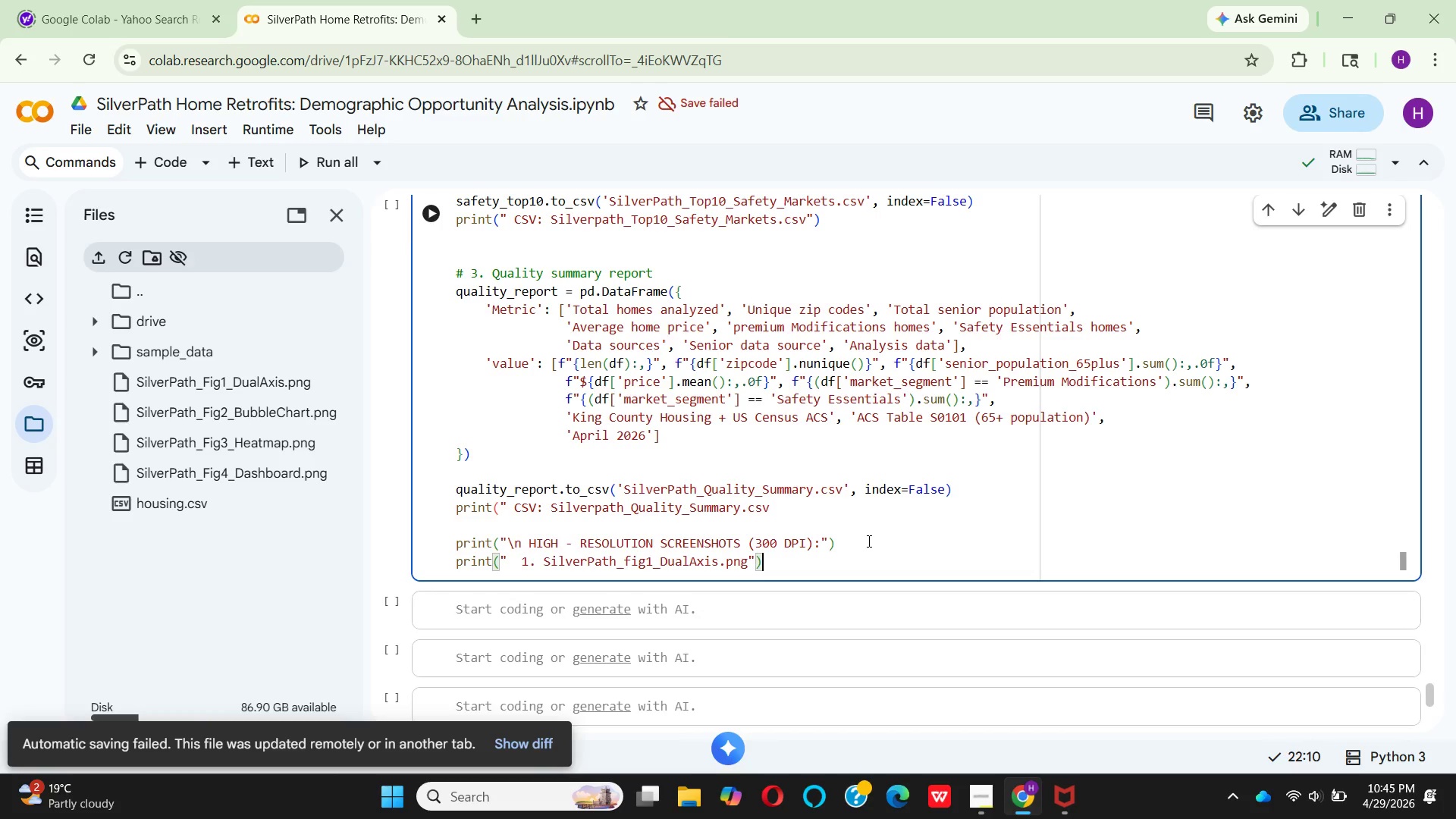 
key(Enter)
 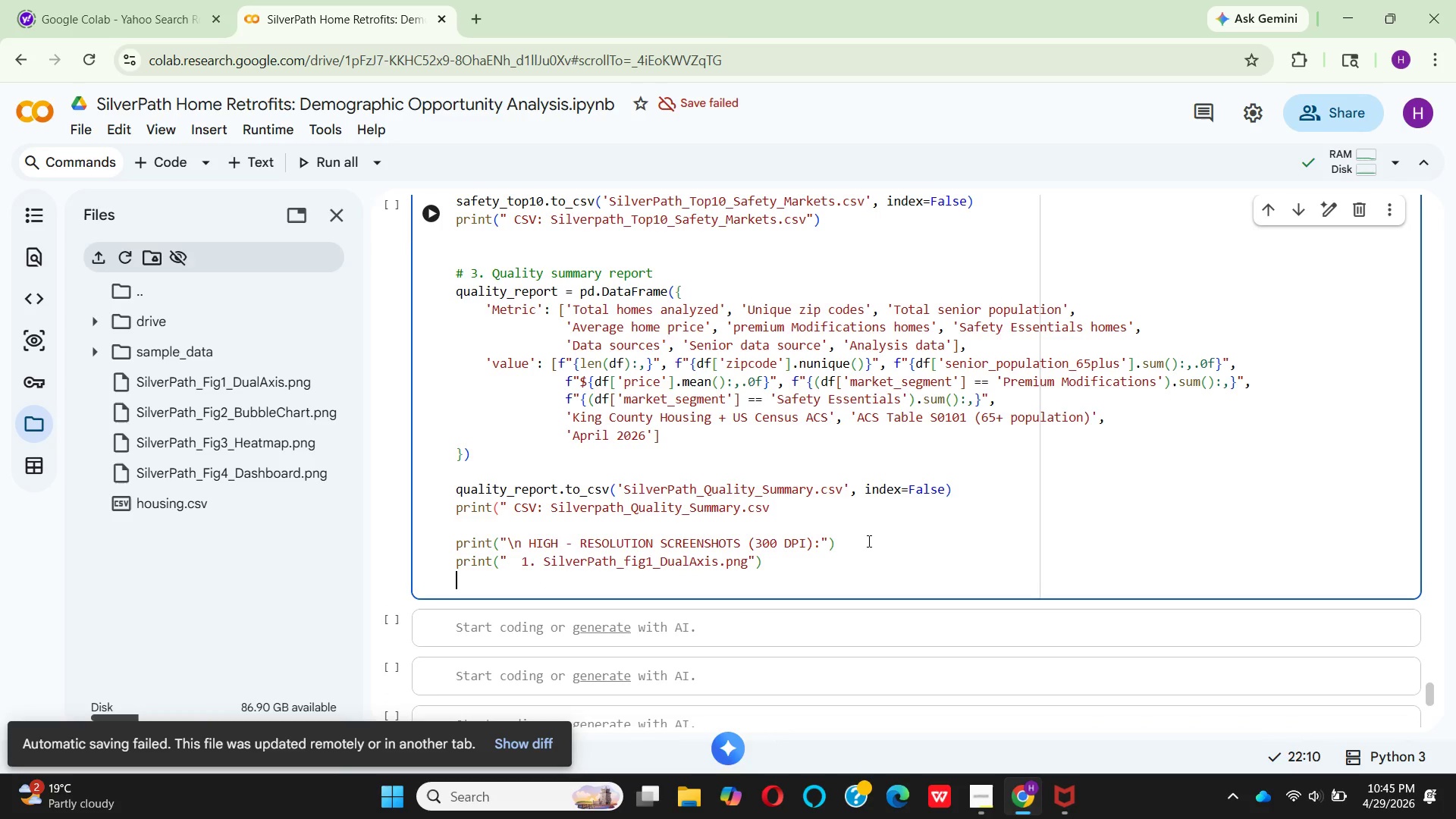 
type(print("  2. )
 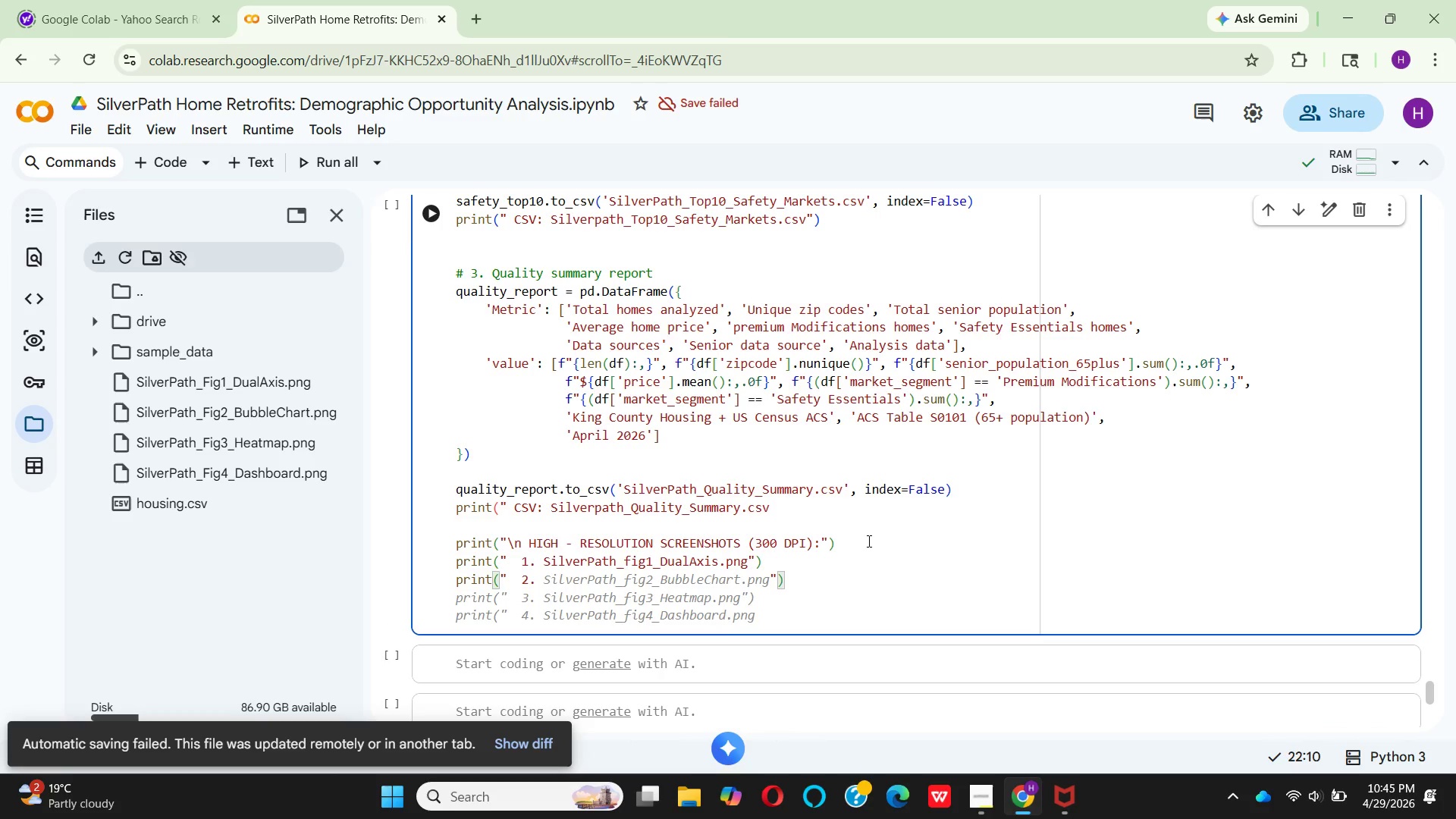 
wait(11.61)
 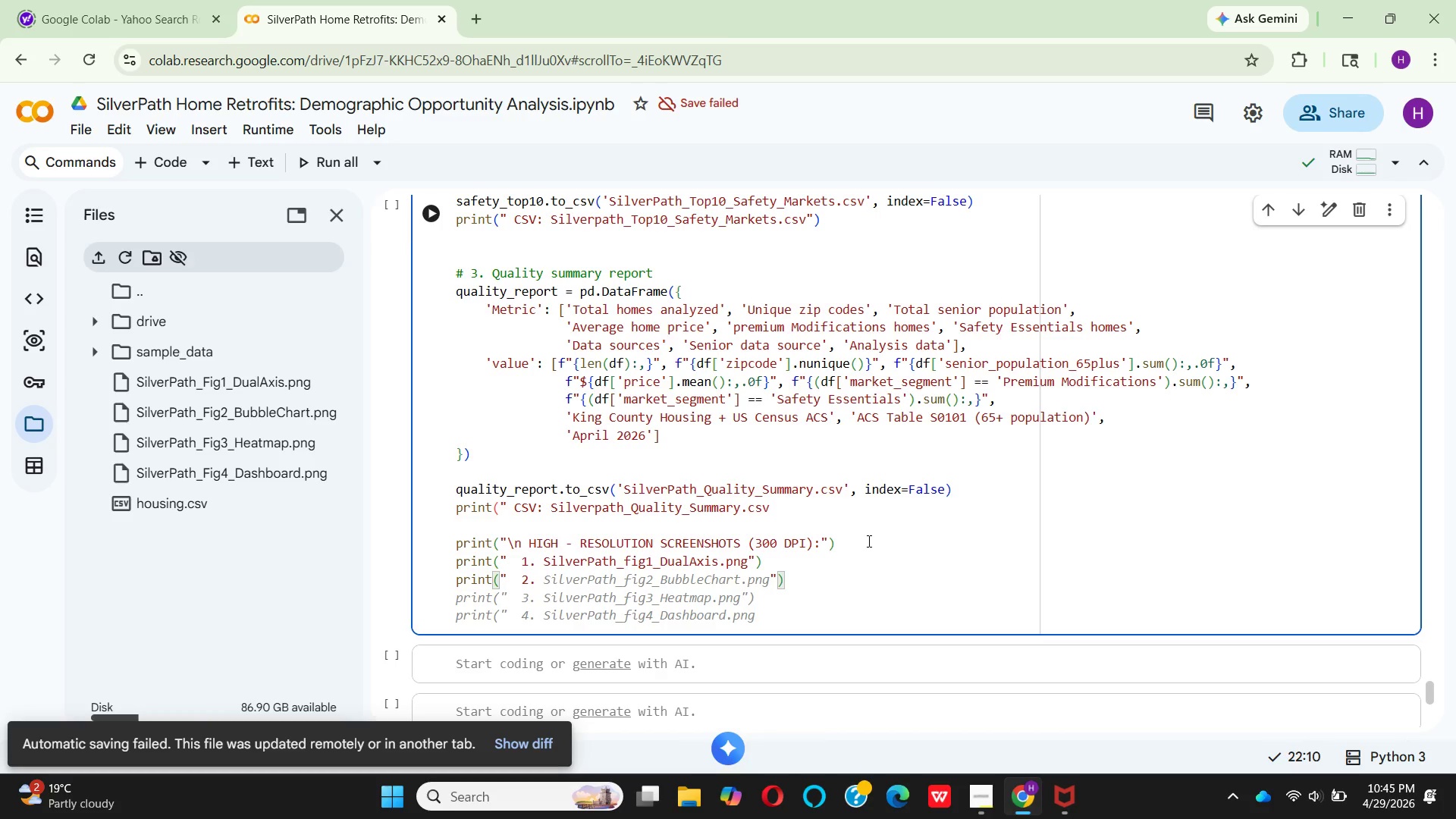 
left_click([621, 560])
 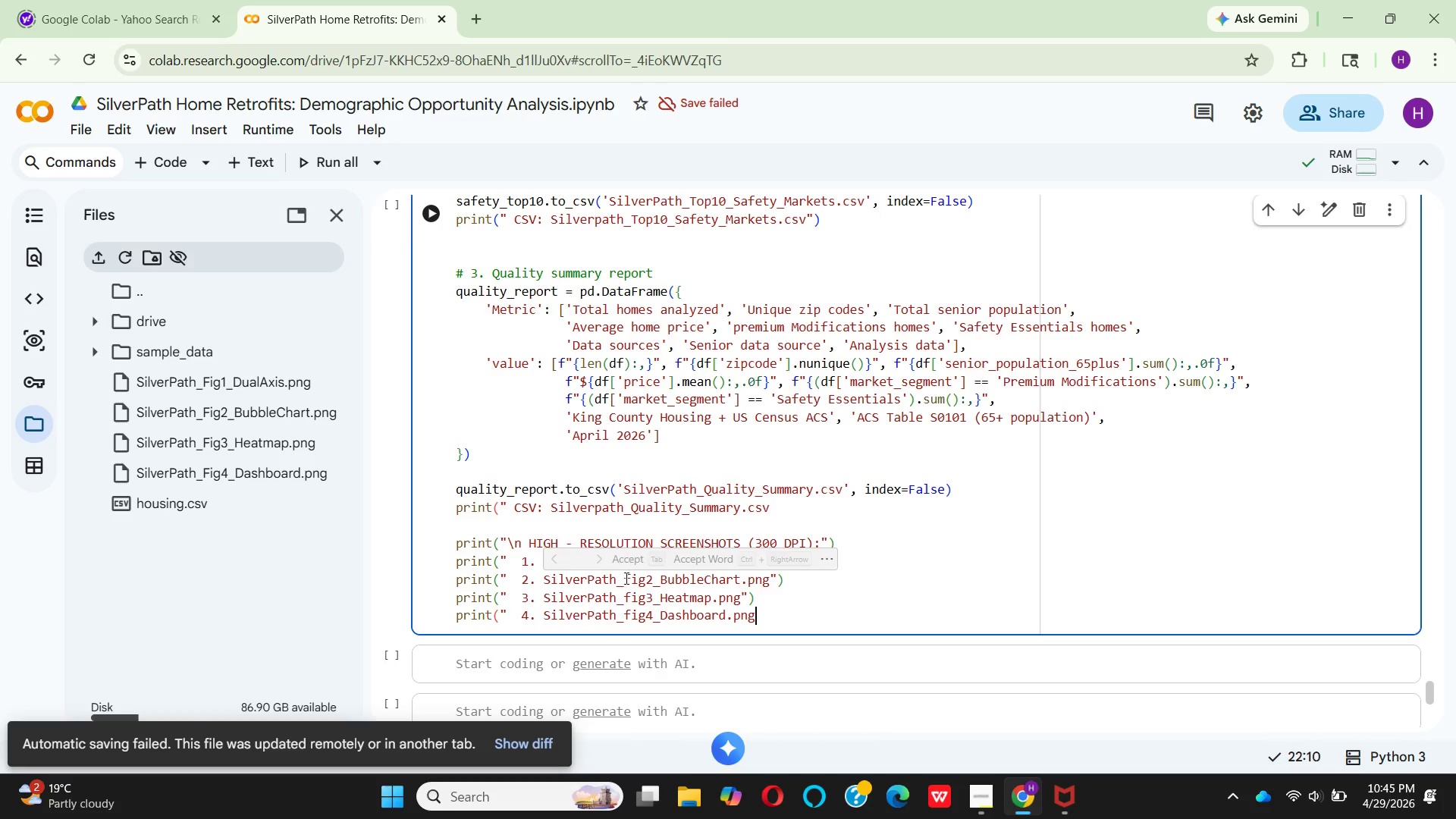 
scroll: coordinate [625, 588], scroll_direction: down, amount: 1.0
 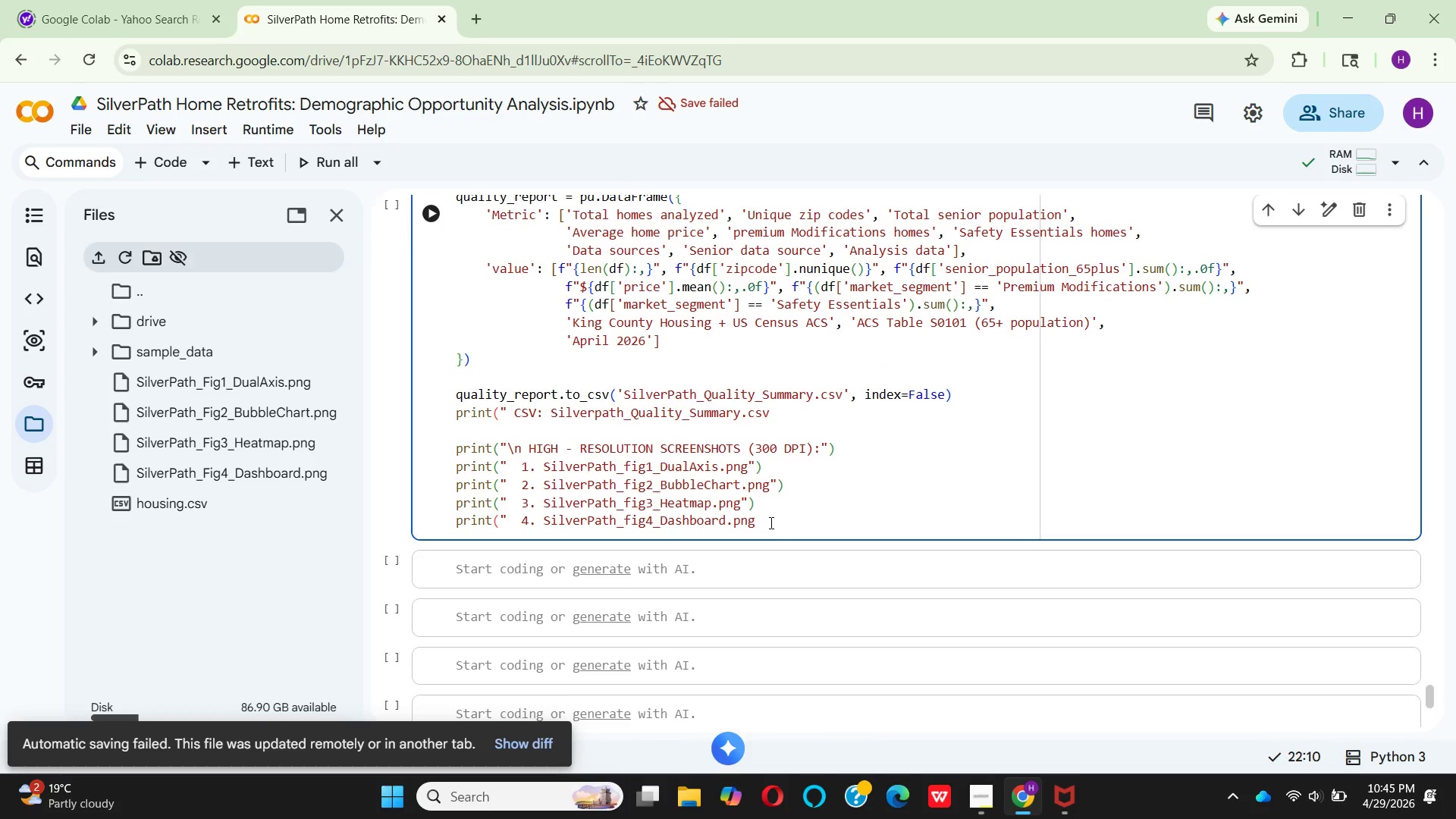 
key(Shift+ShiftRight)
 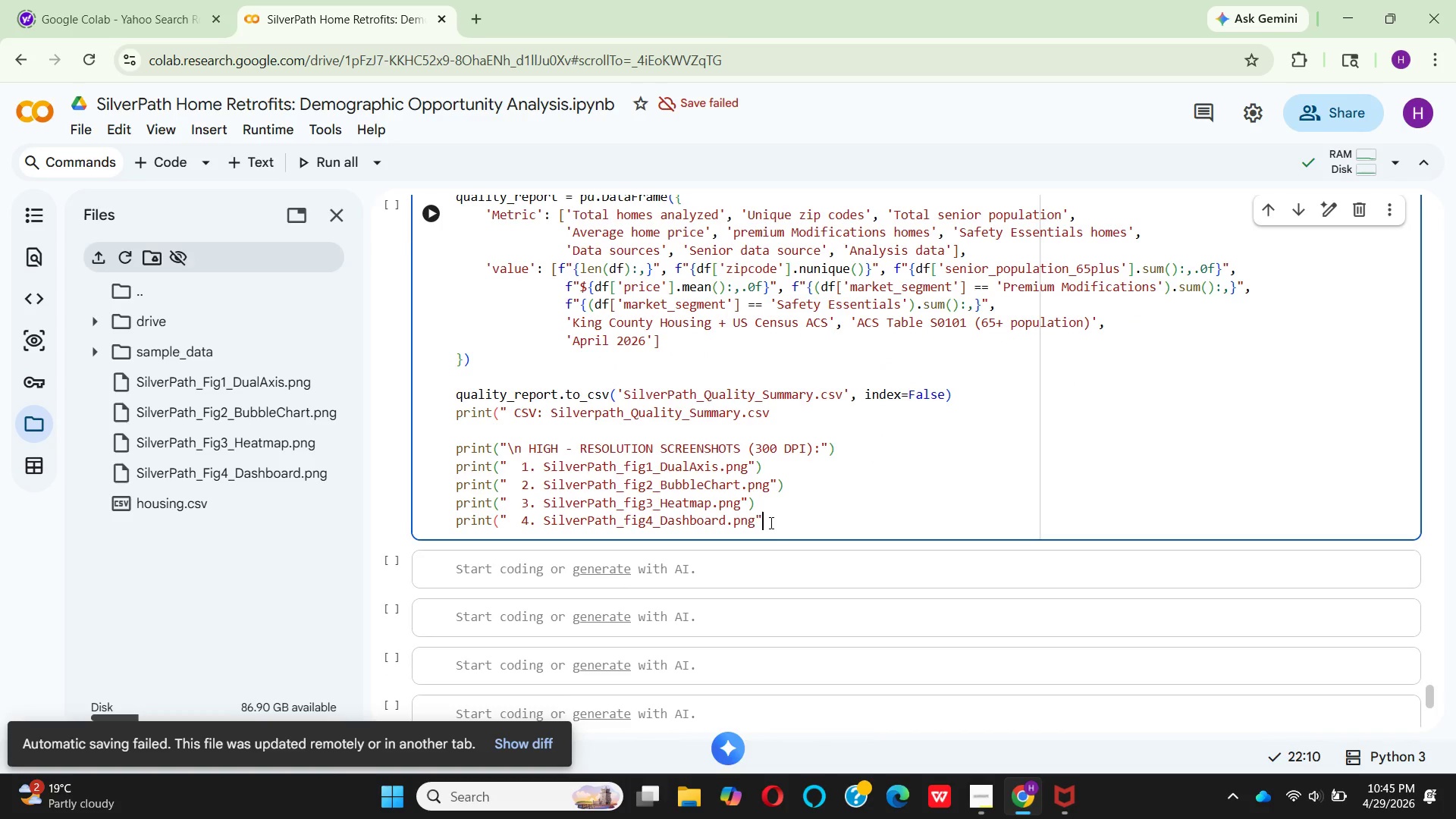 
key(Shift+Quote)
 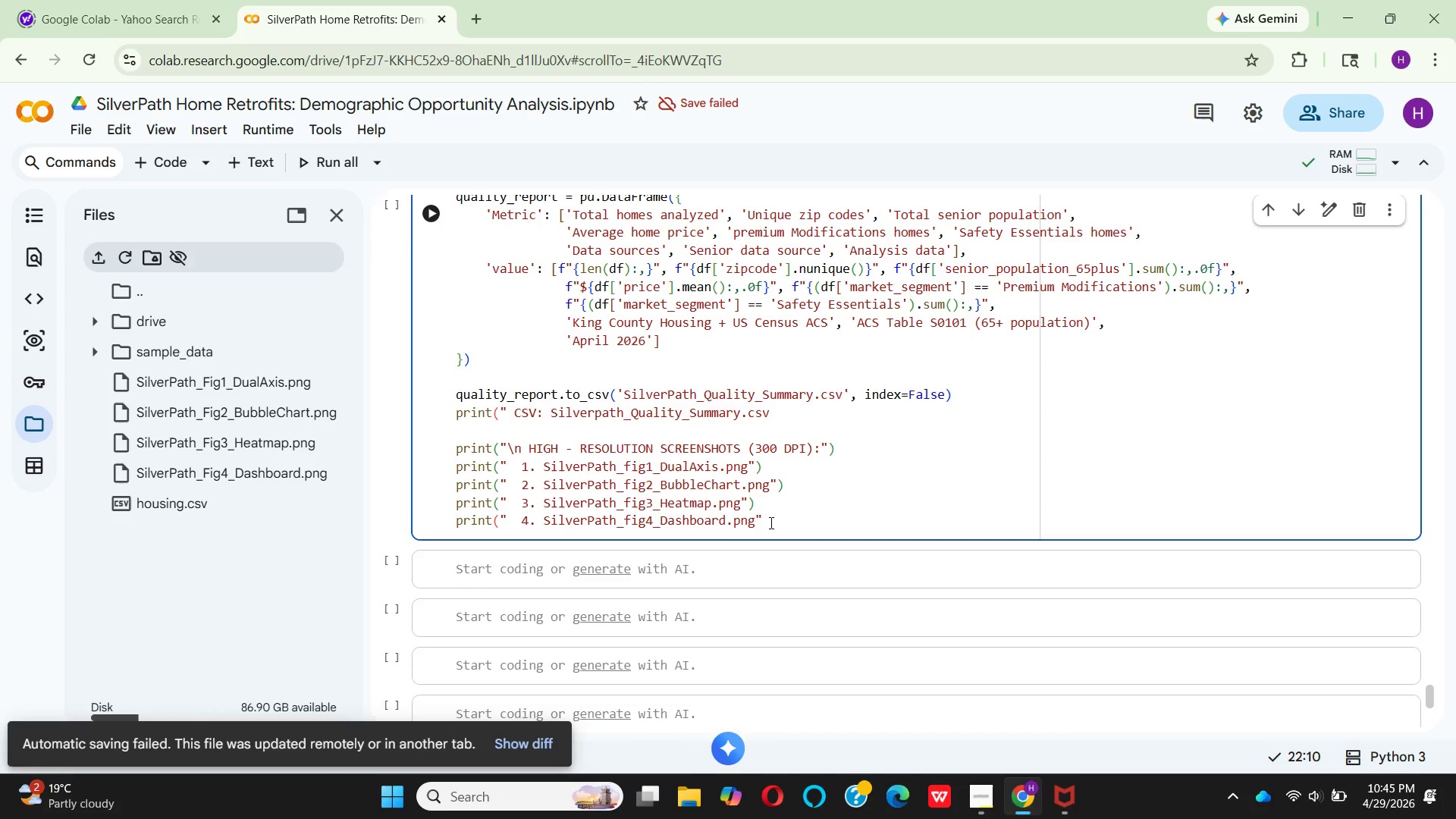 
key(0)
 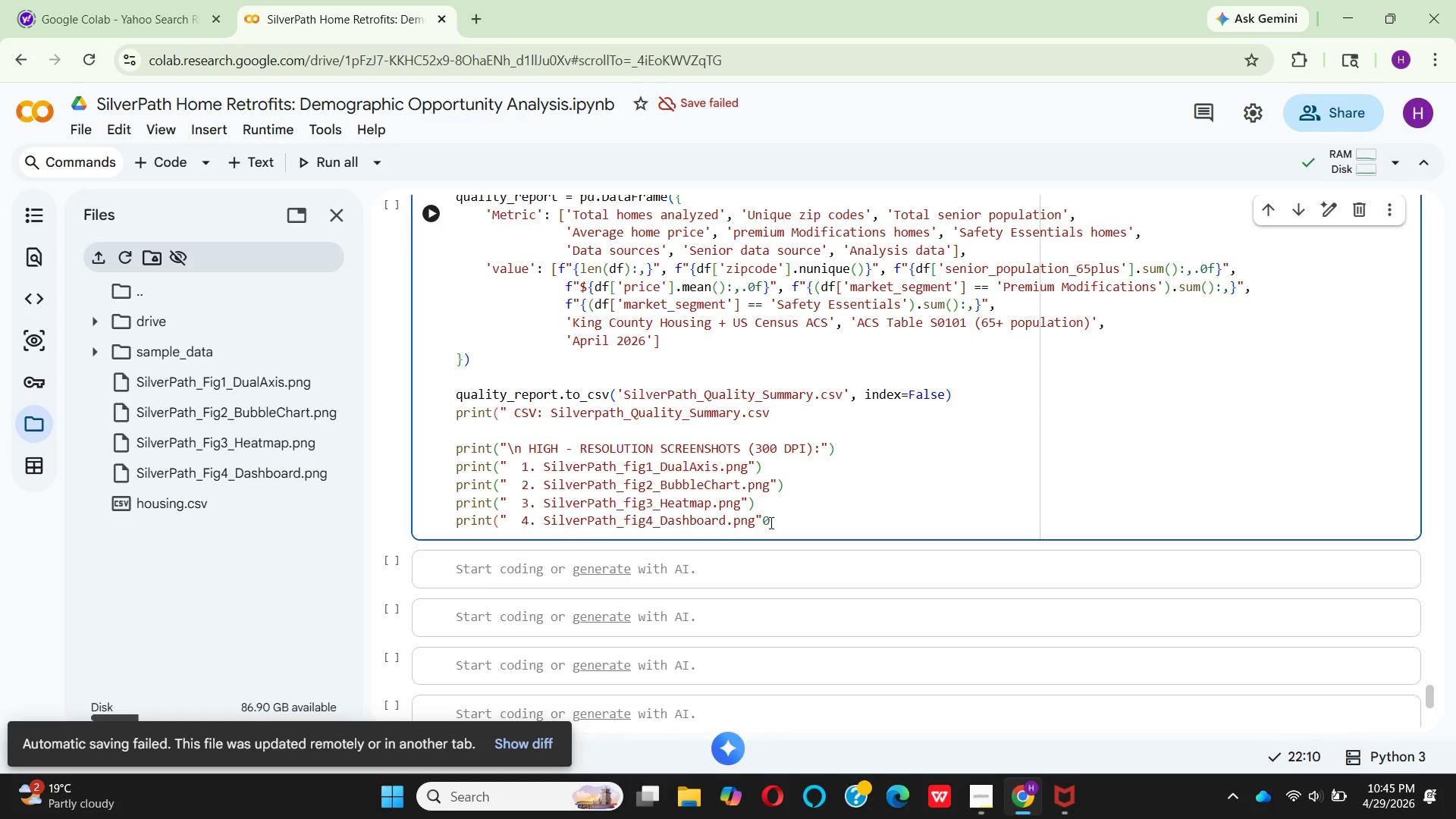 
key(Backspace)
 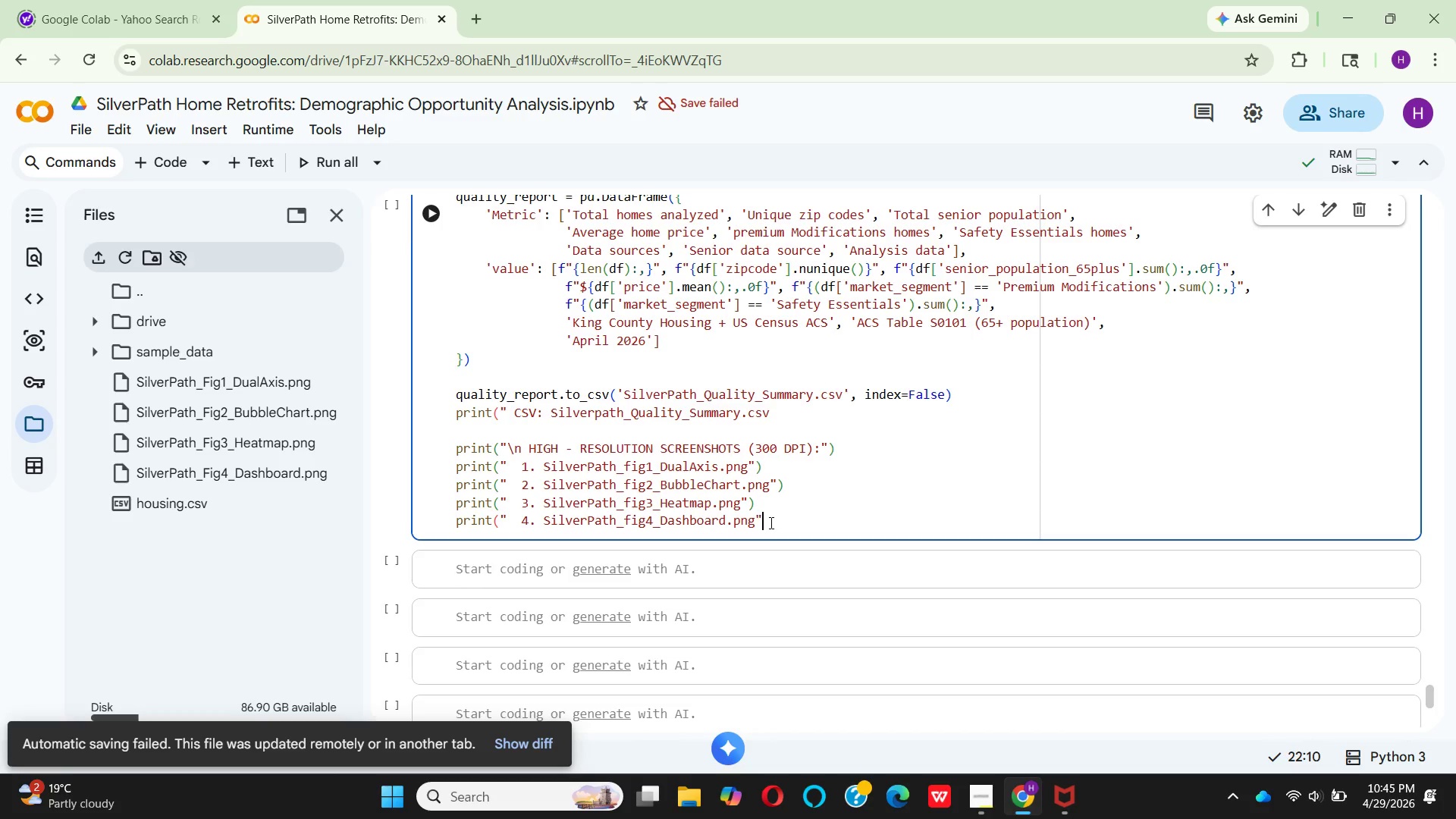 
key(Shift+0)
 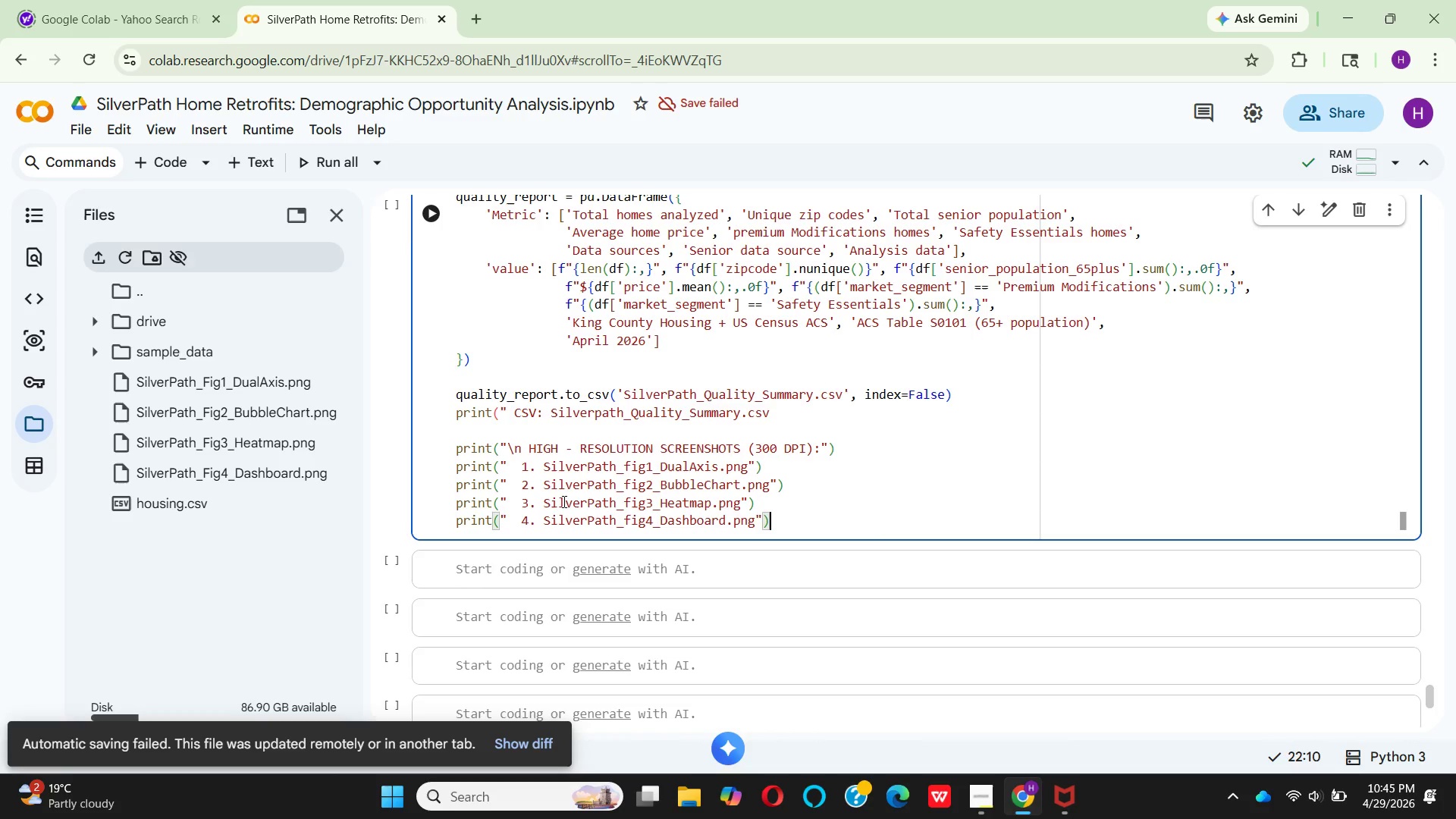 
wait(13.27)
 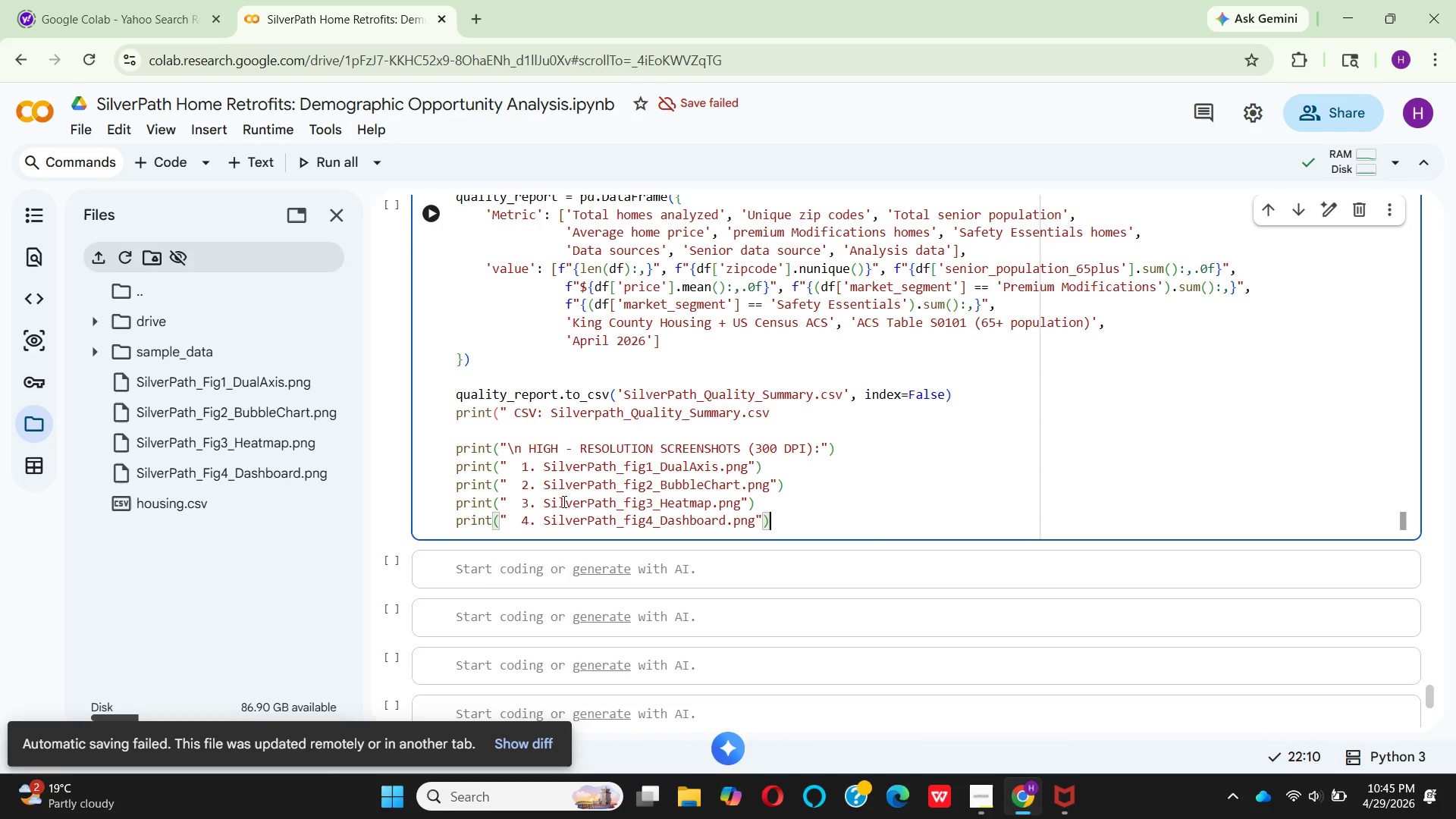 
key(Enter)
 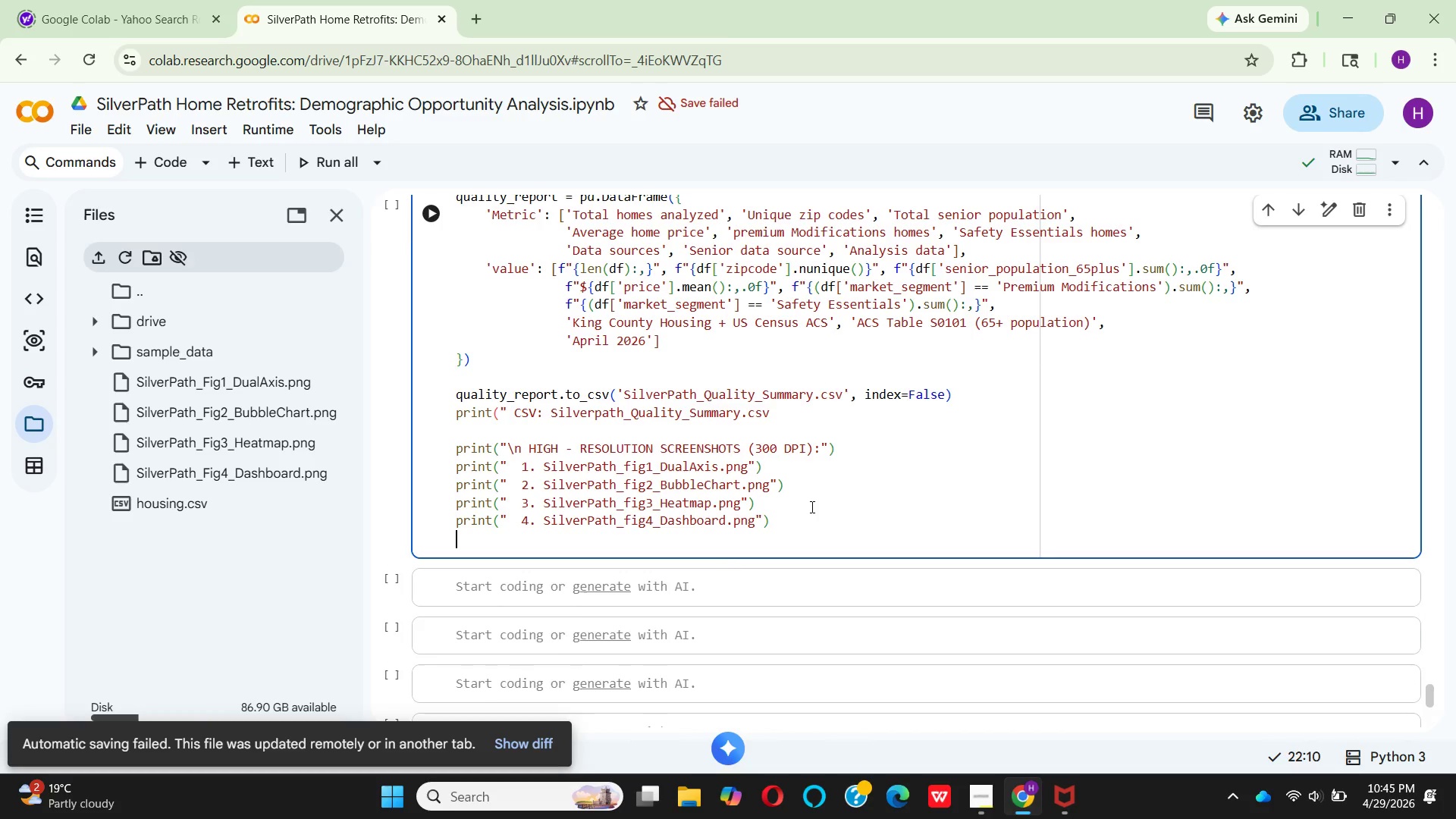 
key(Enter)
 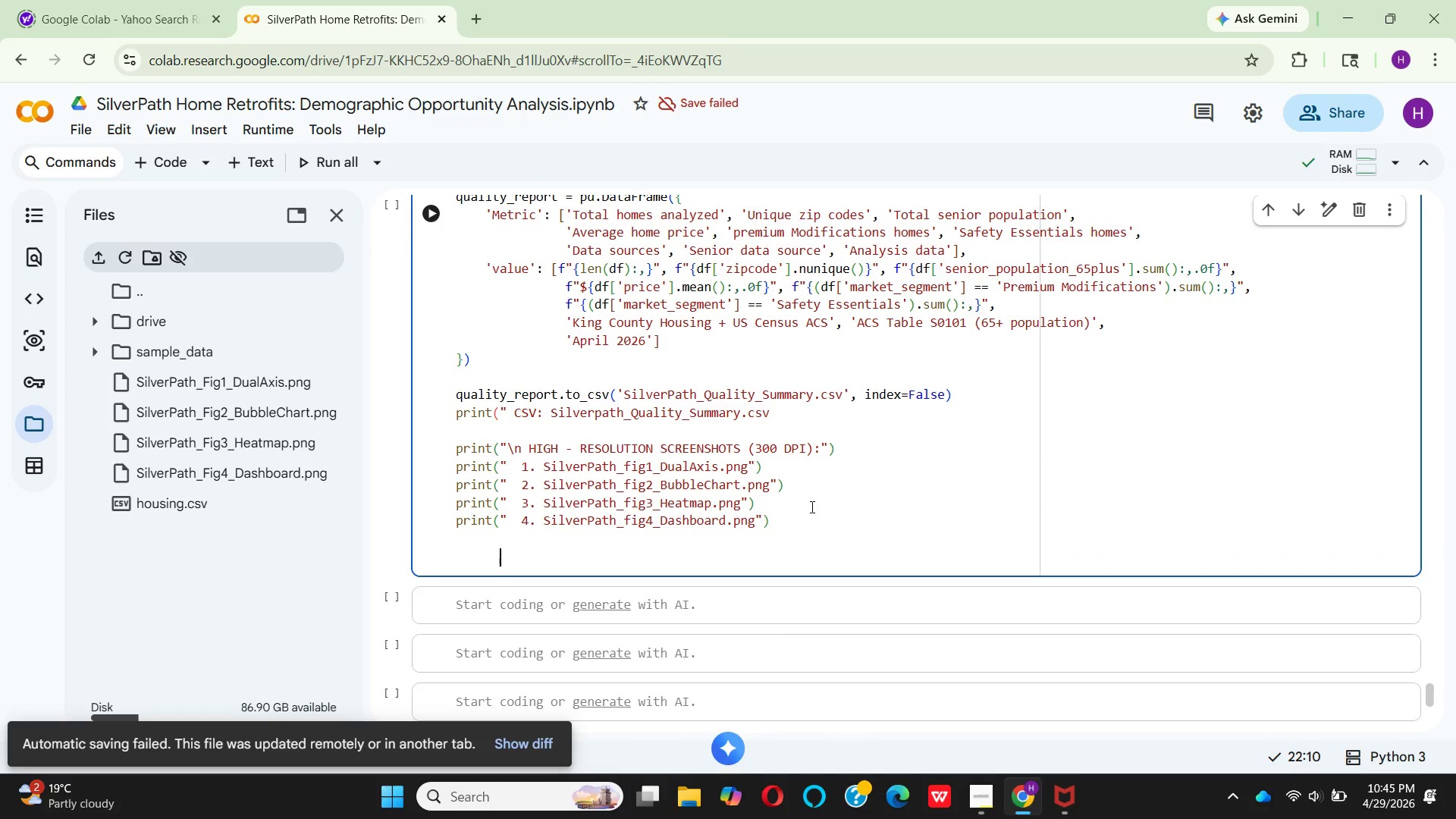 
key(Backspace)
 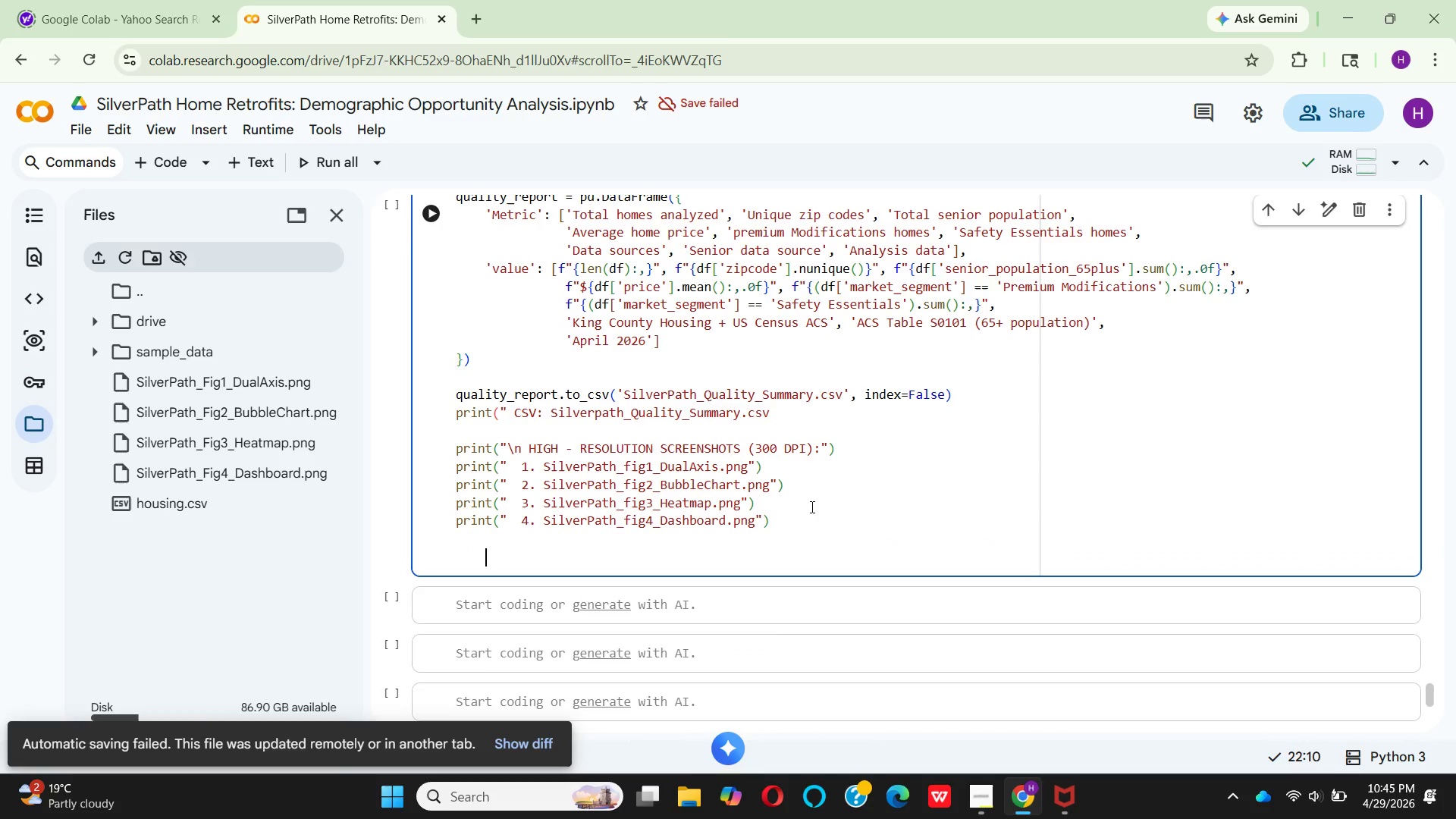 
key(Backspace)
 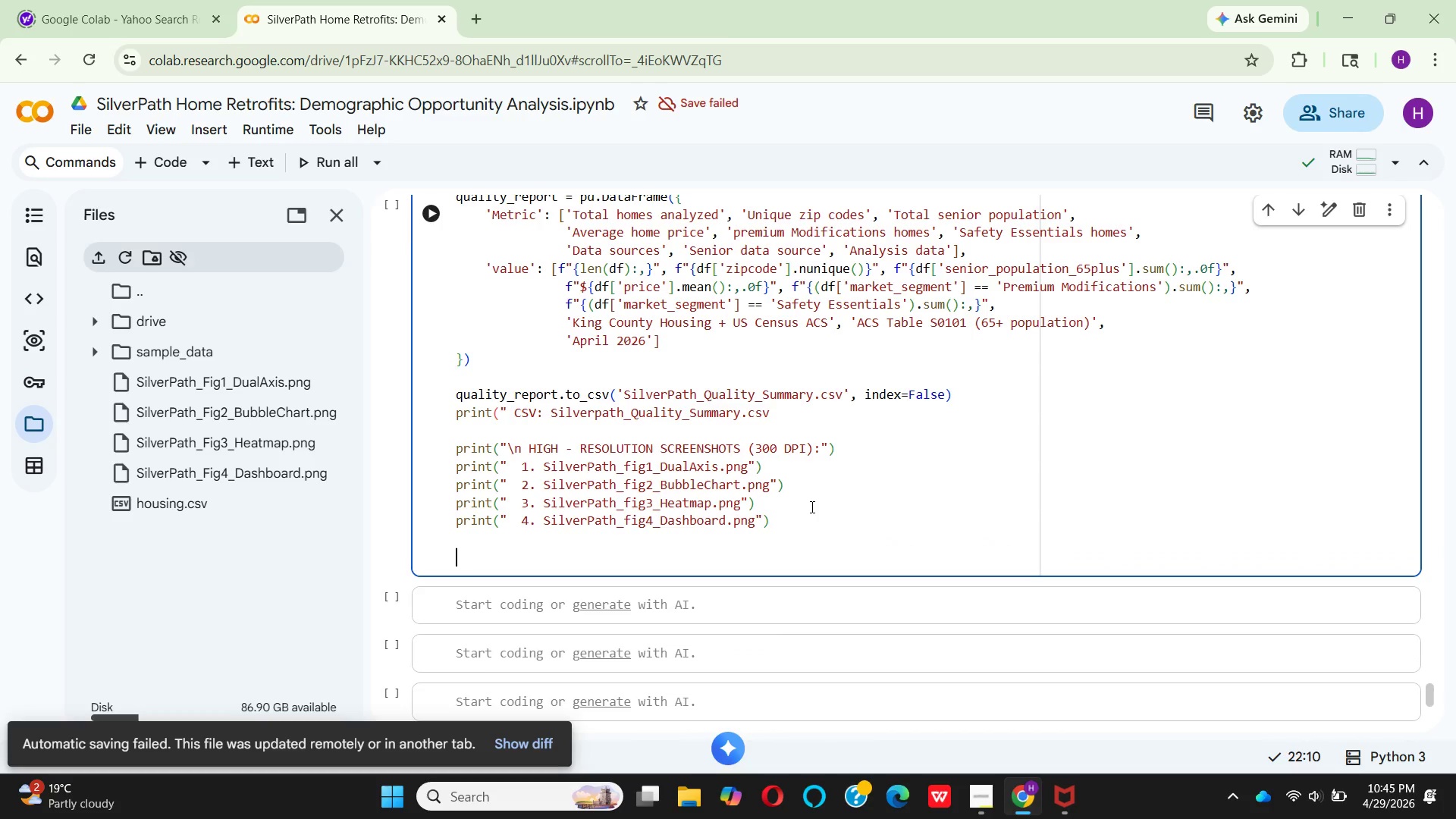 
key(Backspace)
 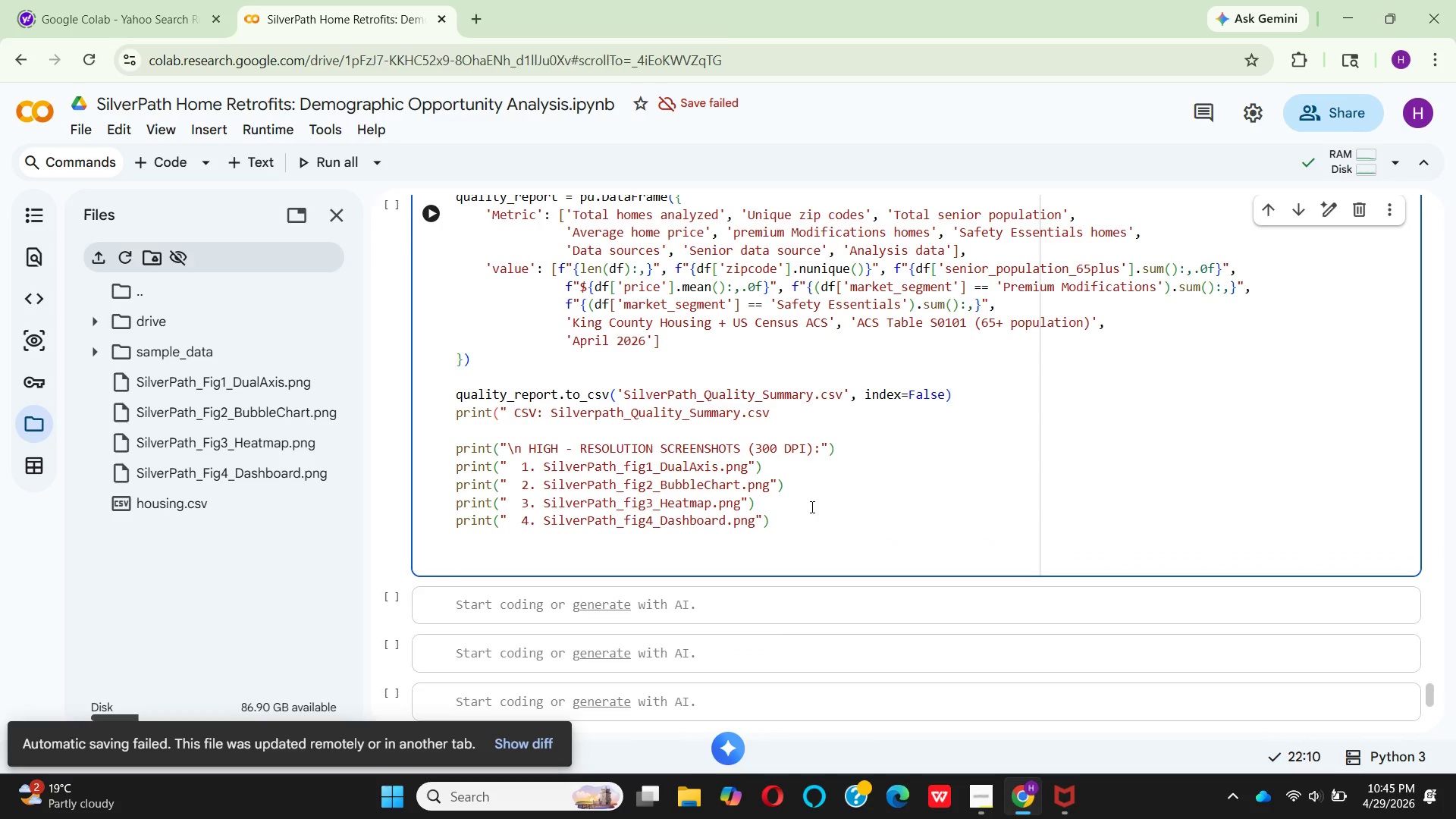 
key(Backspace)
 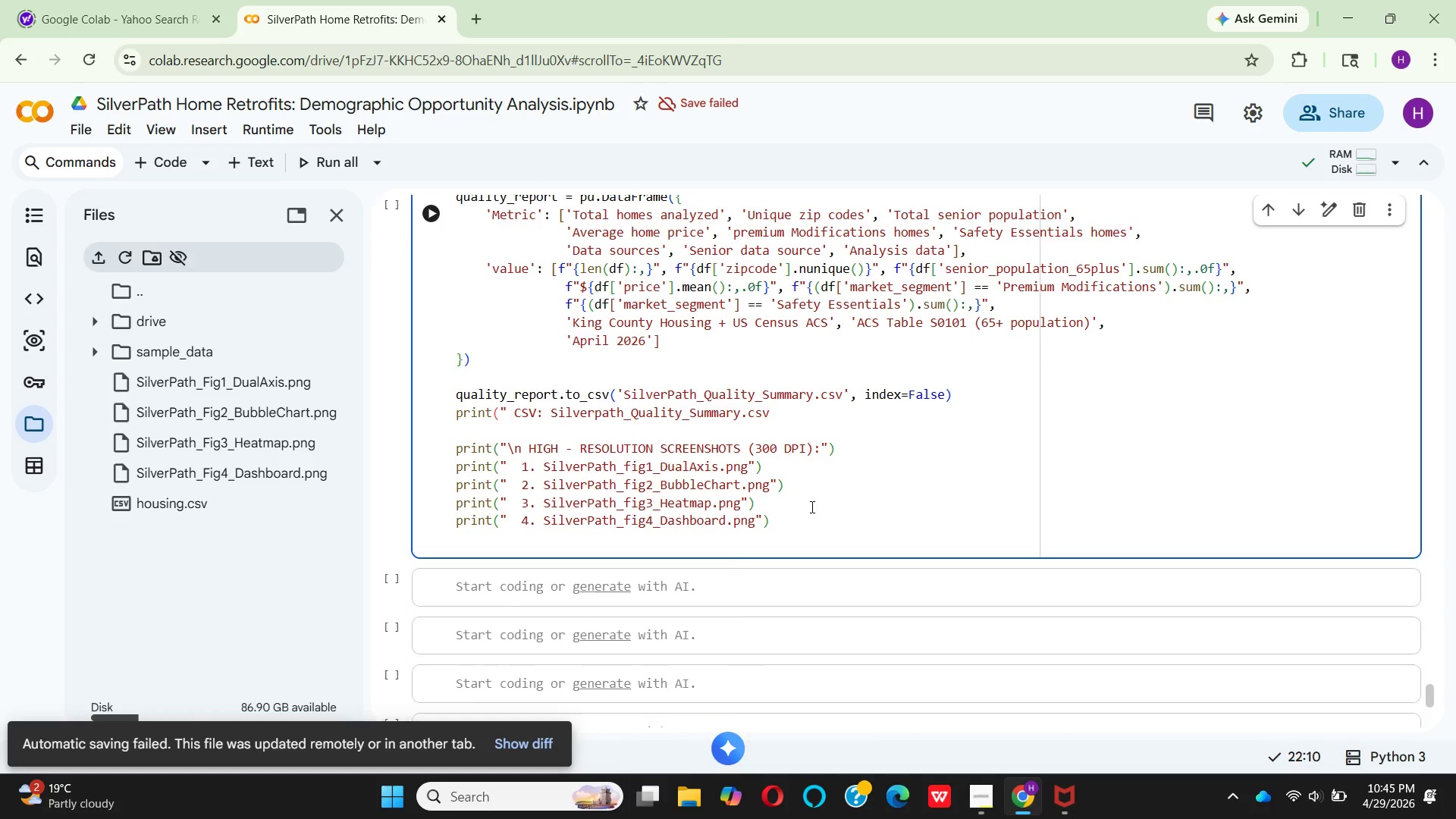 
key(Enter)
 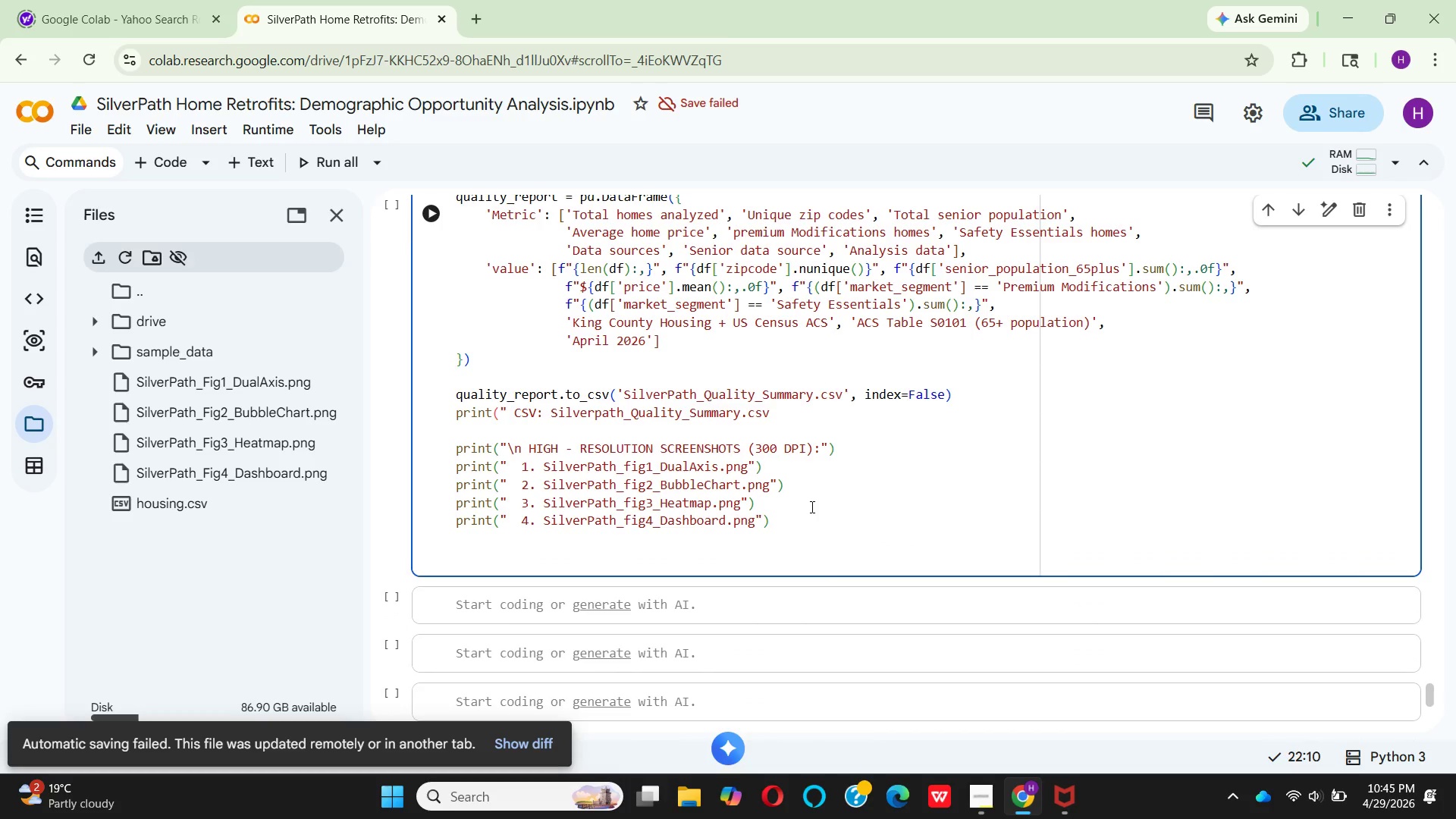 
key(Backspace)
 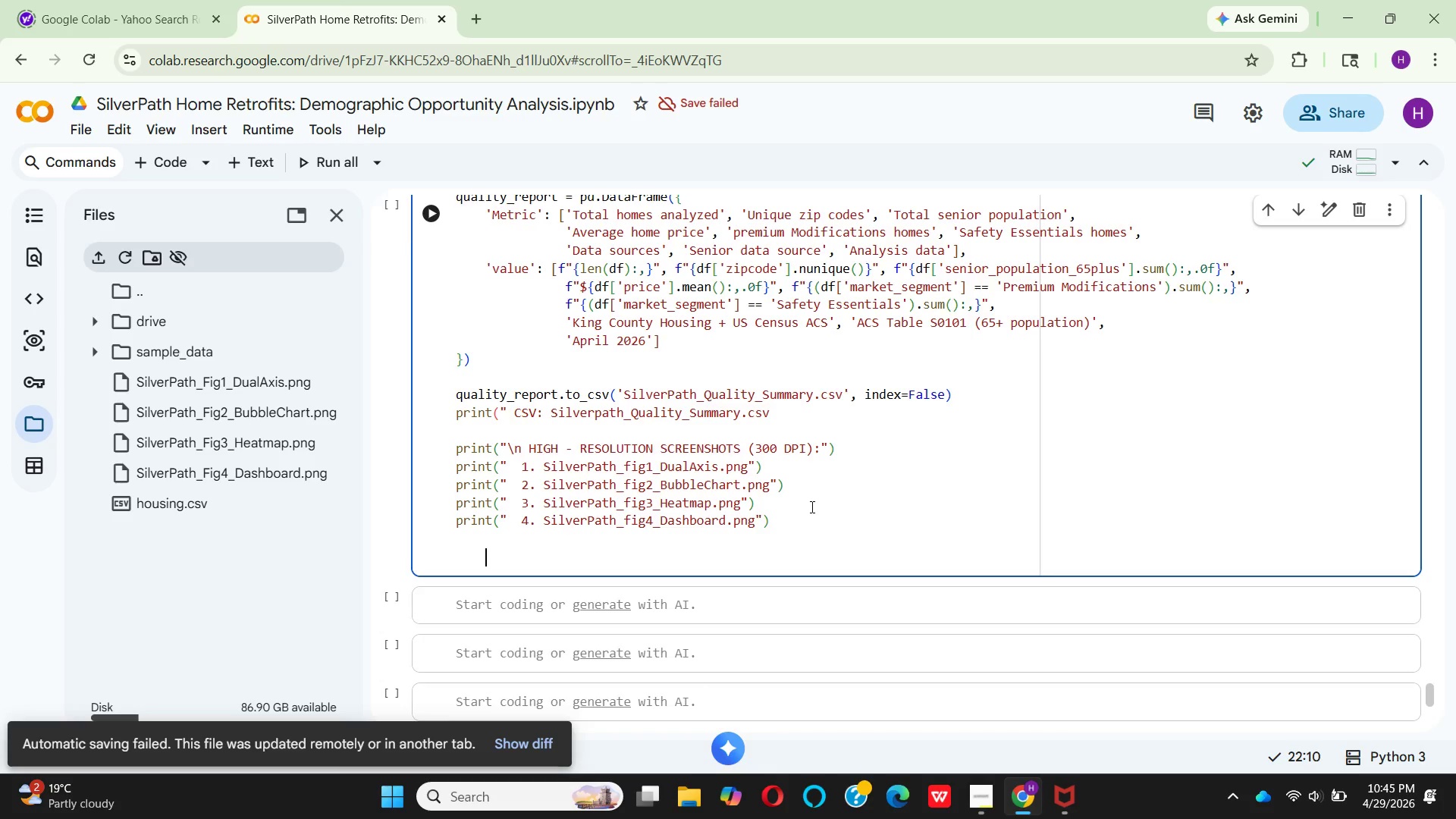 
key(Backspace)
 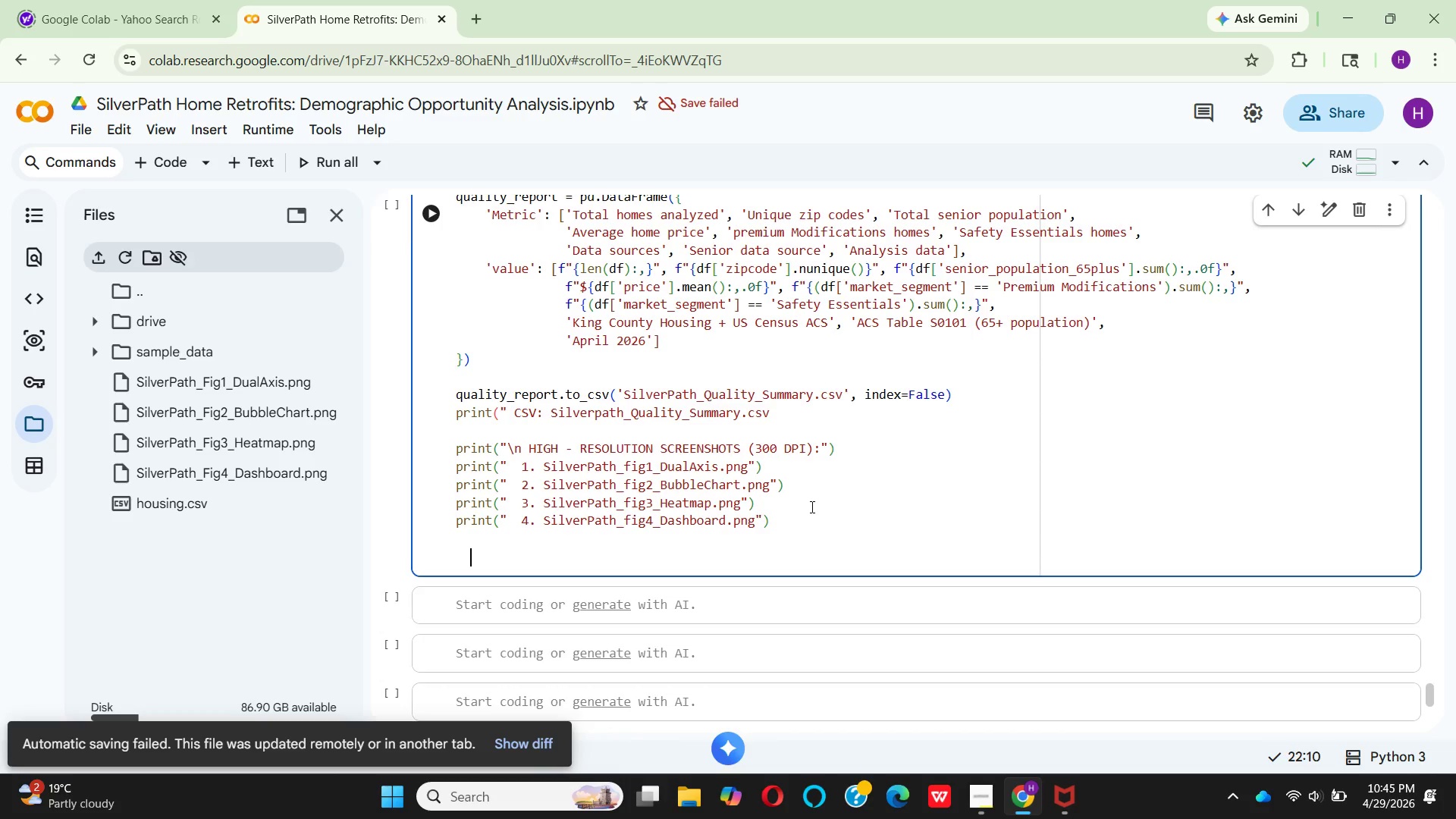 
key(Backspace)
 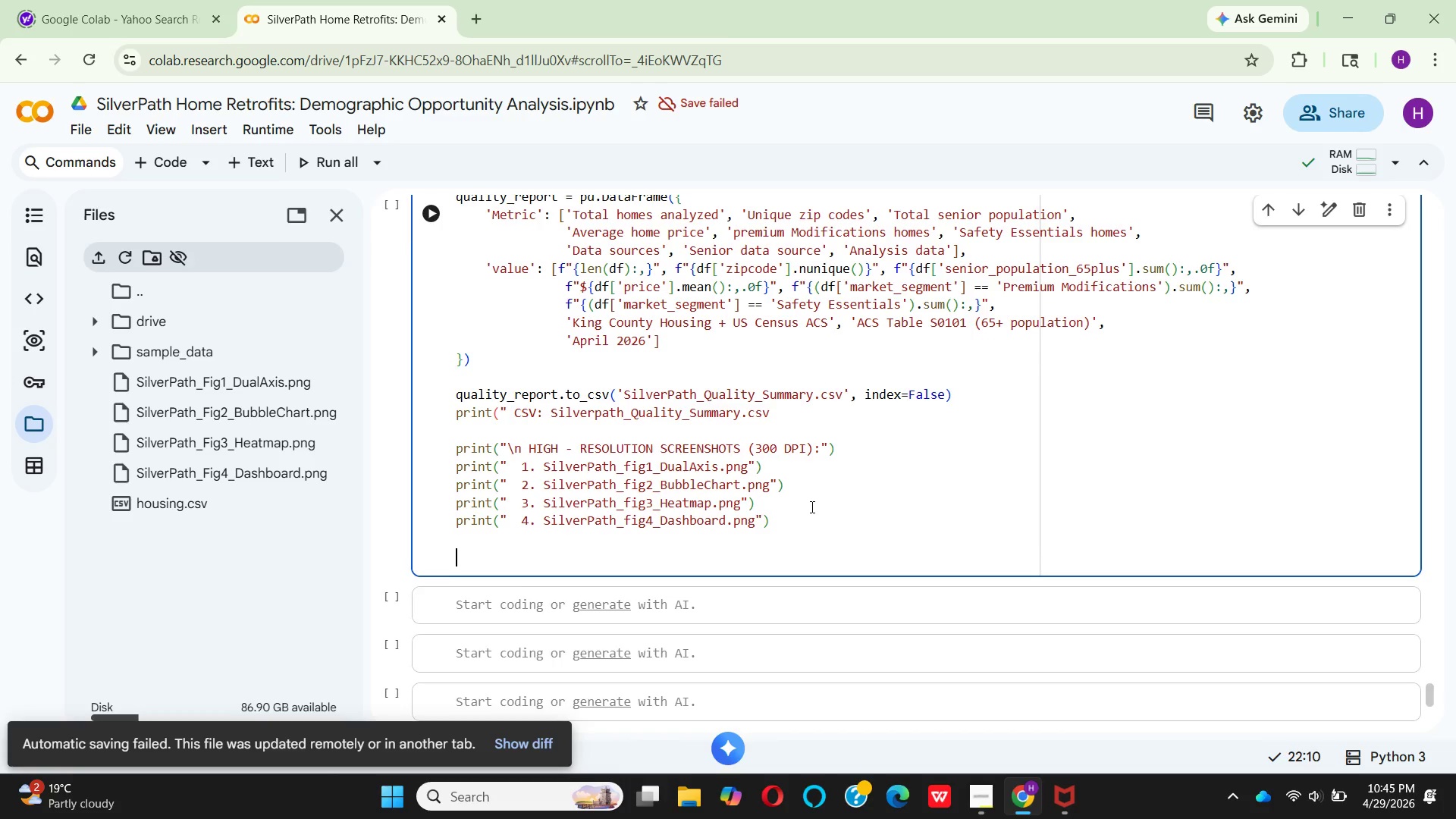 
key(Backspace)
 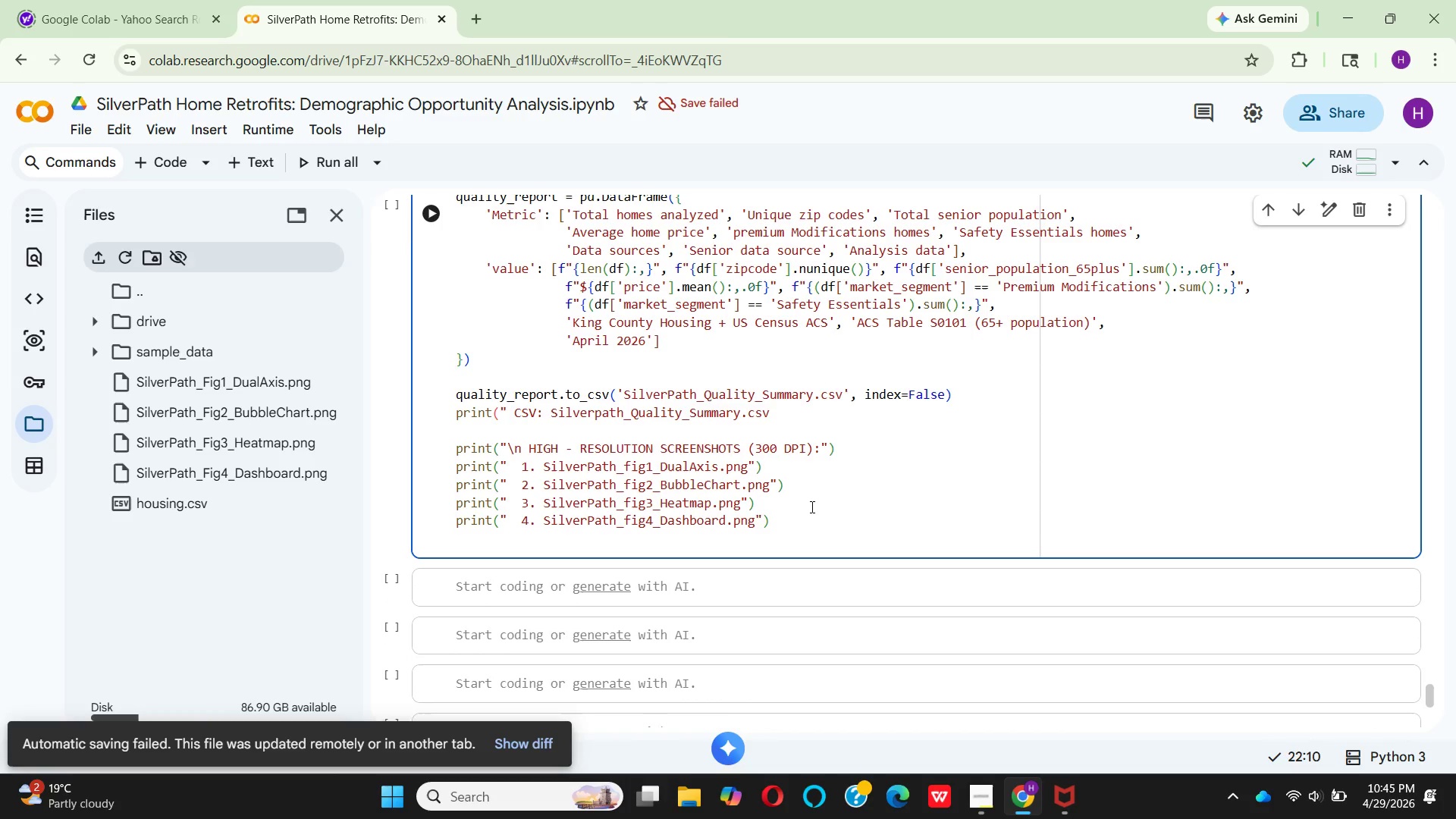 
key(Enter)
 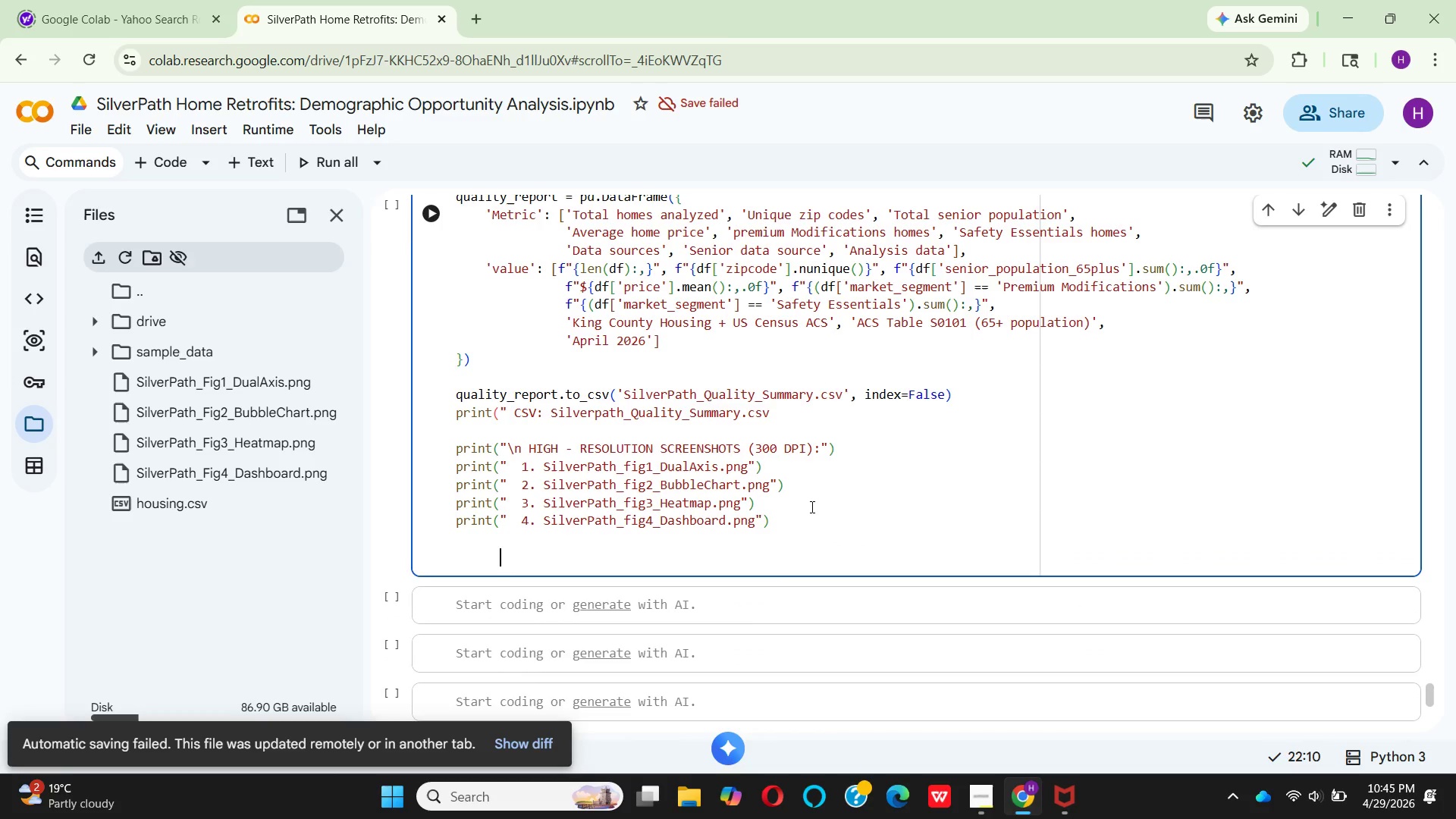 
key(Backspace)
key(Backspace)
key(Backspace)
type(print)
 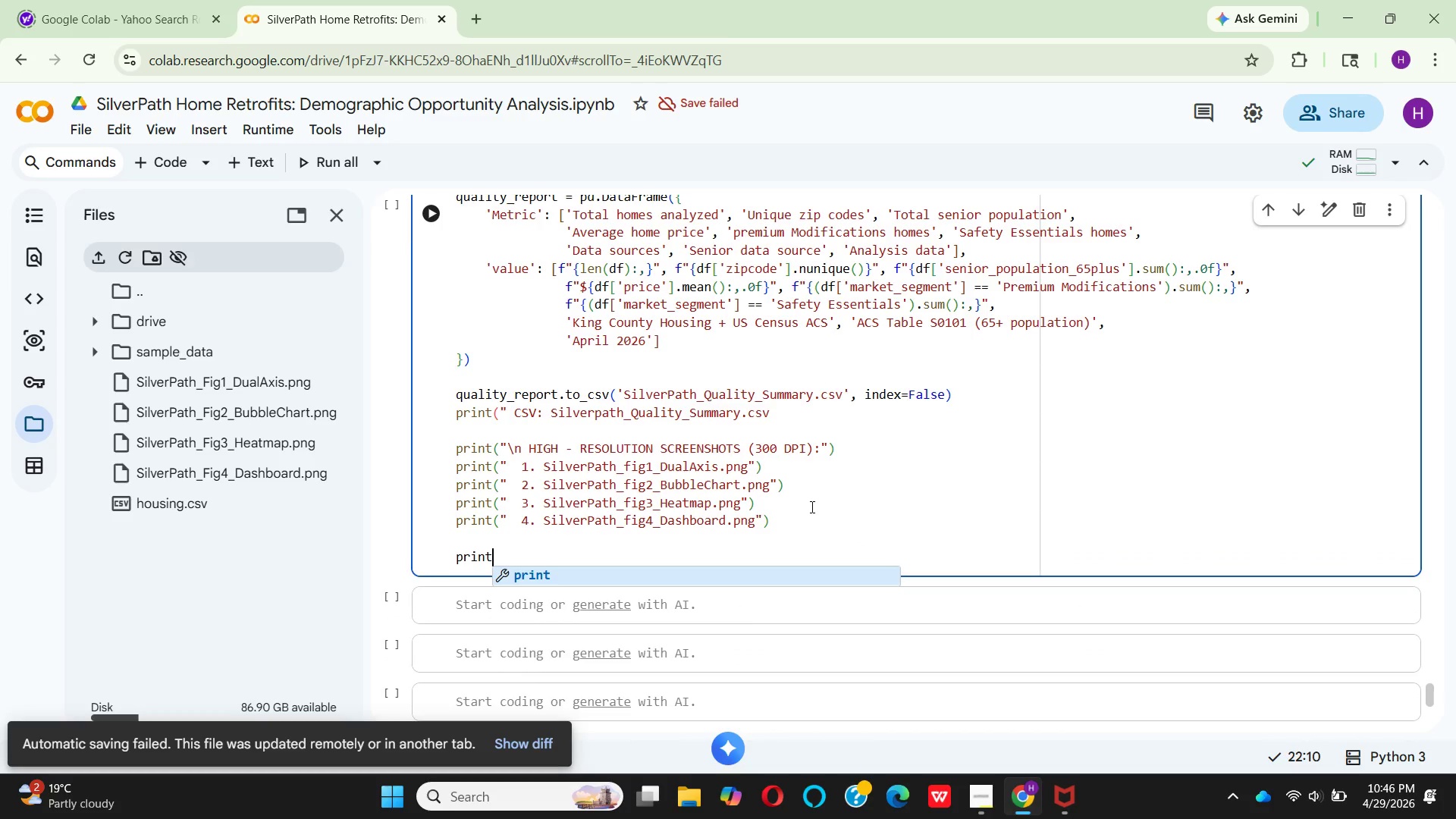 
key(Enter)
 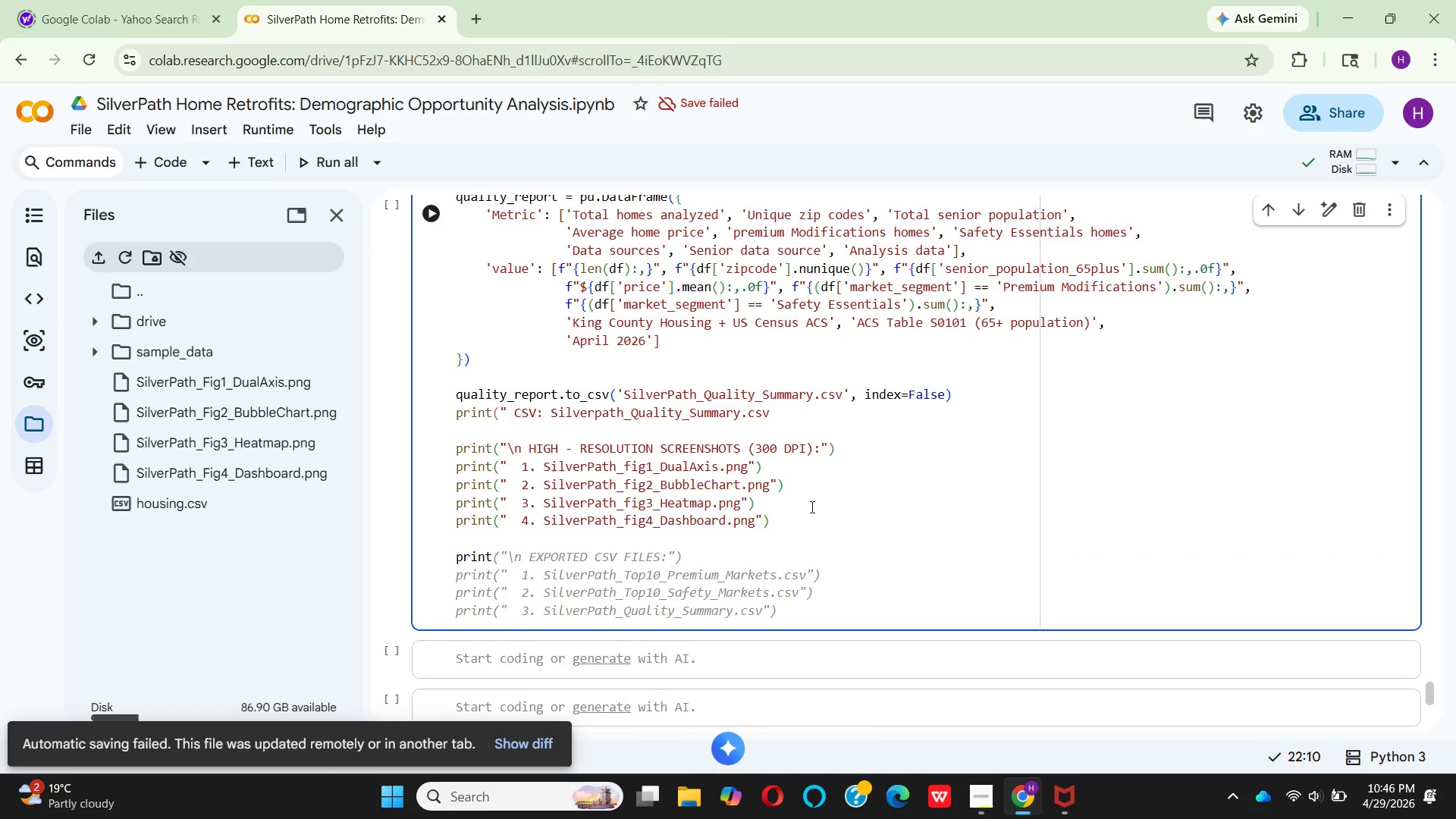 
type(("\n PDF EXPORT INSTRU)
 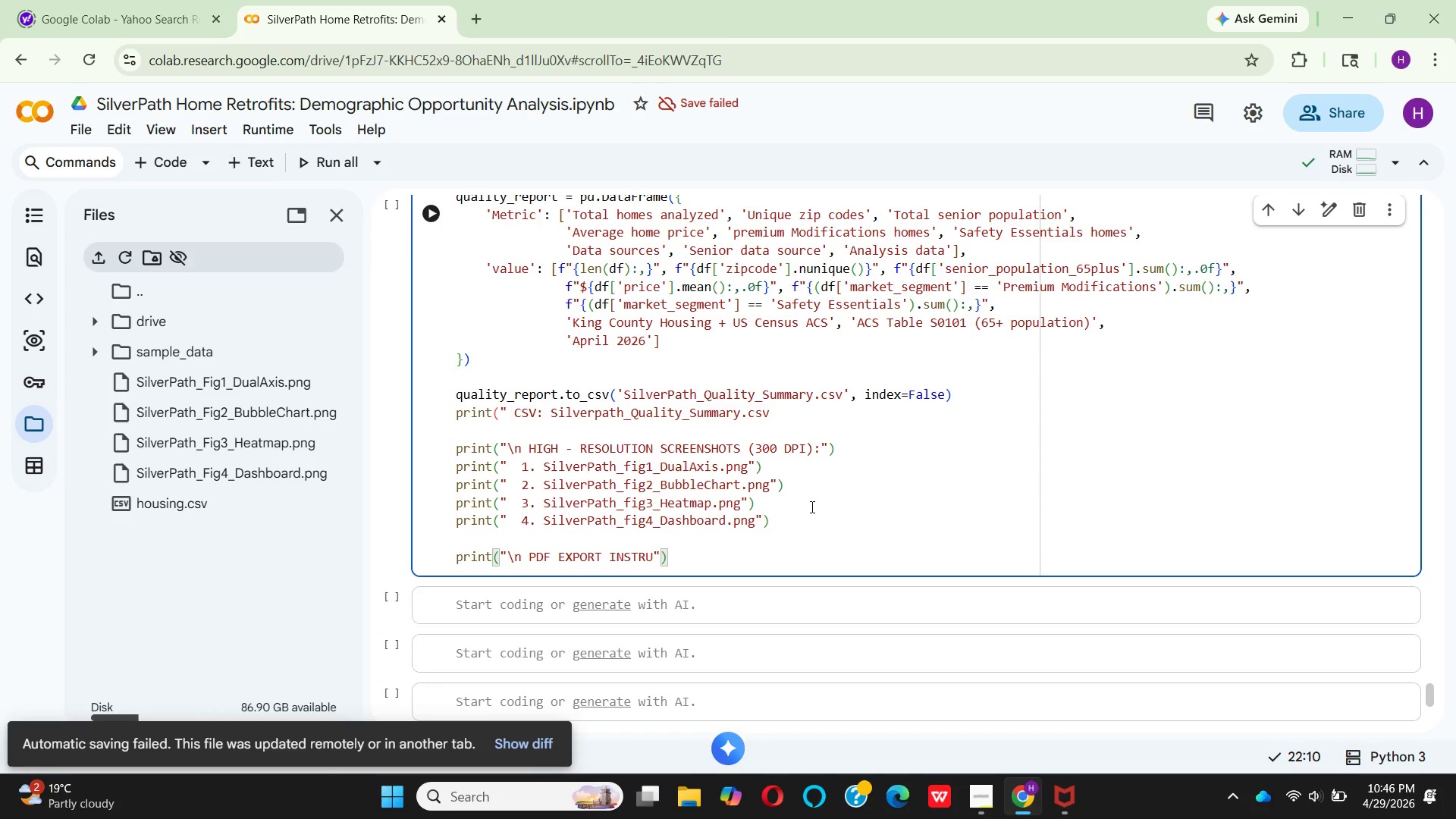 
type(CTIONS:)
 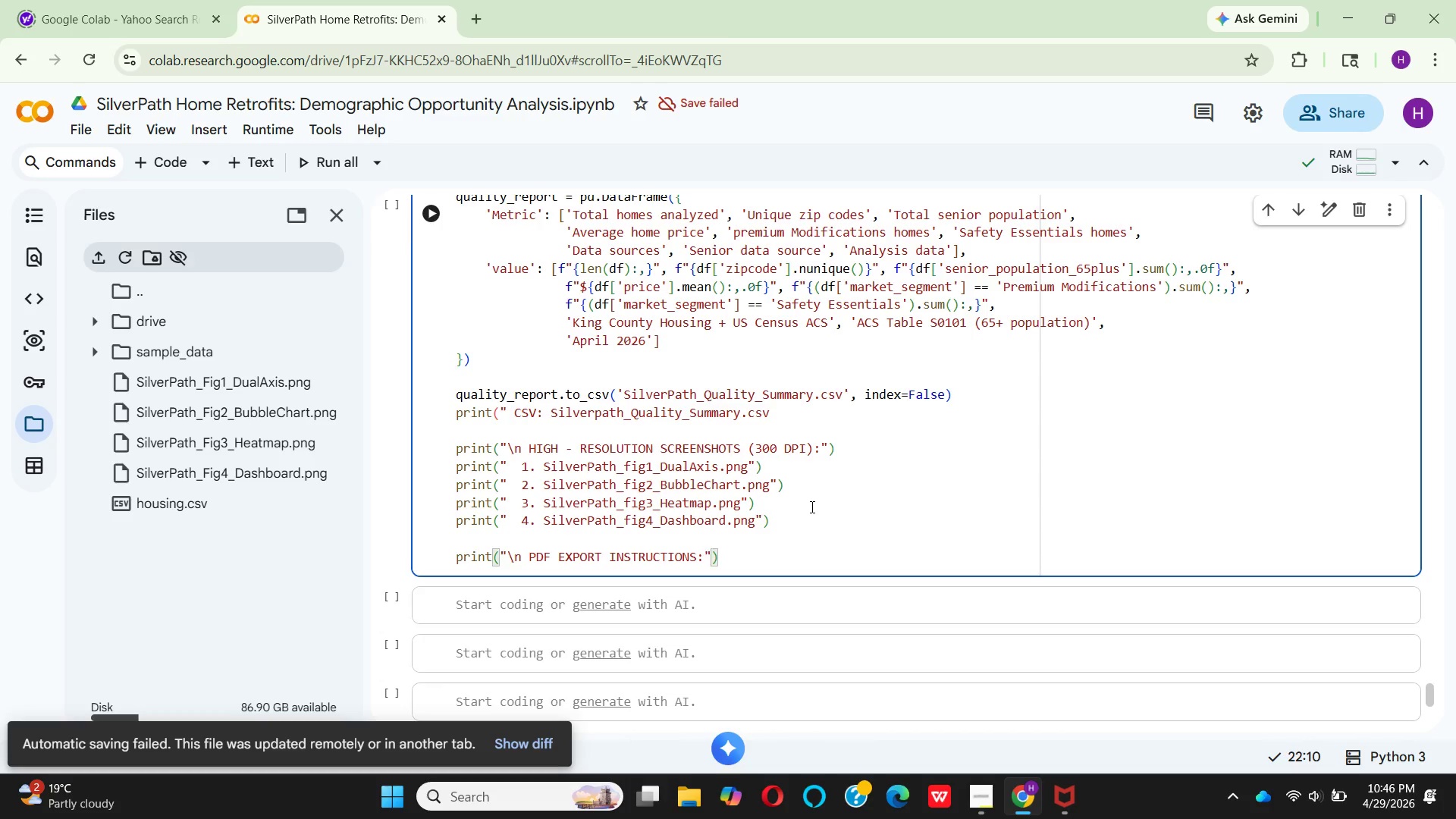 
key(ArrowRight)
 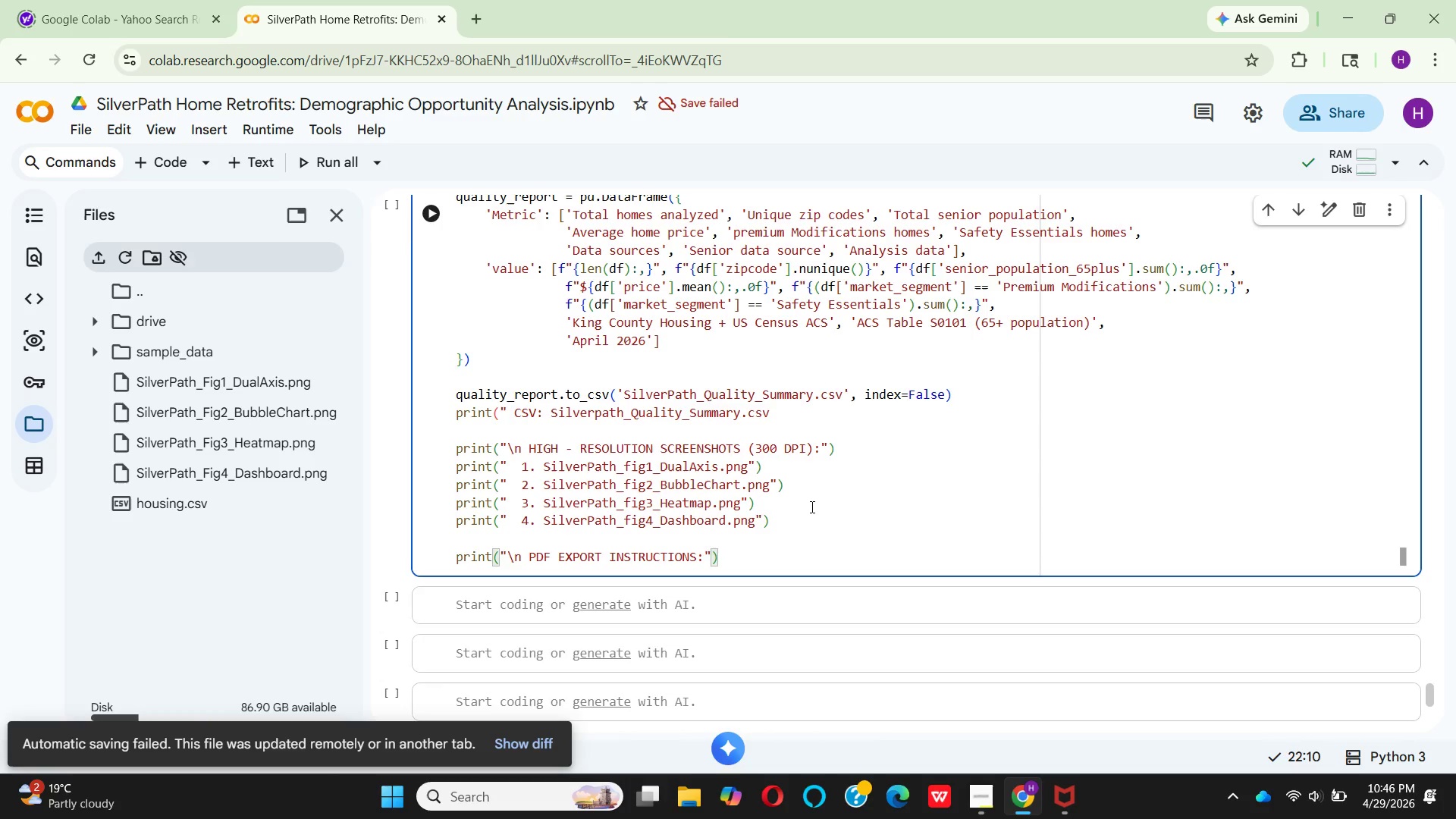 
key(ArrowRight)
 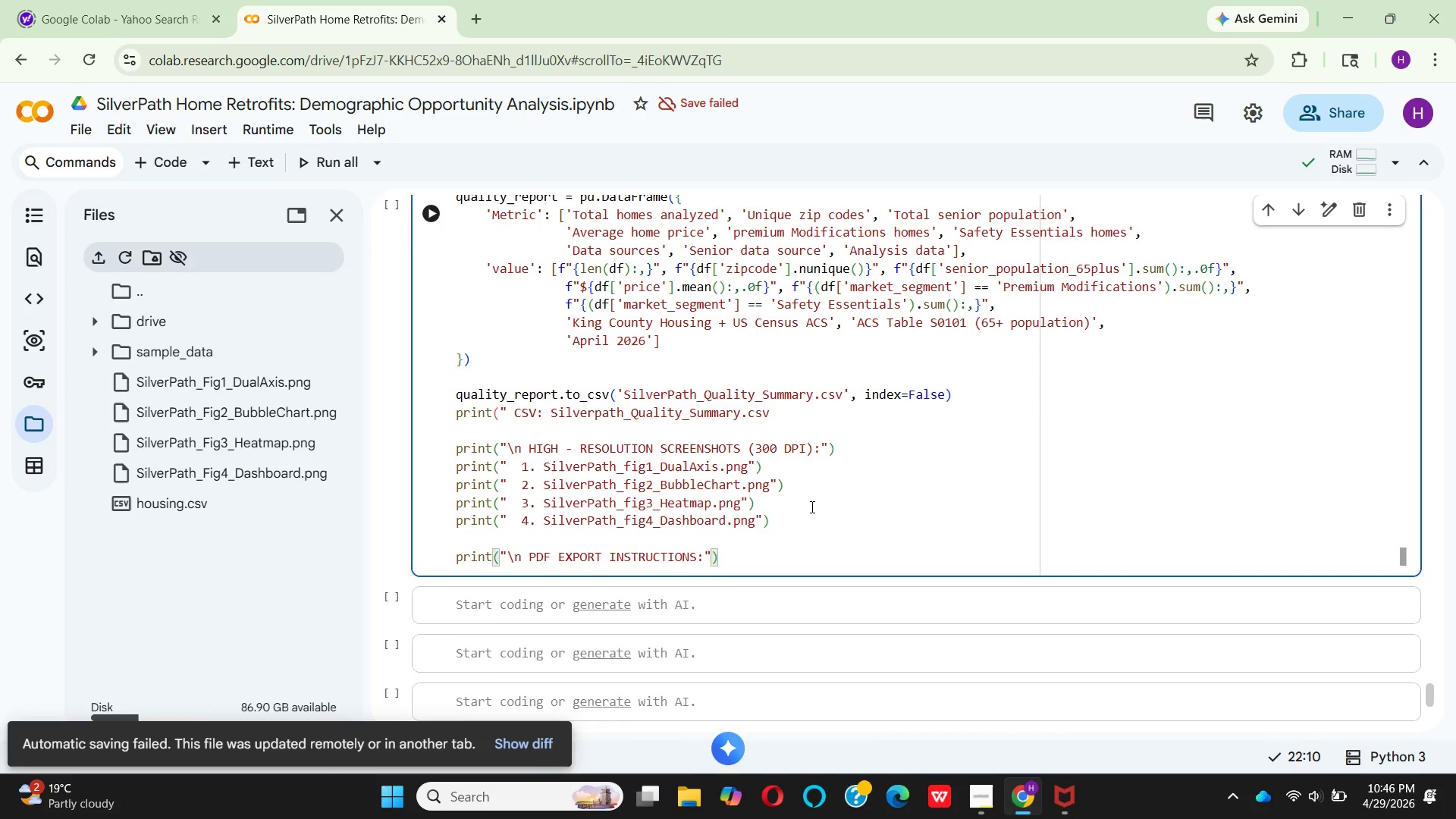 
key(Enter)
 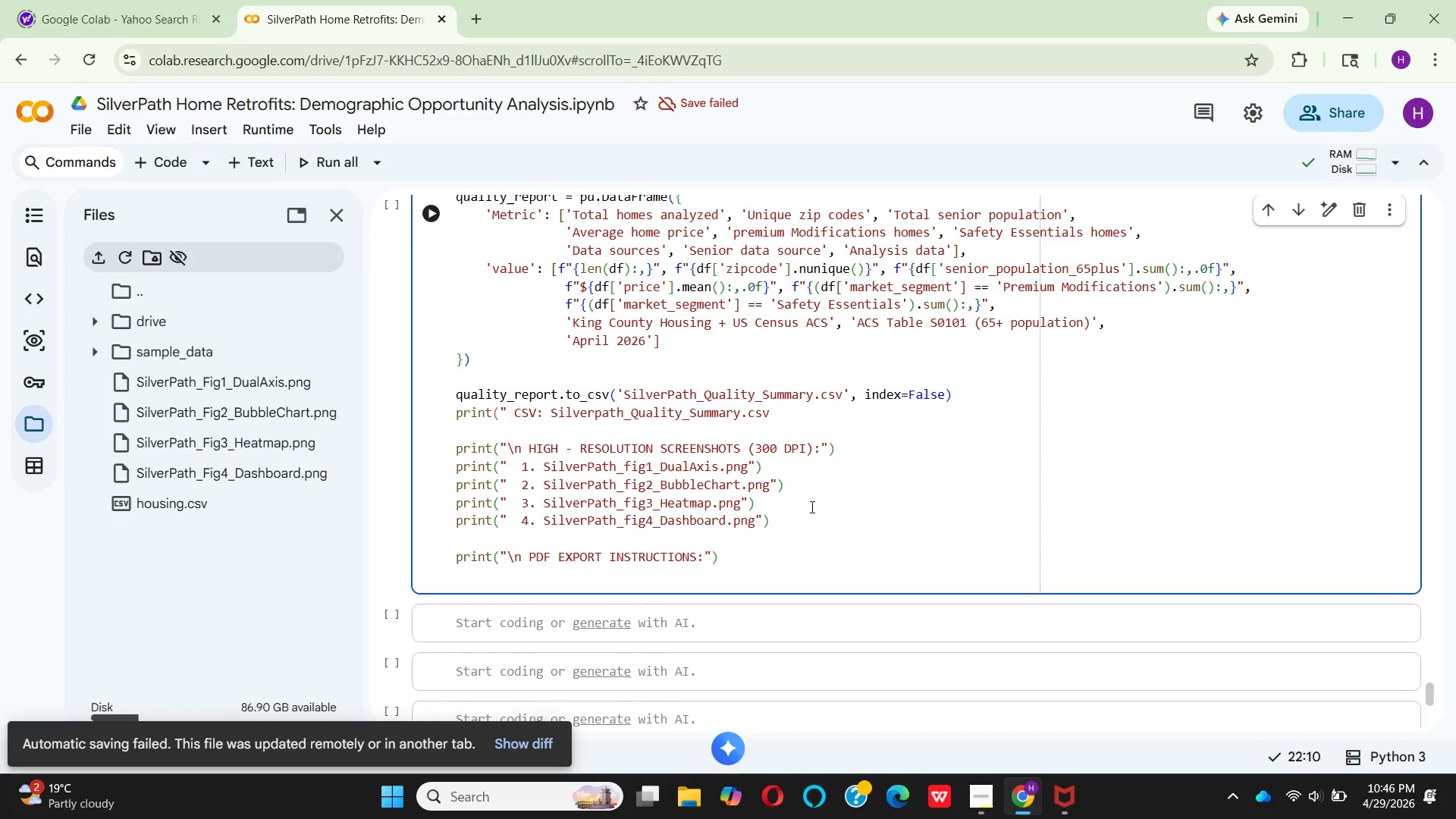 
type(PRINT)
key(Backspace)
key(Backspace)
key(Backspace)
key(Backspace)
key(Backspace)
type(print("  File -> print -> )
key(Backspace)
key(Backspace)
key(Backspace)
key(Backspace)
key(Backspace)
key(Backspace)
key(Backspace)
key(Backspace)
key(Backspace)
key(Backspace)
key(Backspace)
key(Backspace)
key(Backspace)
key(Backspace)
key(Backspace)
key(Backspace)
key(Backspace)
key(Backspace)
key(Backspace)
key(Backspace)
key(Backspace)
key(Backspace)
key(Backspace)
key(Backspace)
key(Backspace)
key(Backspace)
 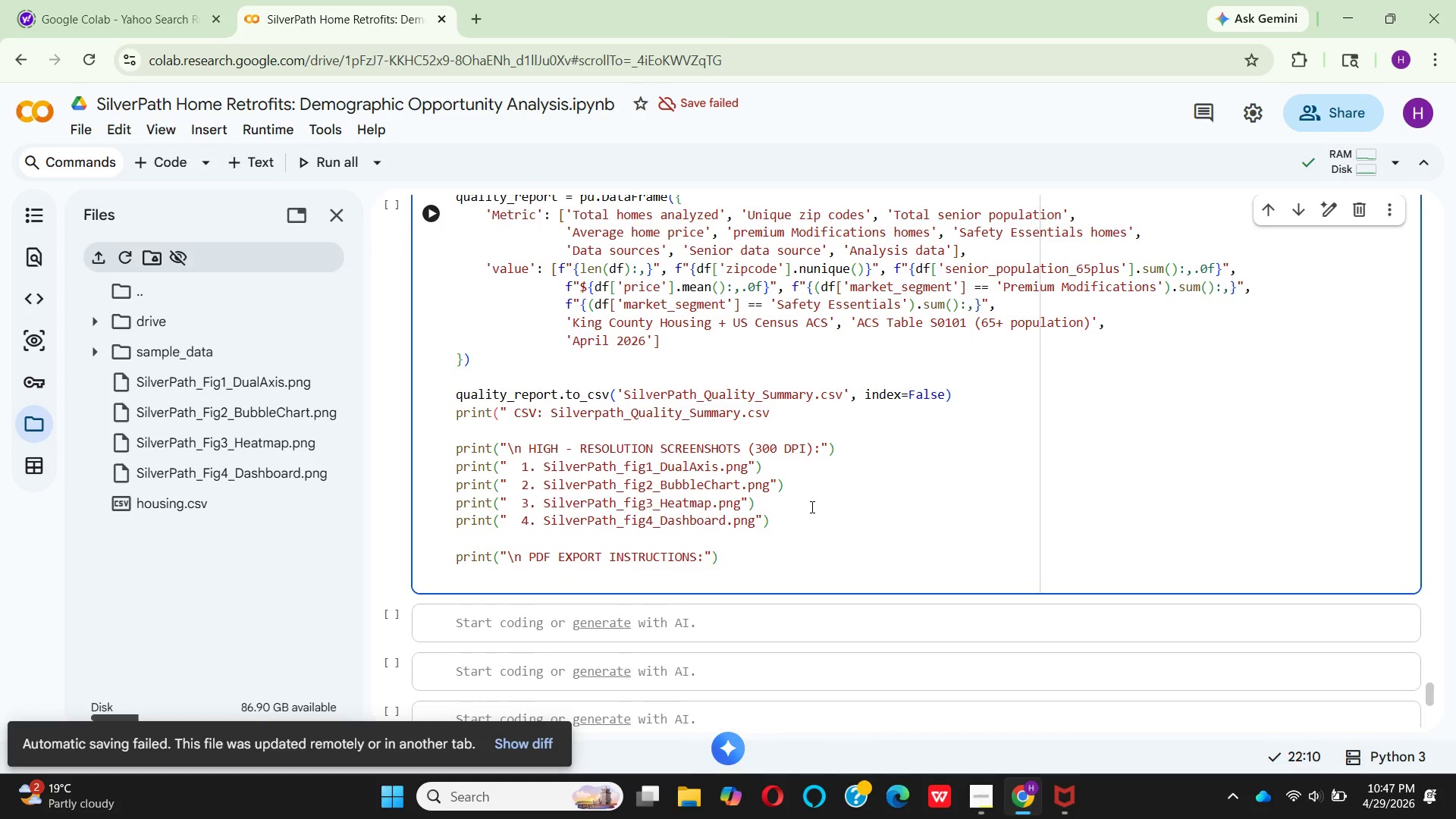 
left_click([768, 421])
 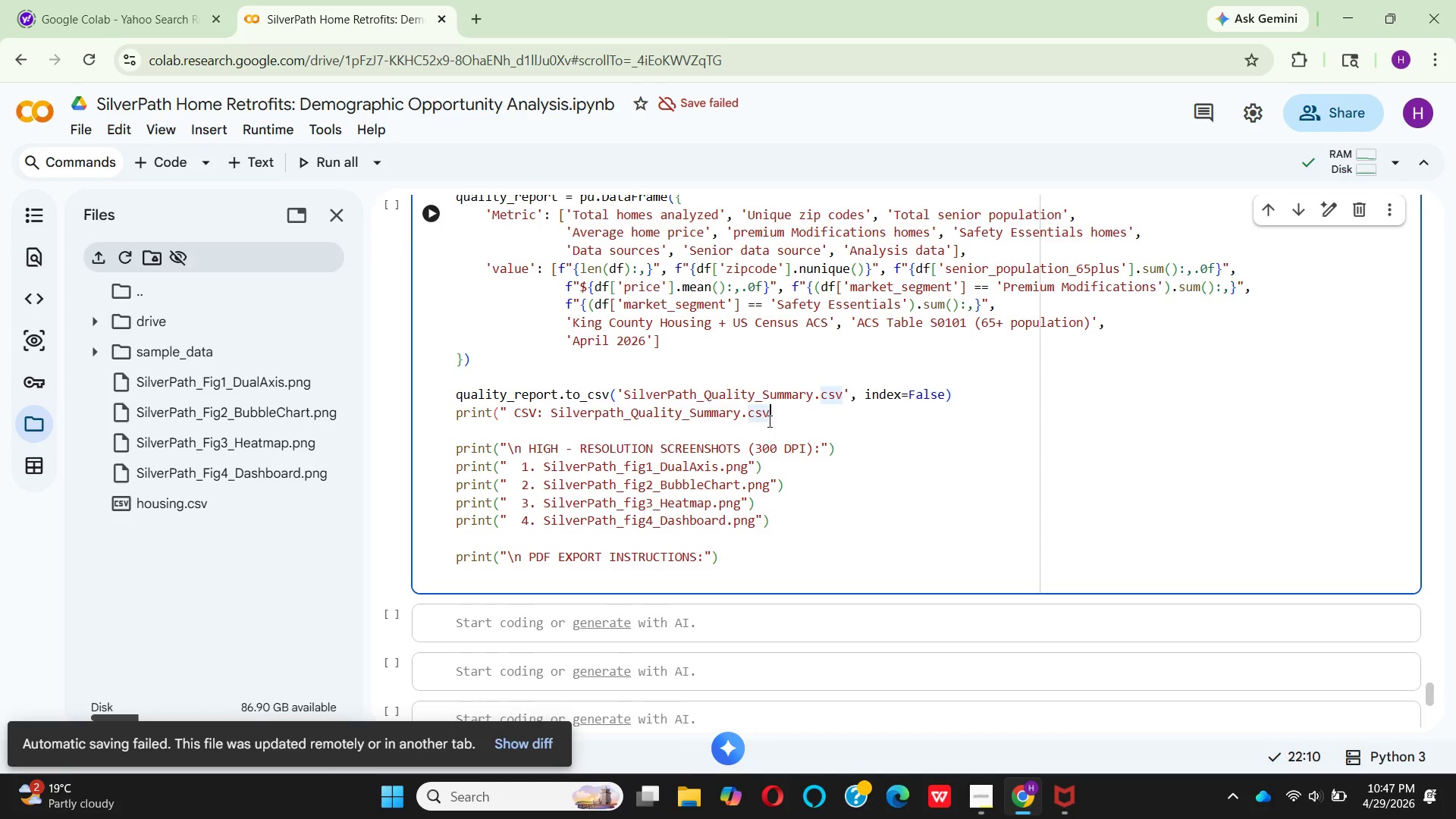 
key(Shift+0)
 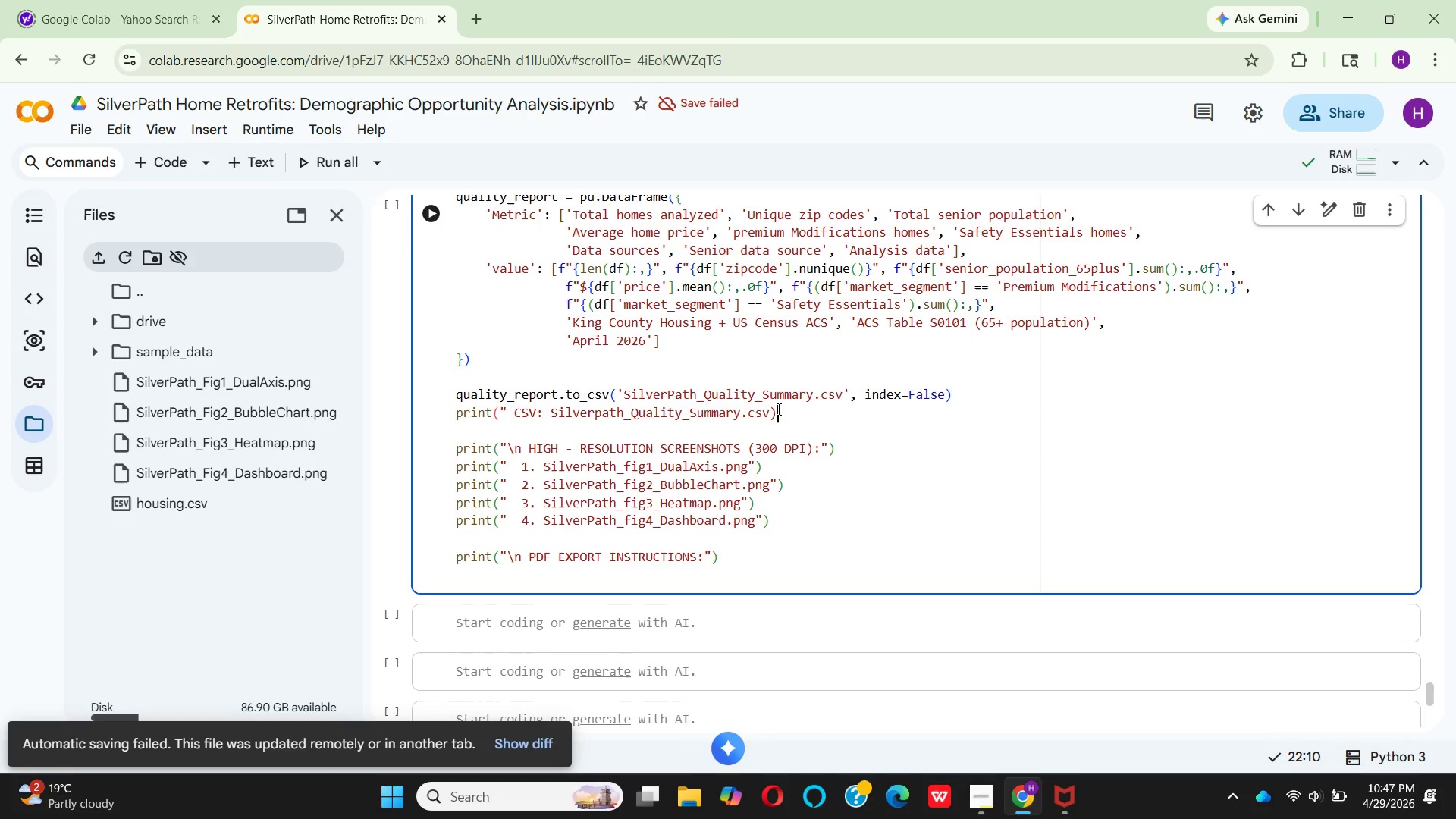 
left_click([776, 409])
 